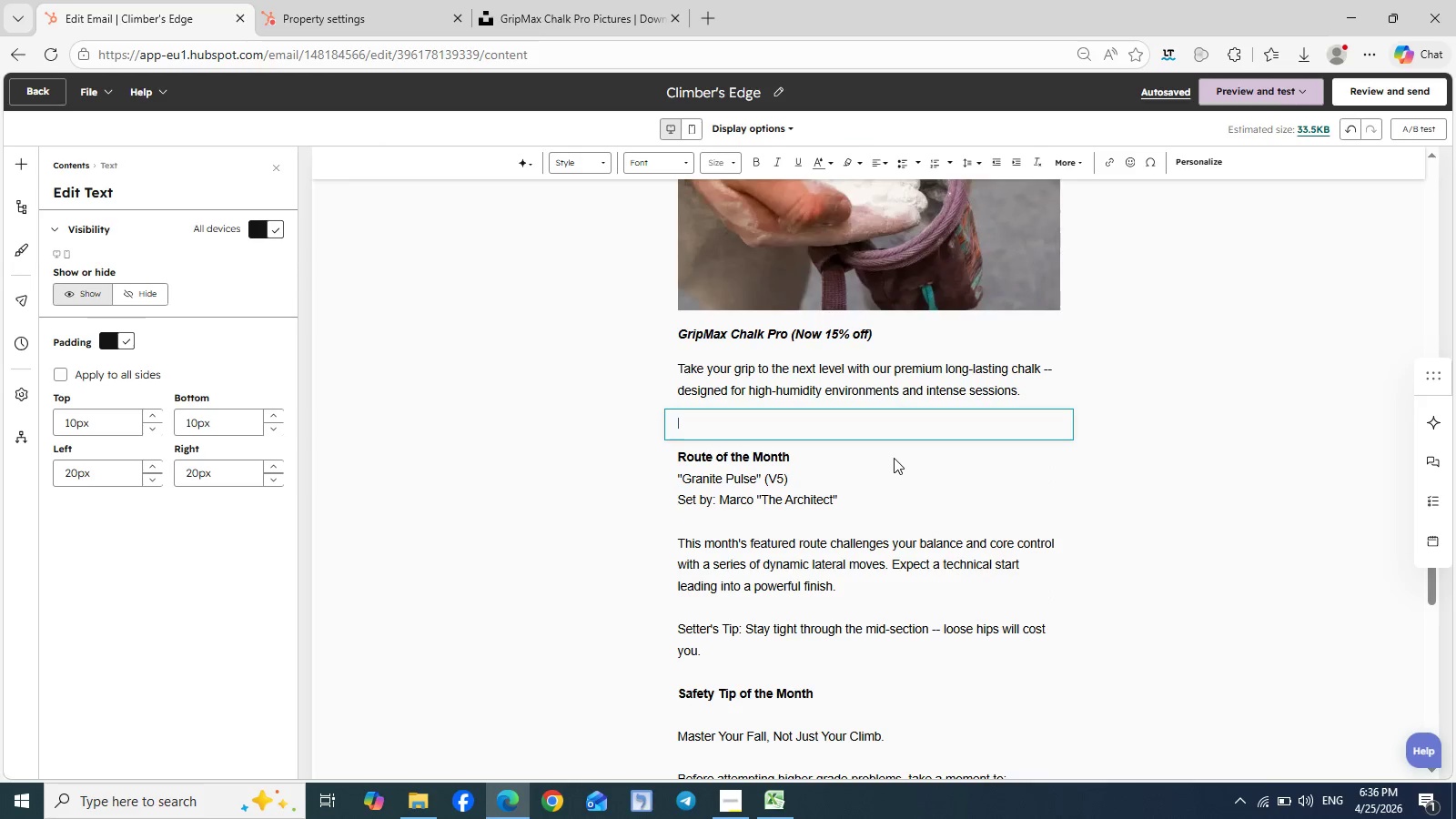 
key(Control+ControlLeft)
 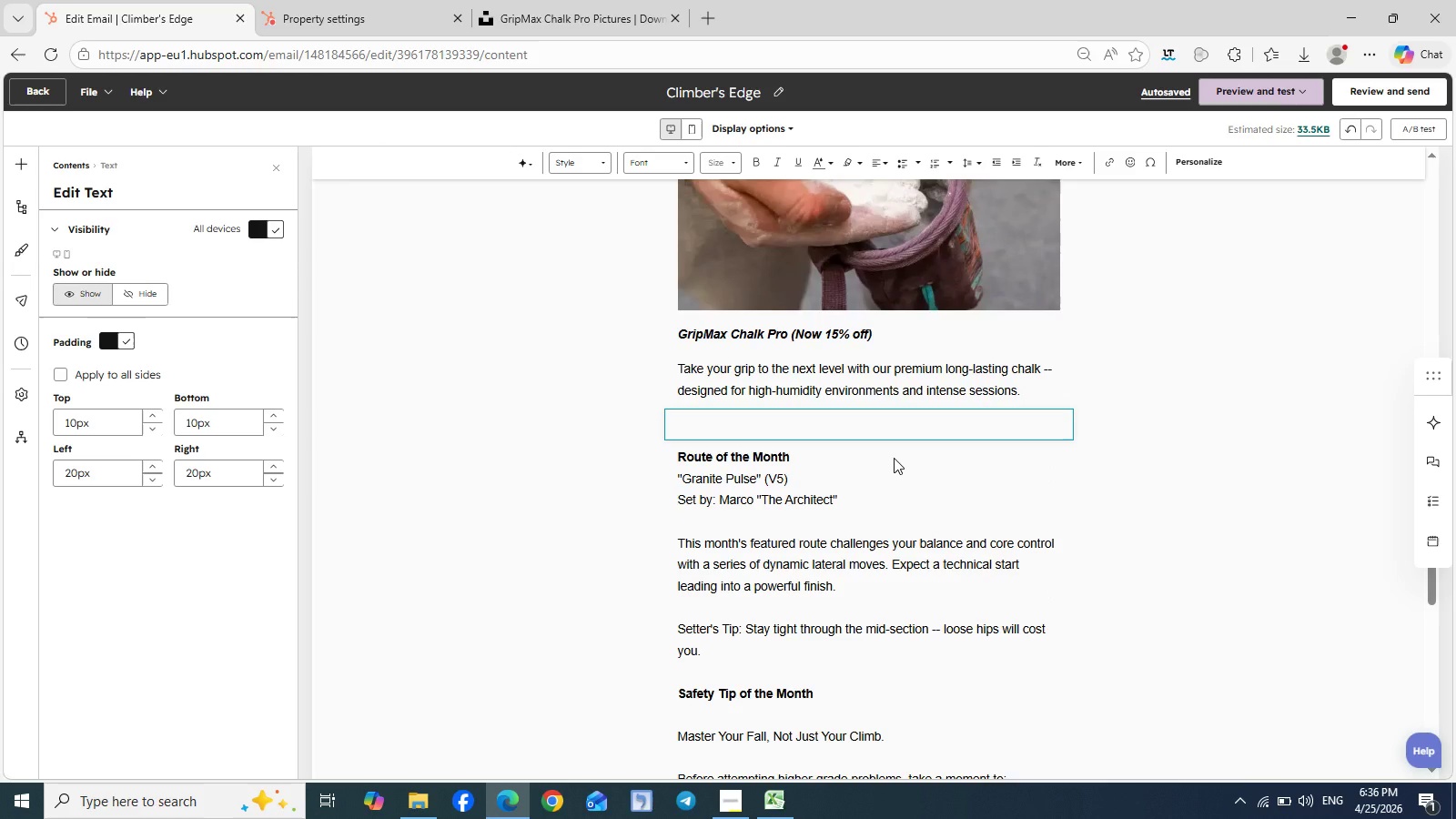 
key(Control+V)
 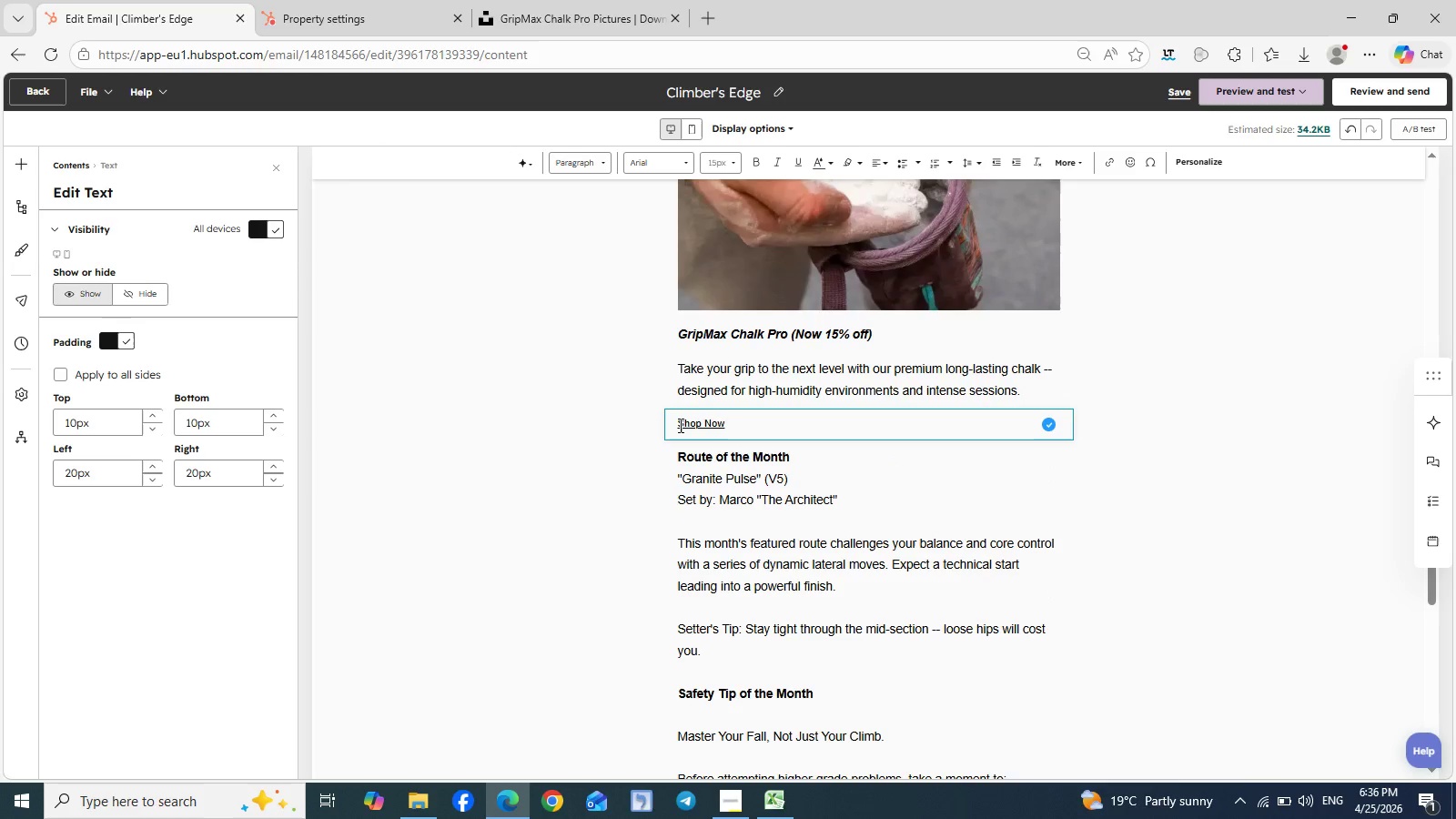 
key(Control+ControlLeft)
 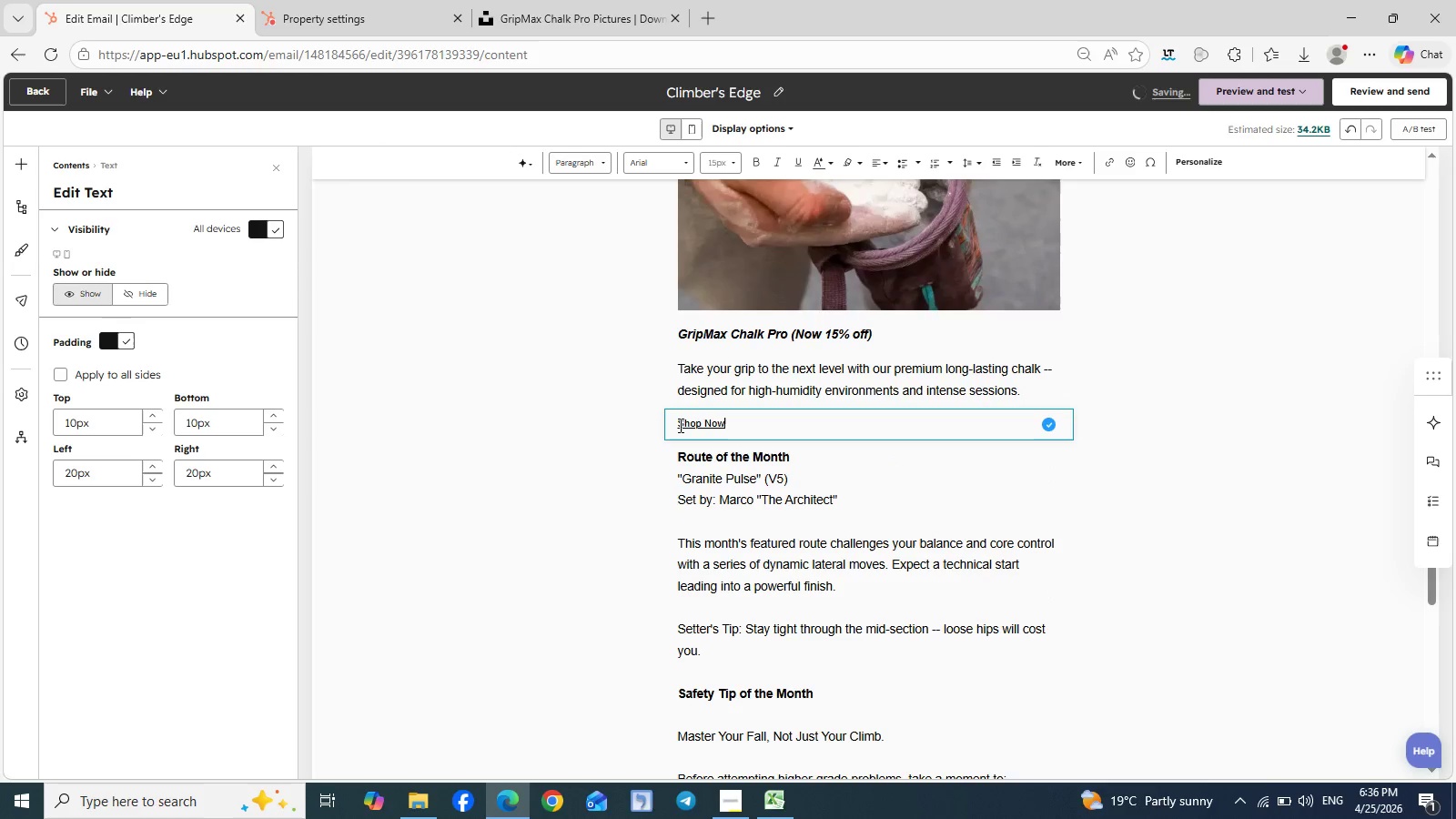 
hold_key(key=ControlLeft, duration=1.52)
 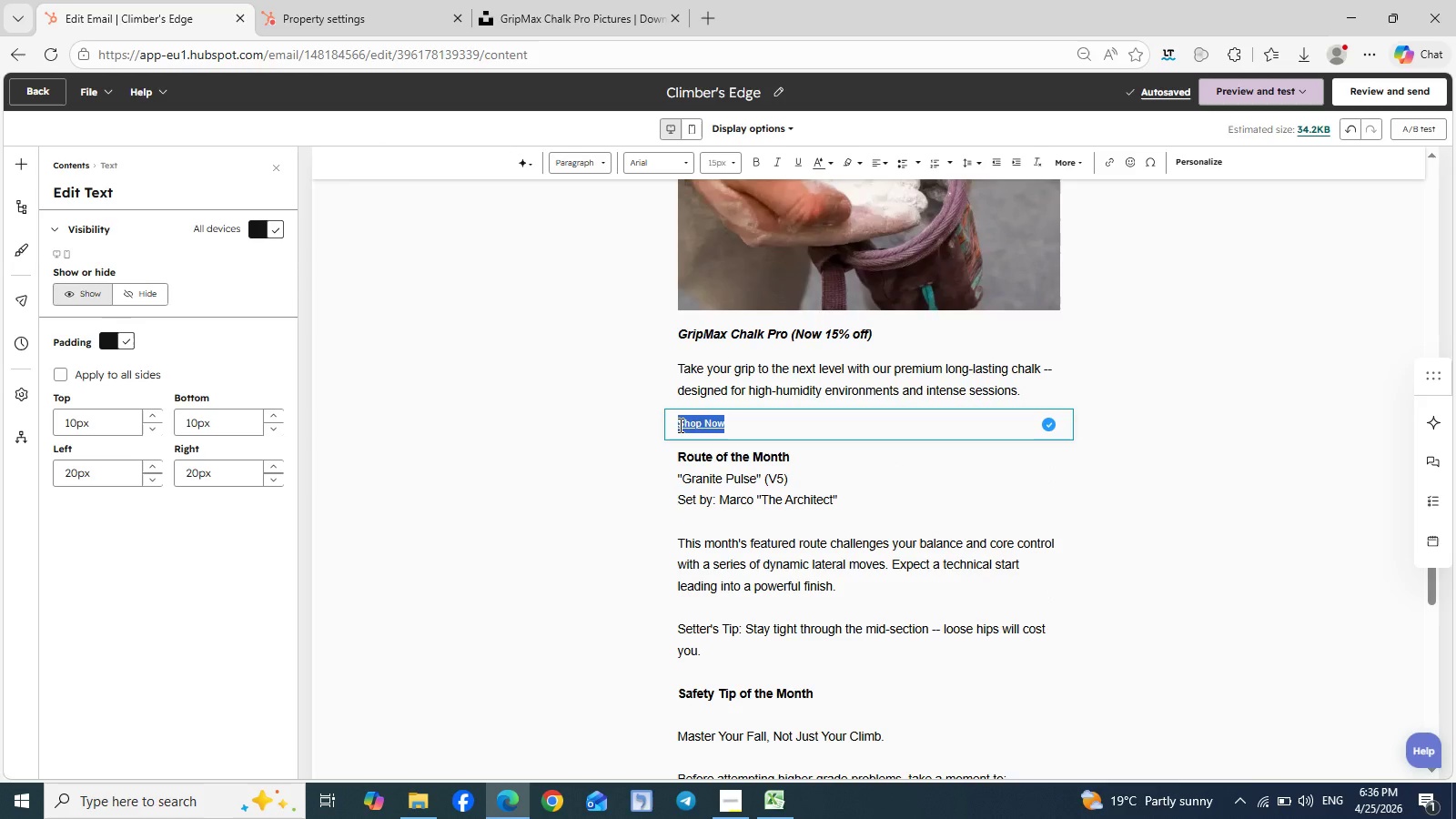 
key(Control+A)
 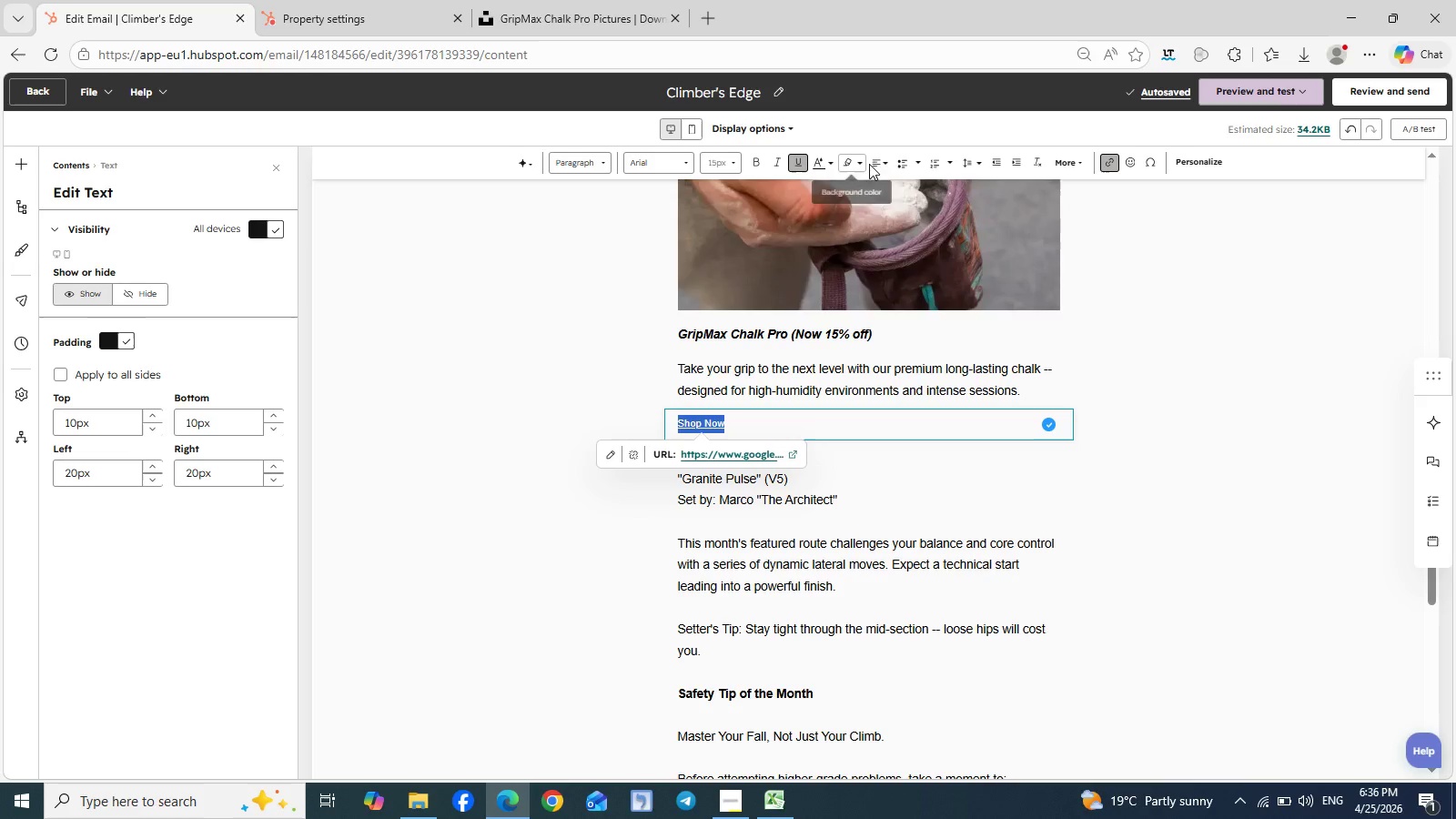 
left_click([888, 165])
 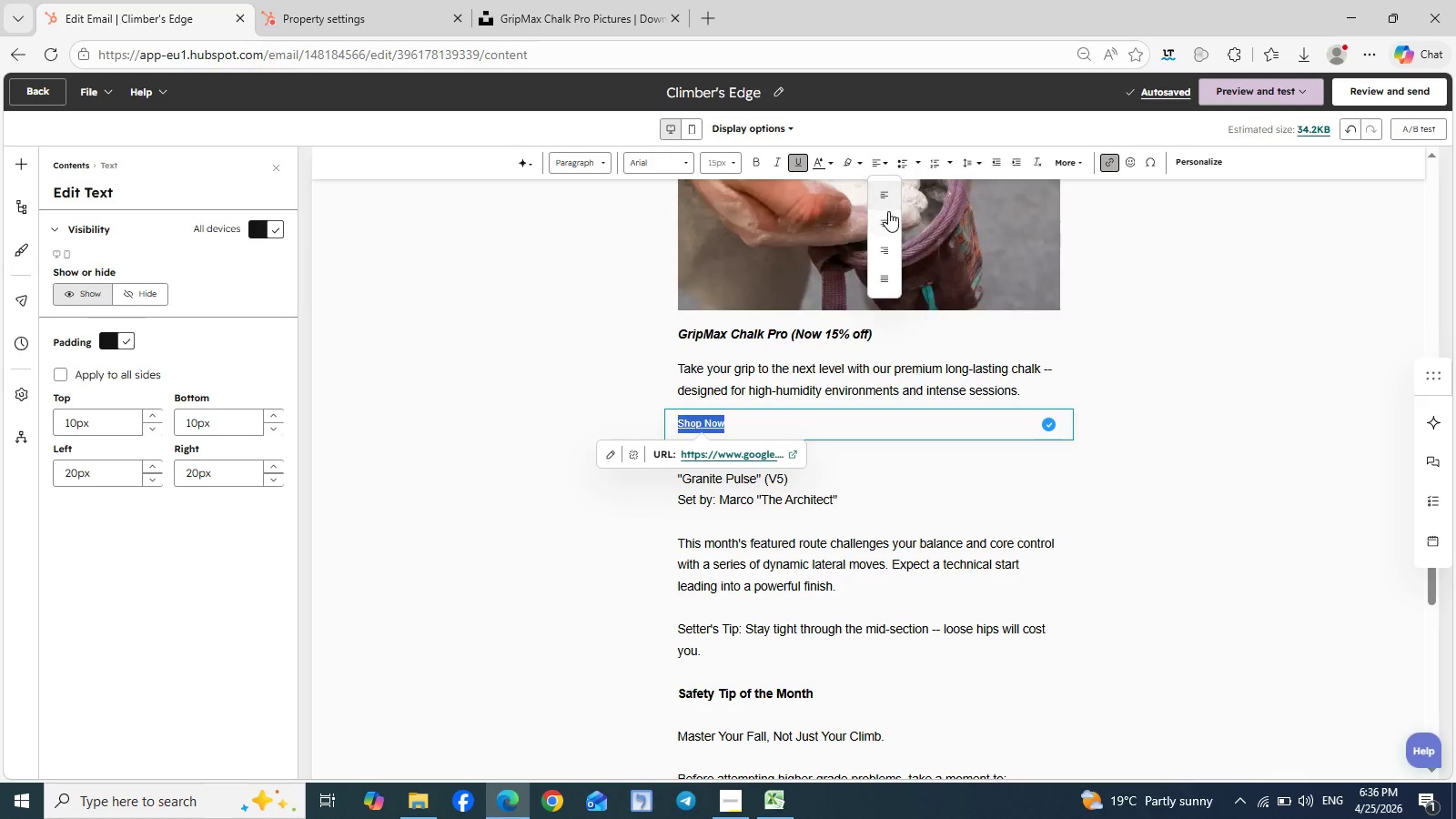 
left_click([888, 217])
 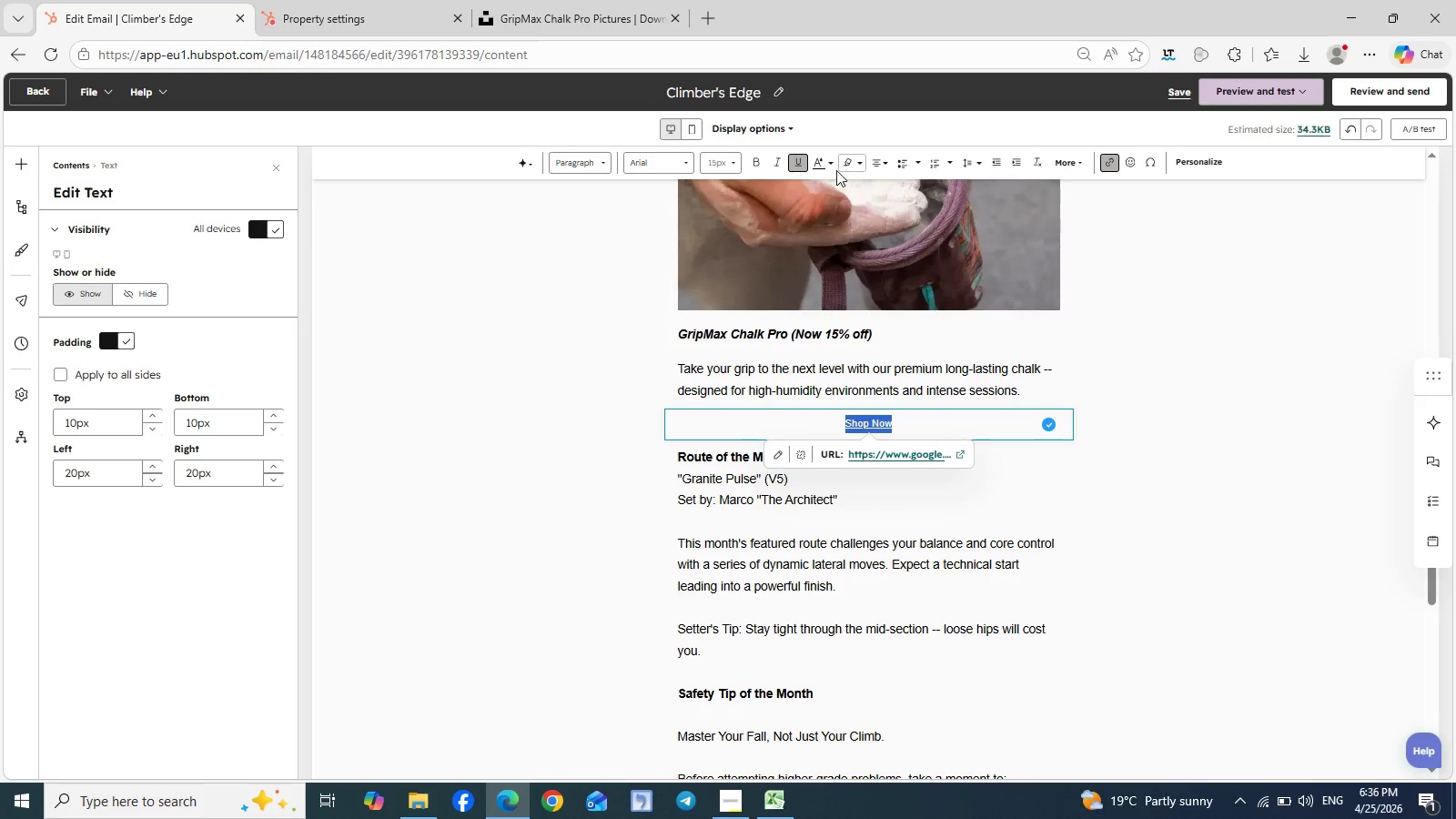 
left_click([833, 166])
 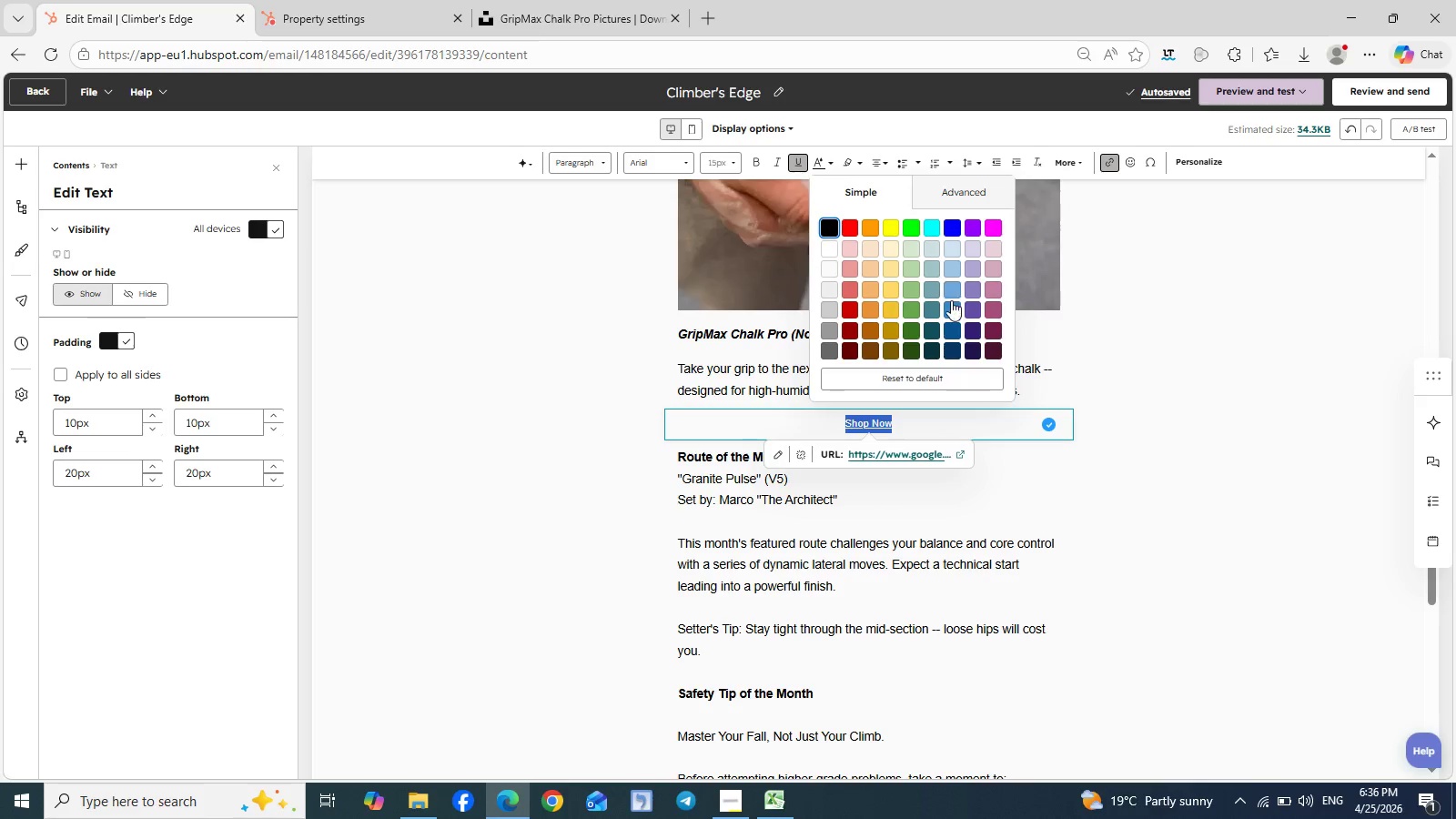 
left_click([952, 306])
 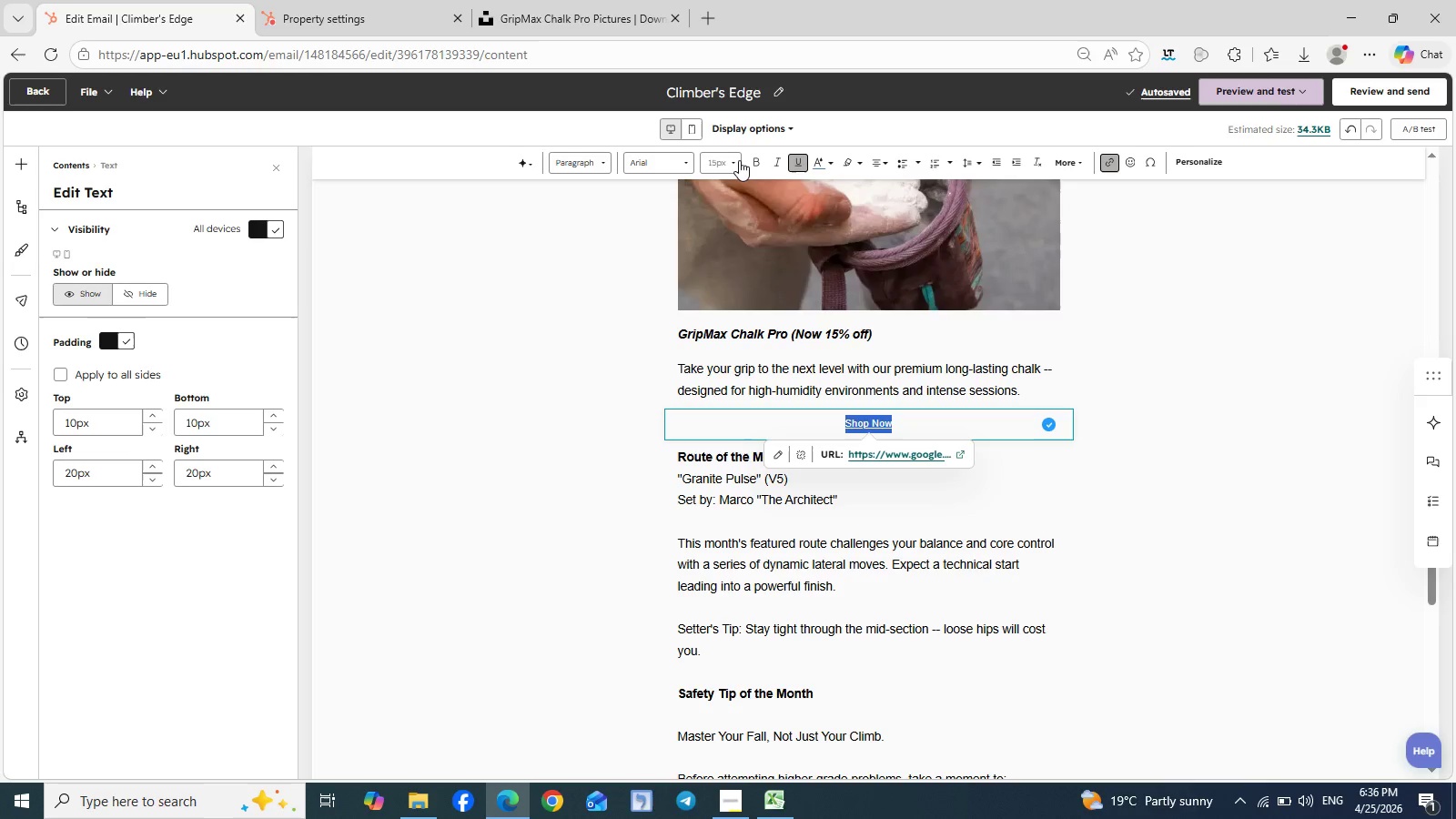 
wait(5.75)
 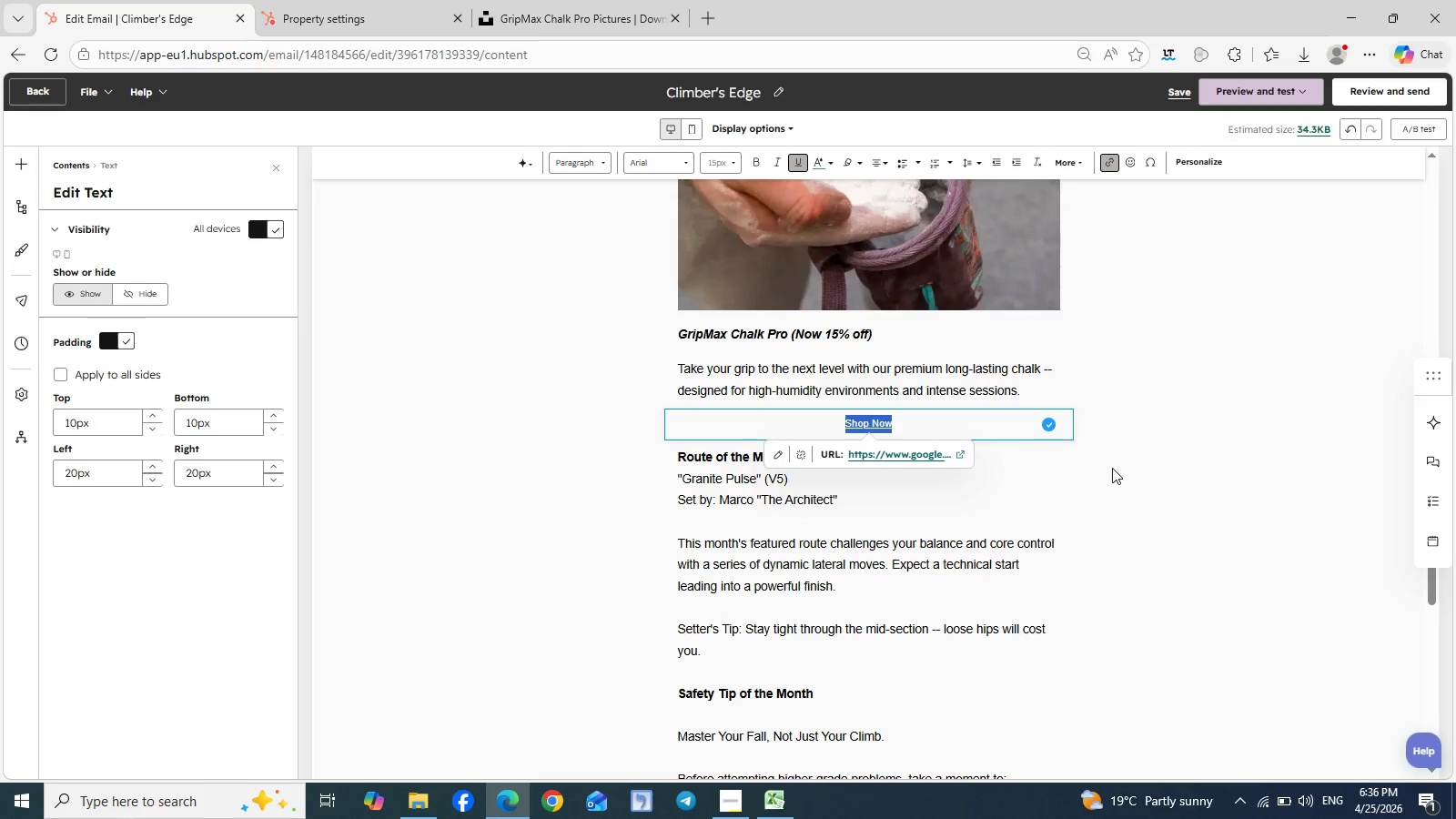 
left_click([739, 159])
 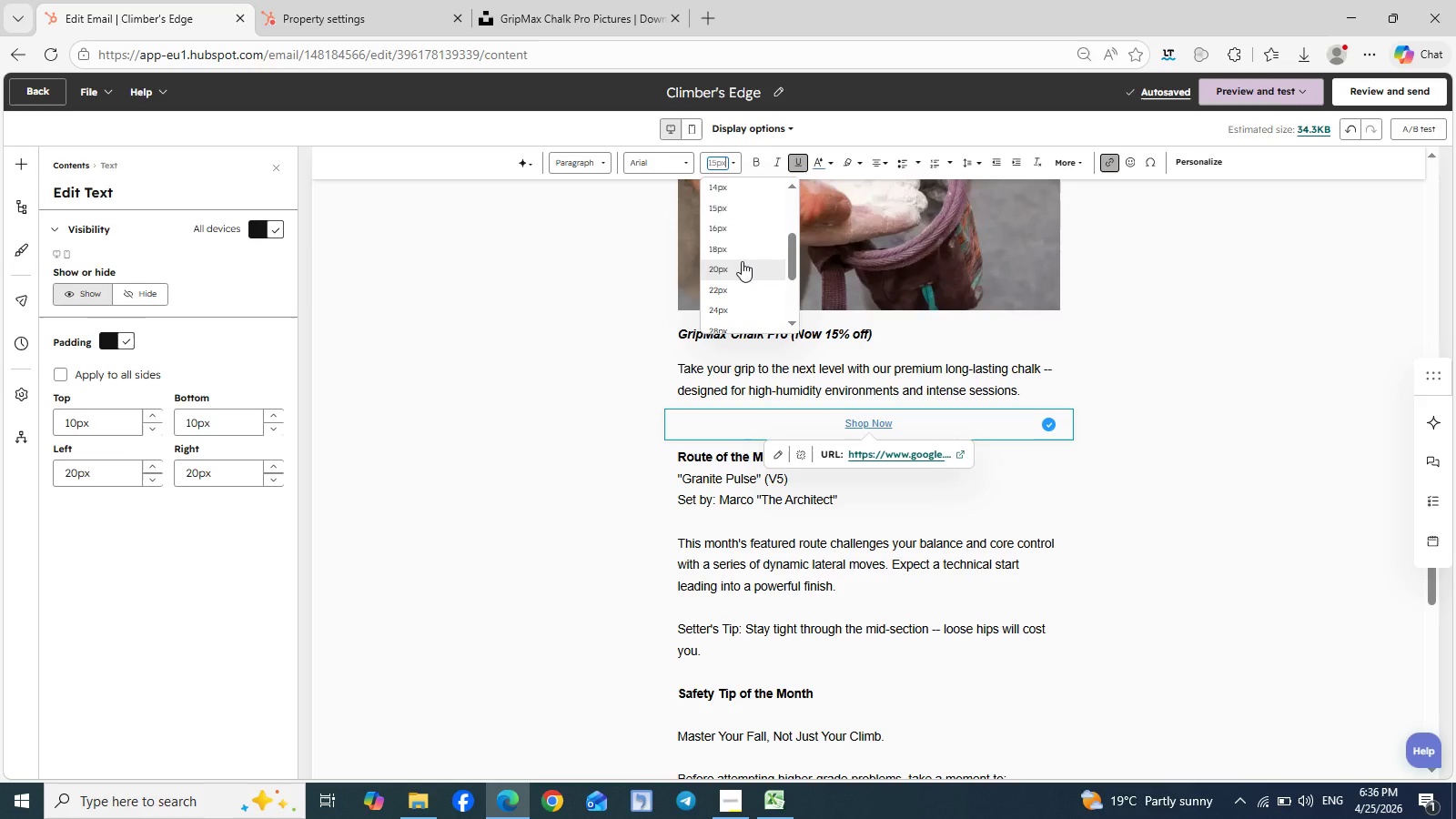 
left_click([742, 261])
 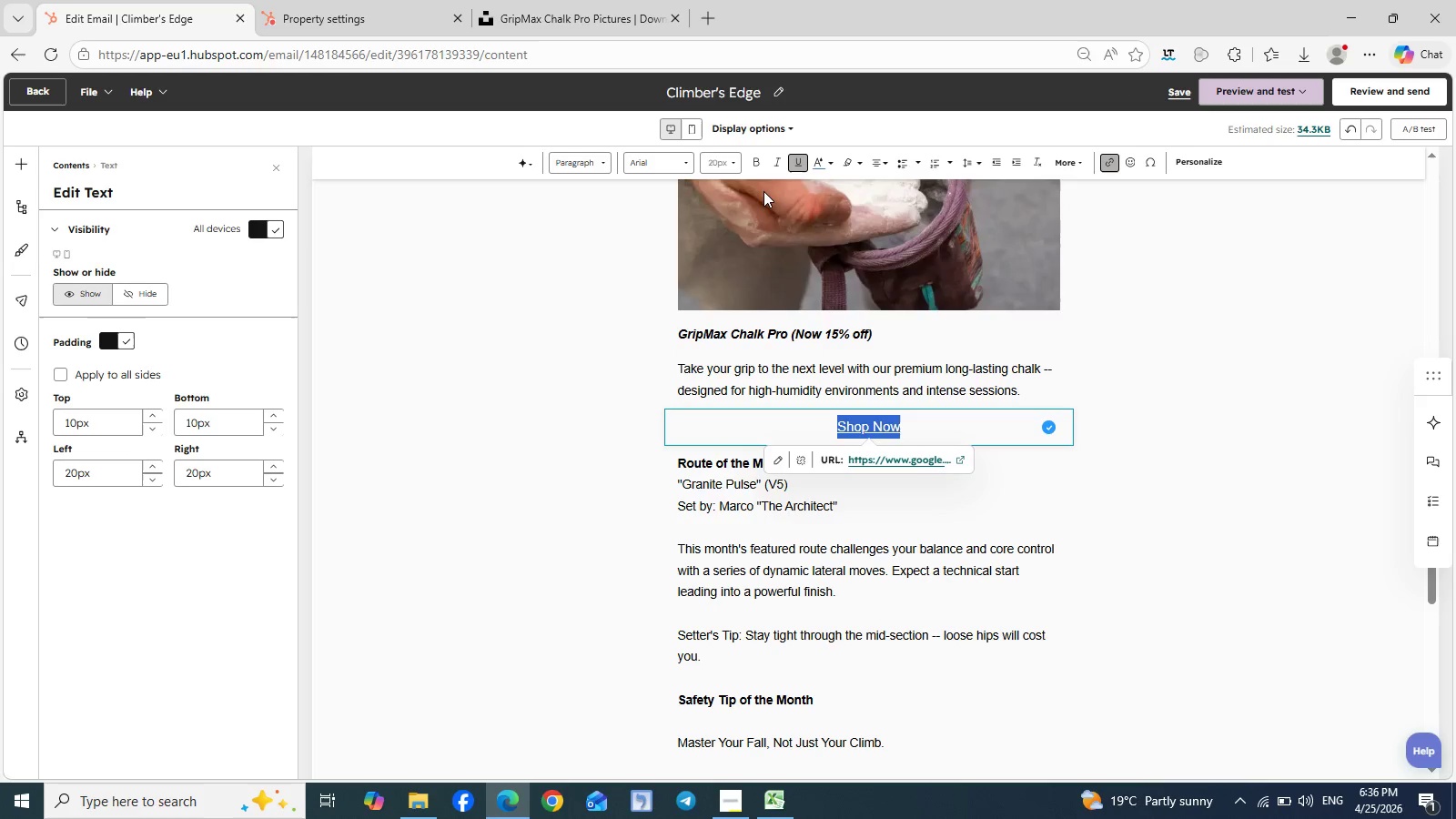 
left_click([1200, 399])
 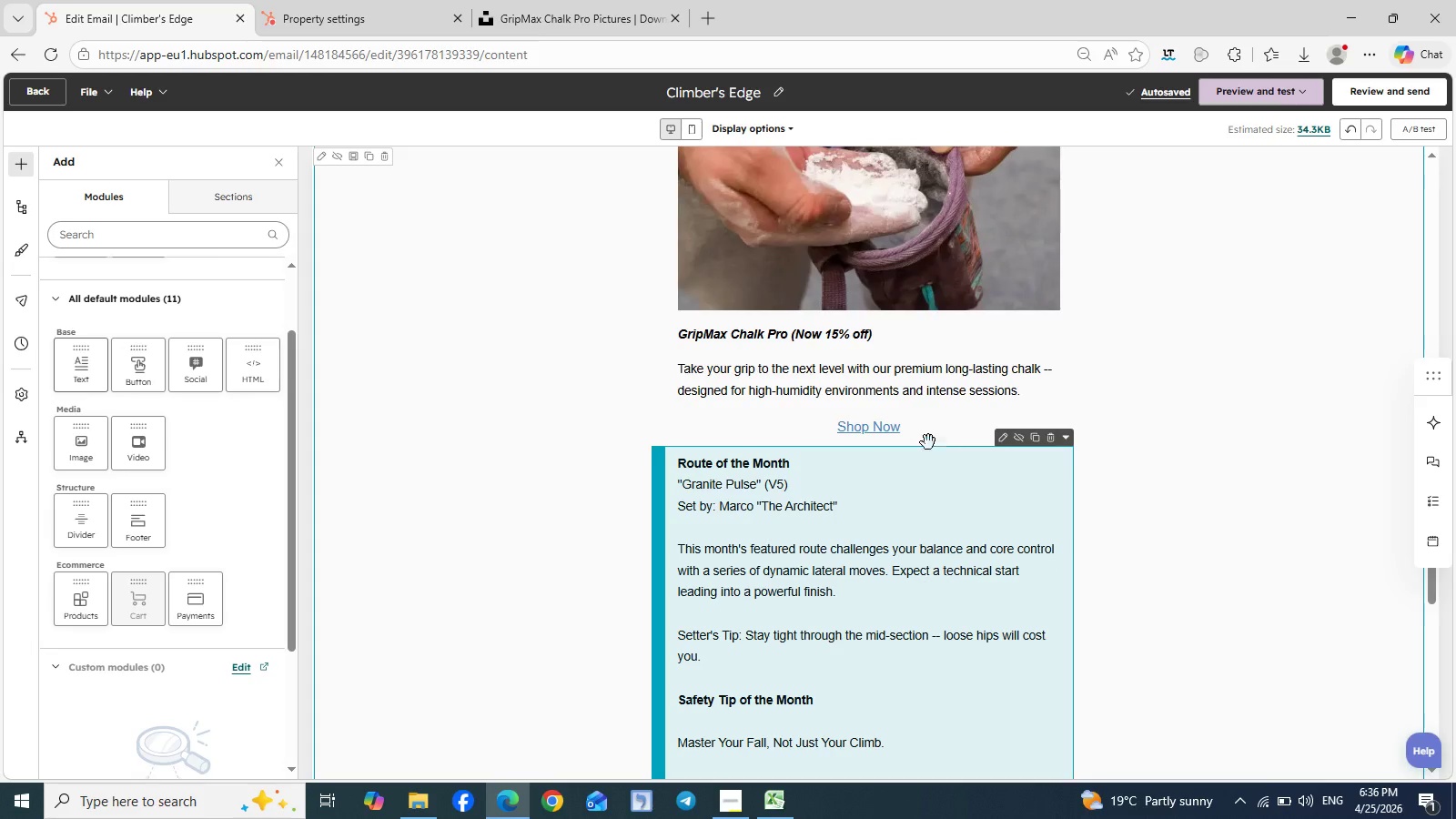 
double_click([915, 431])
 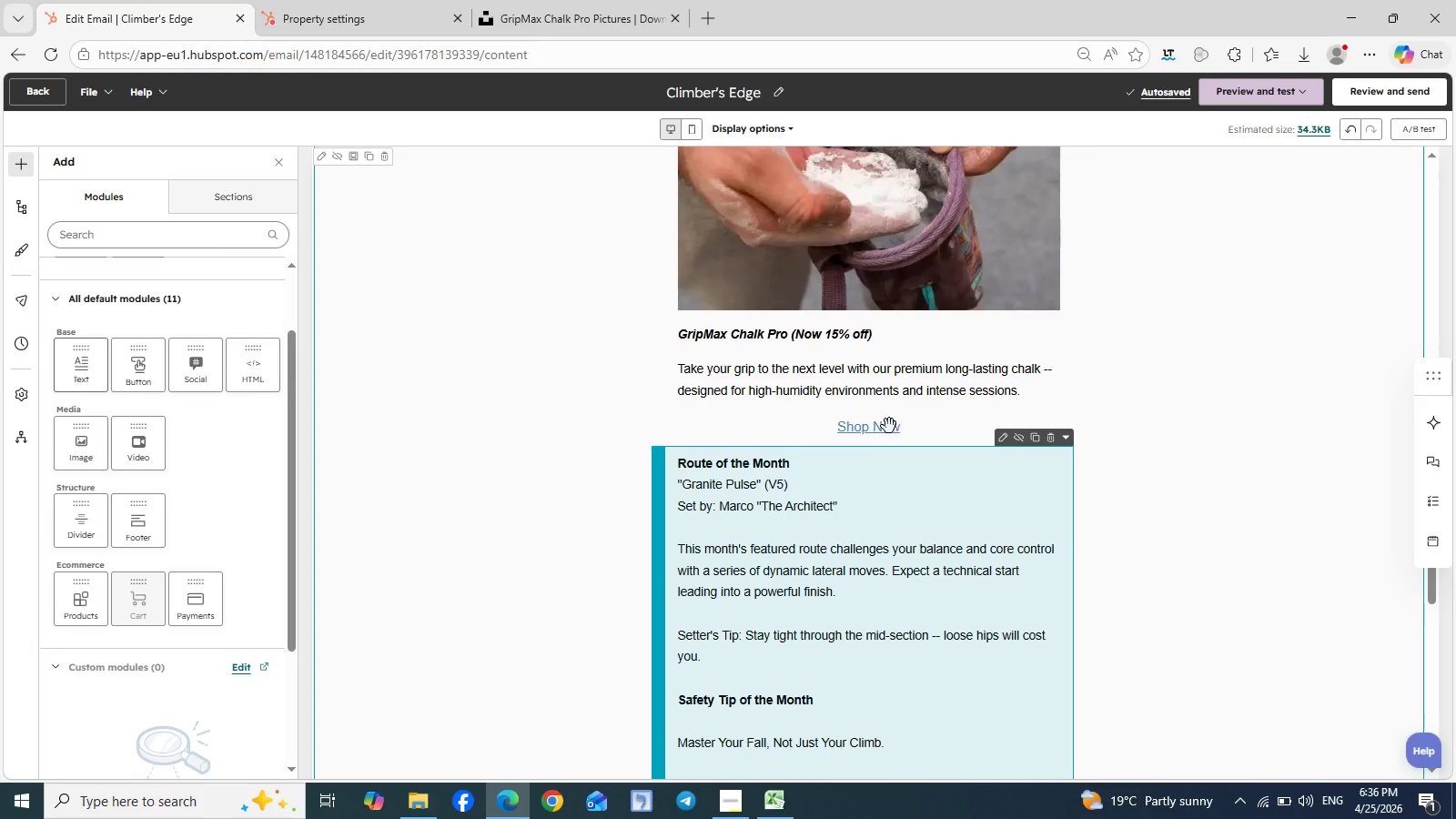 
left_click([889, 425])
 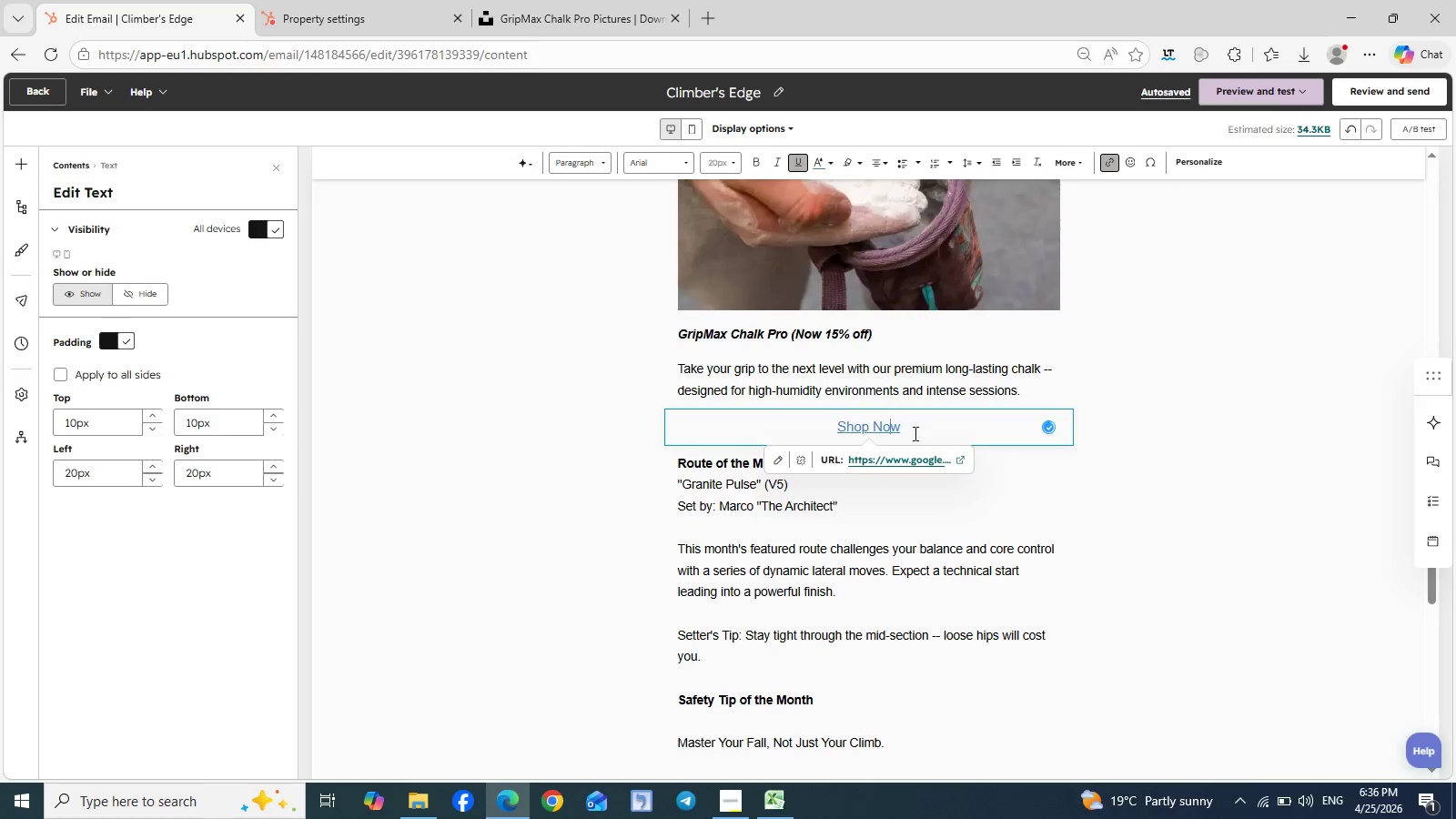 
hold_key(key=ControlLeft, duration=1.51)
 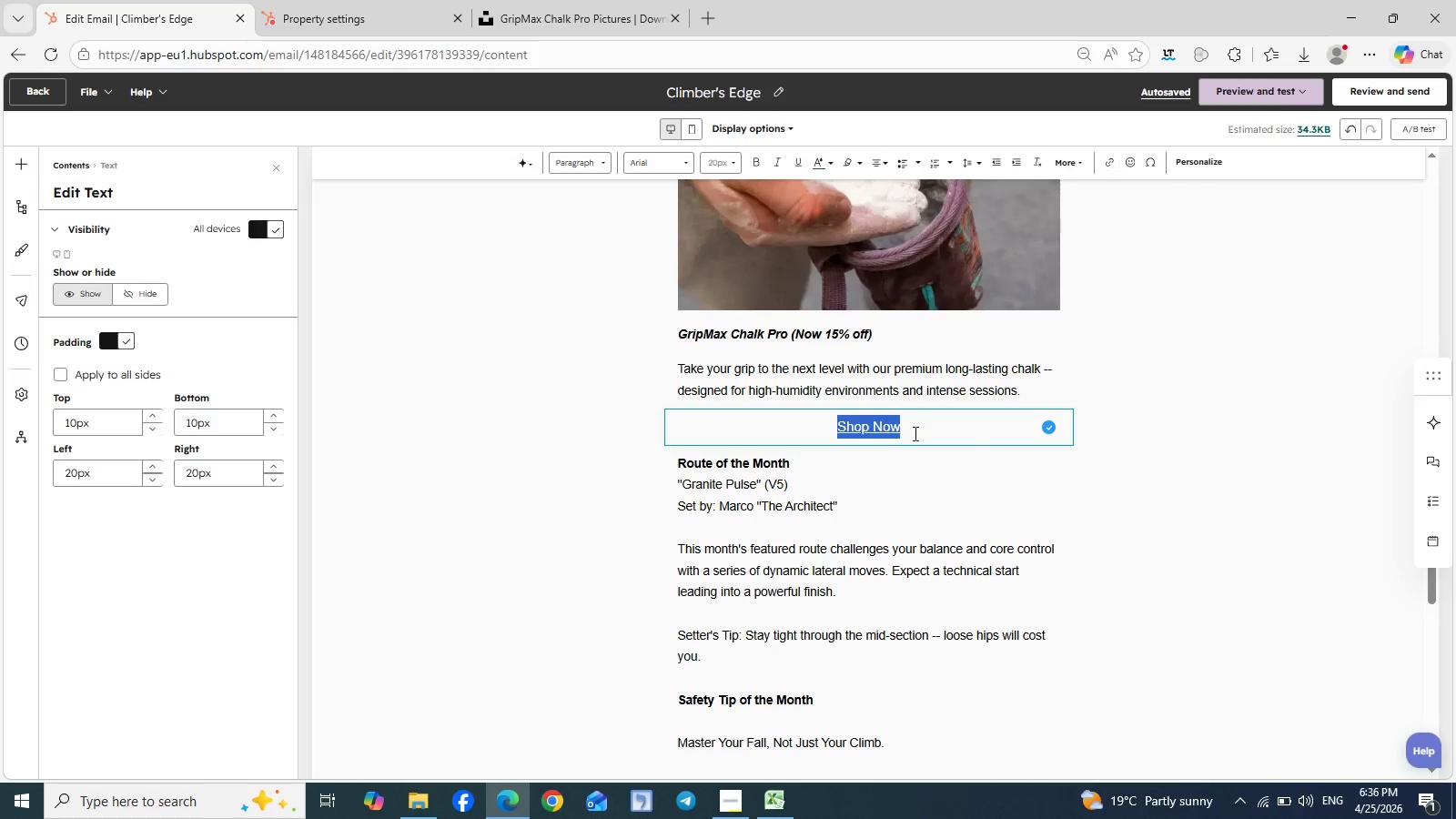 
key(Control+A)
 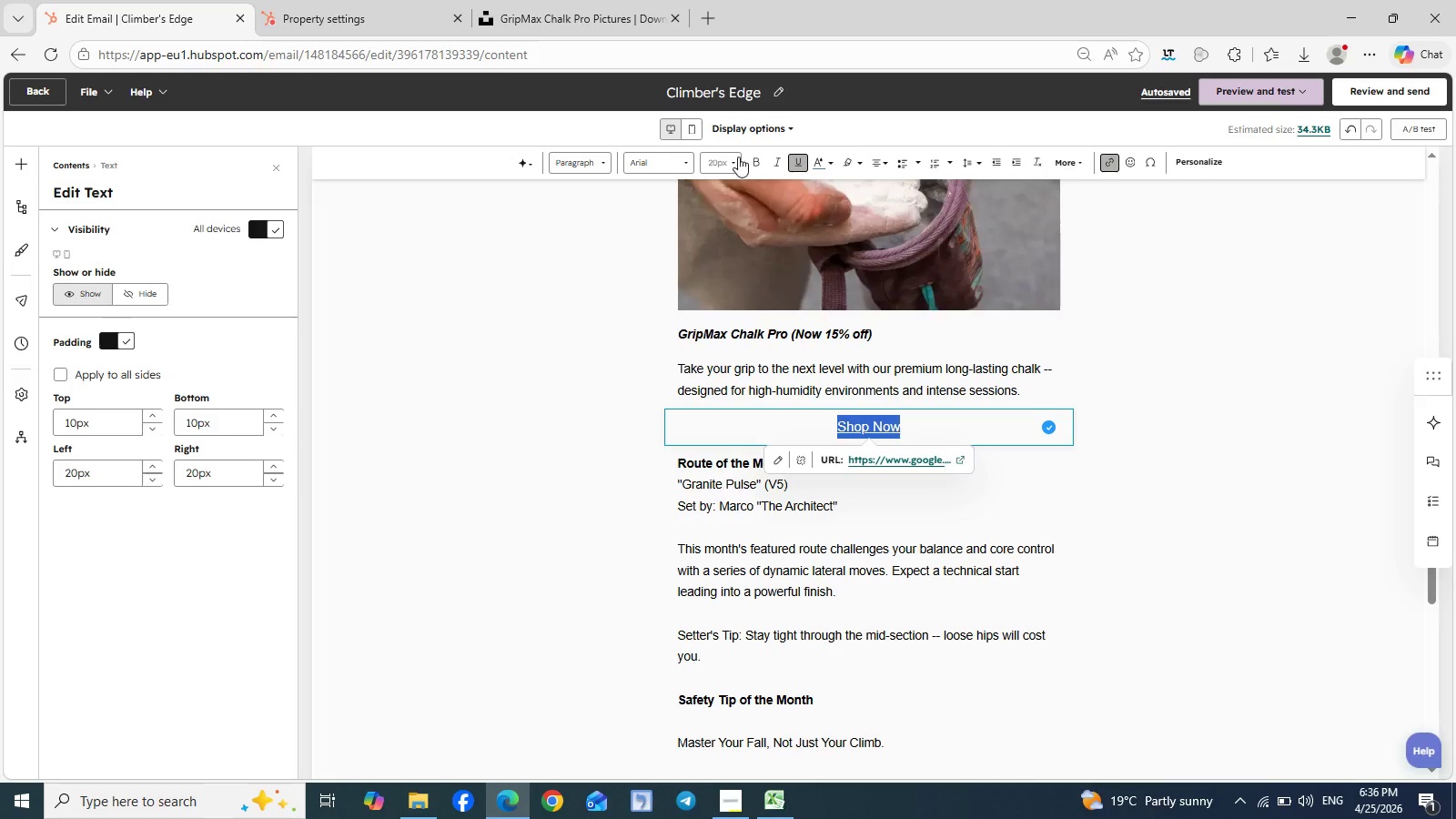 
left_click([735, 154])
 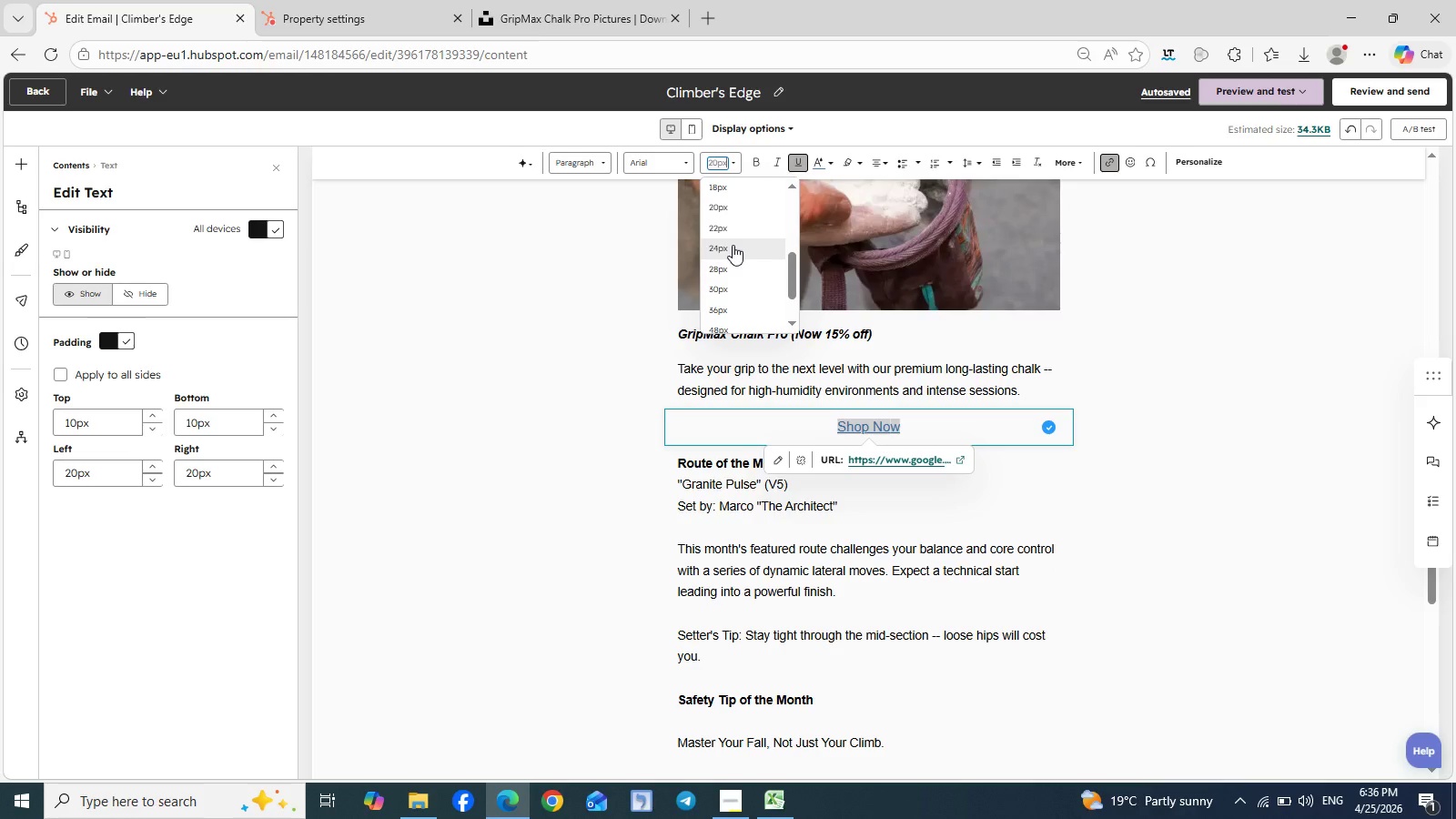 
left_click([729, 231])
 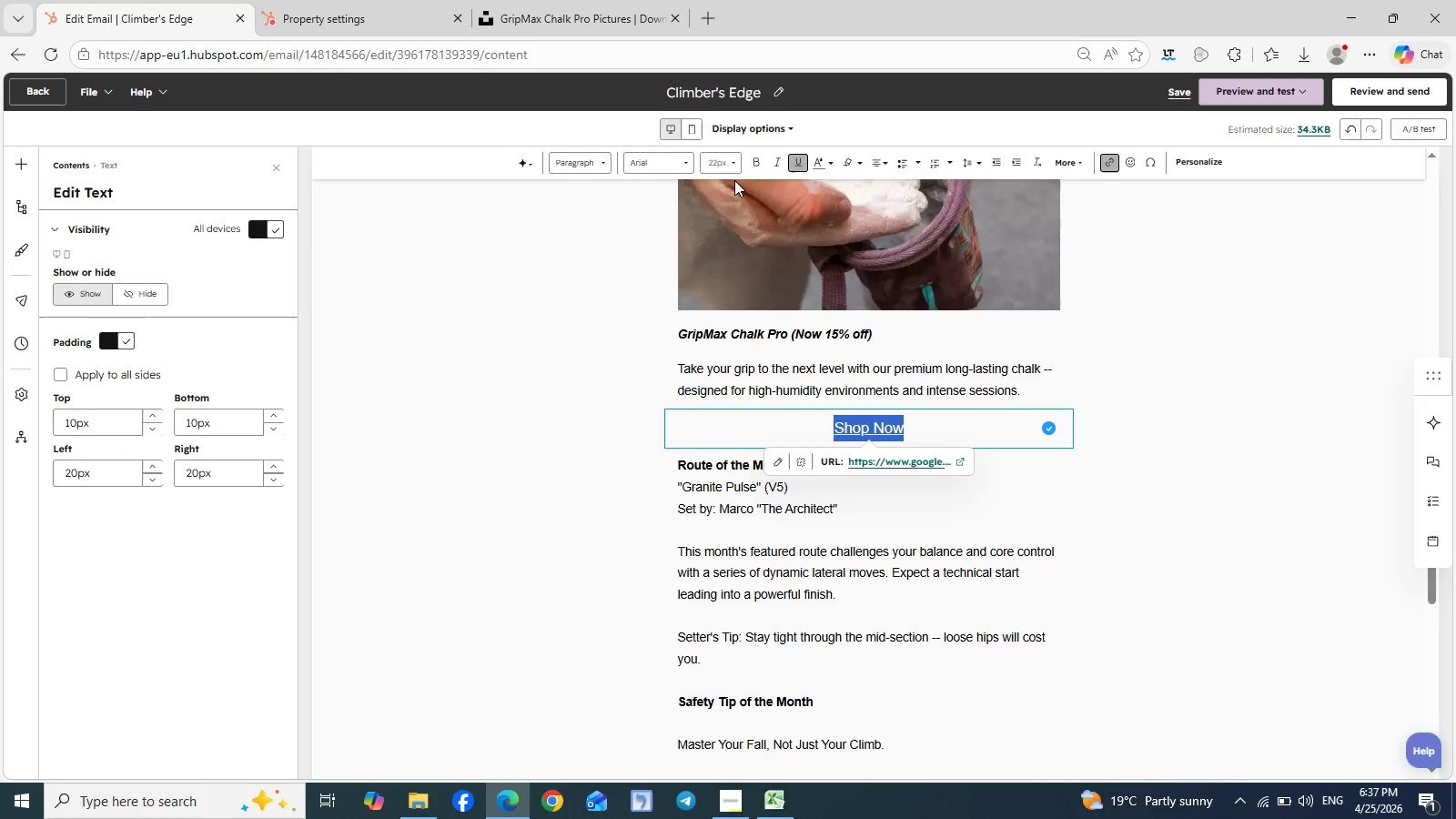 
left_click([732, 161])
 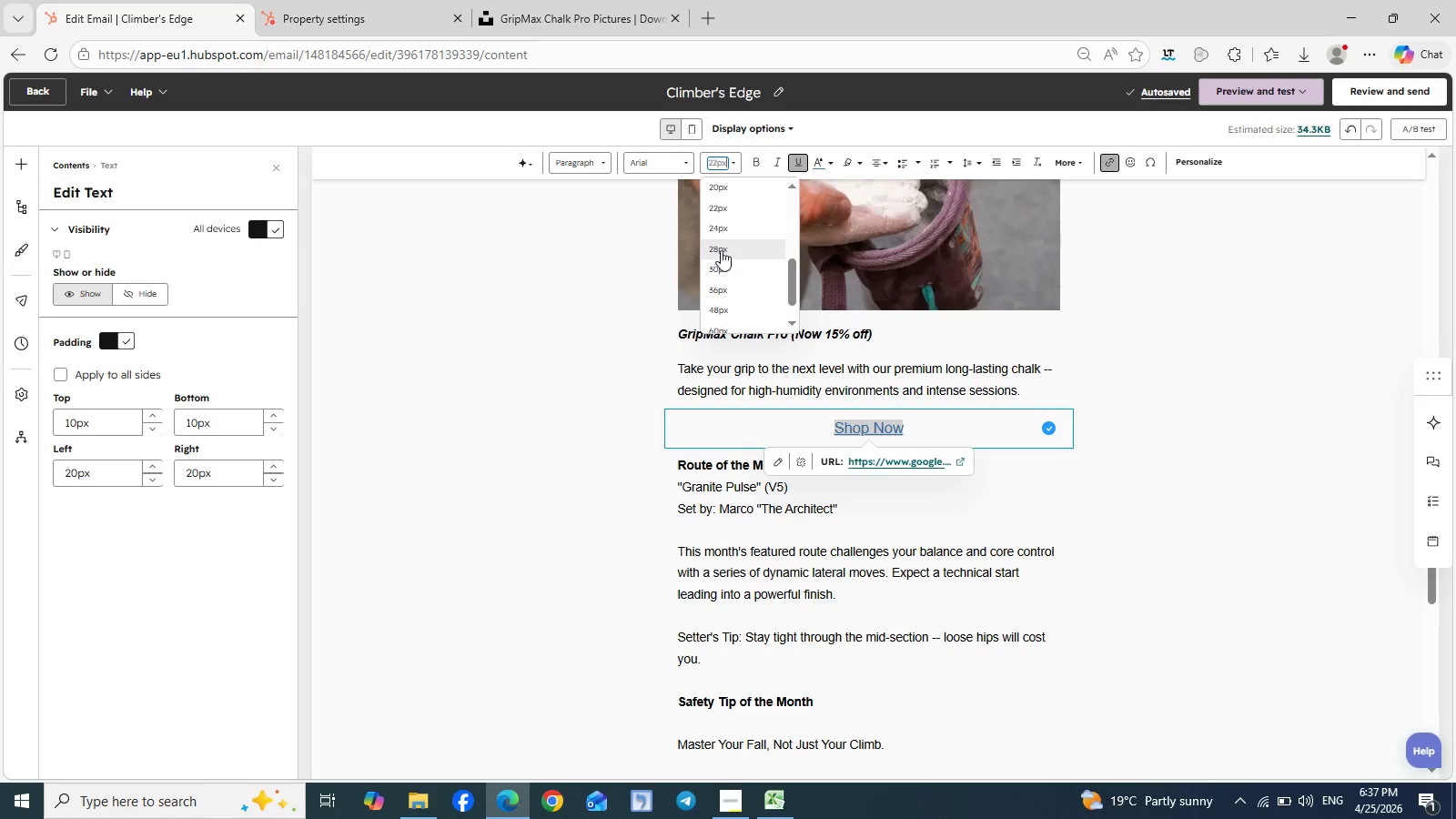 
left_click([721, 228])
 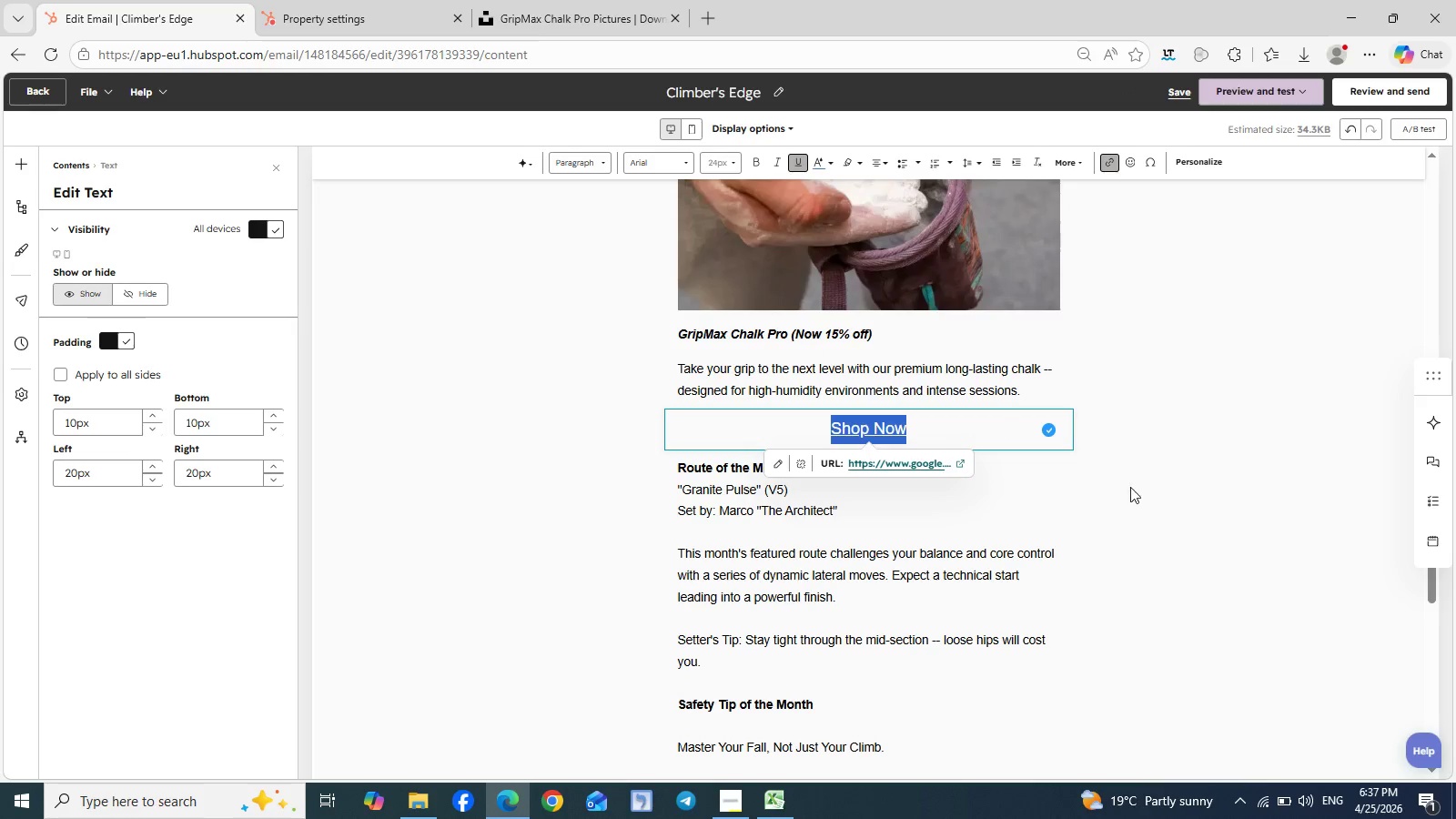 
left_click([1163, 506])
 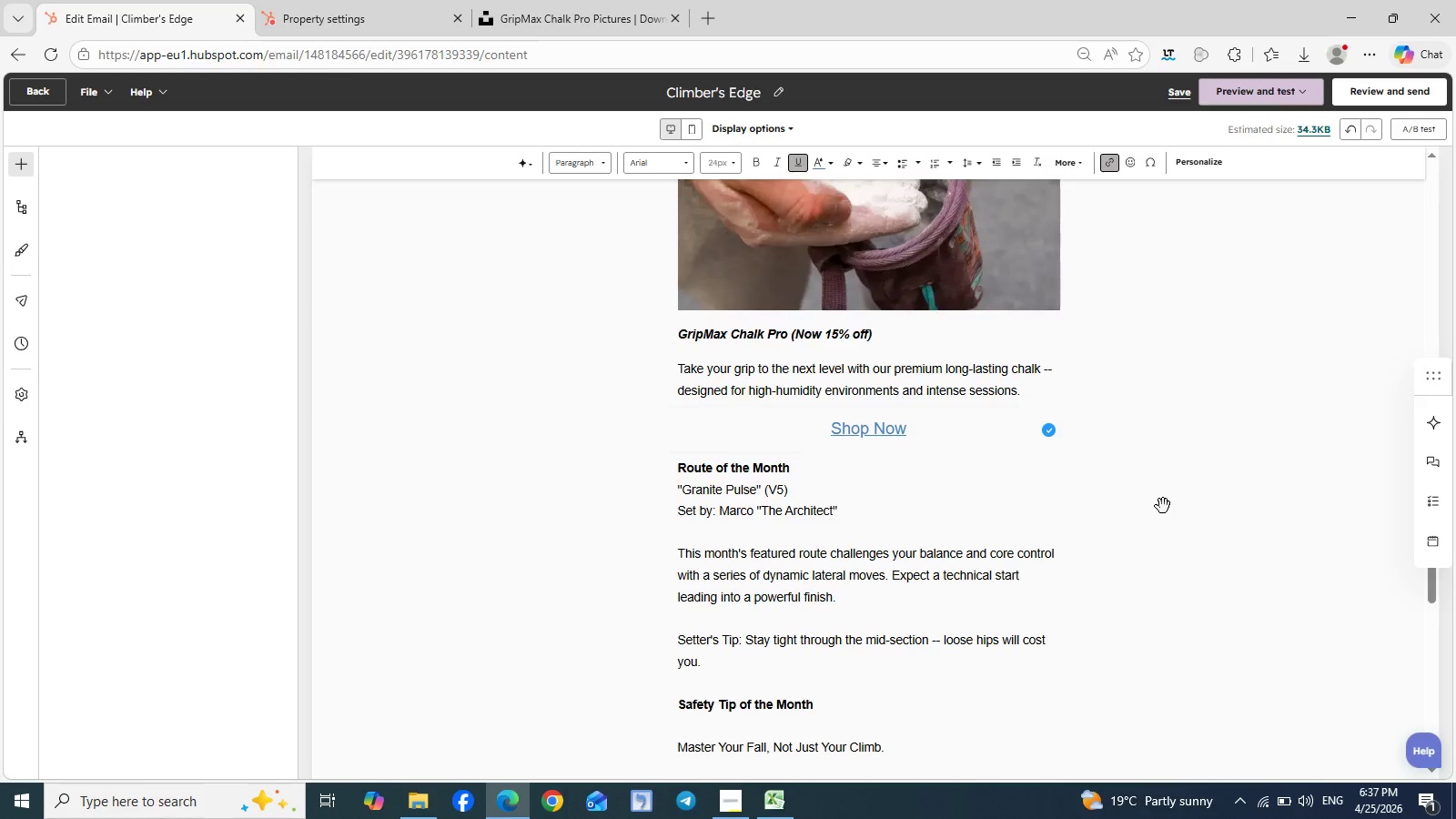 
scroll: coordinate [1163, 506], scroll_direction: down, amount: 2.0
 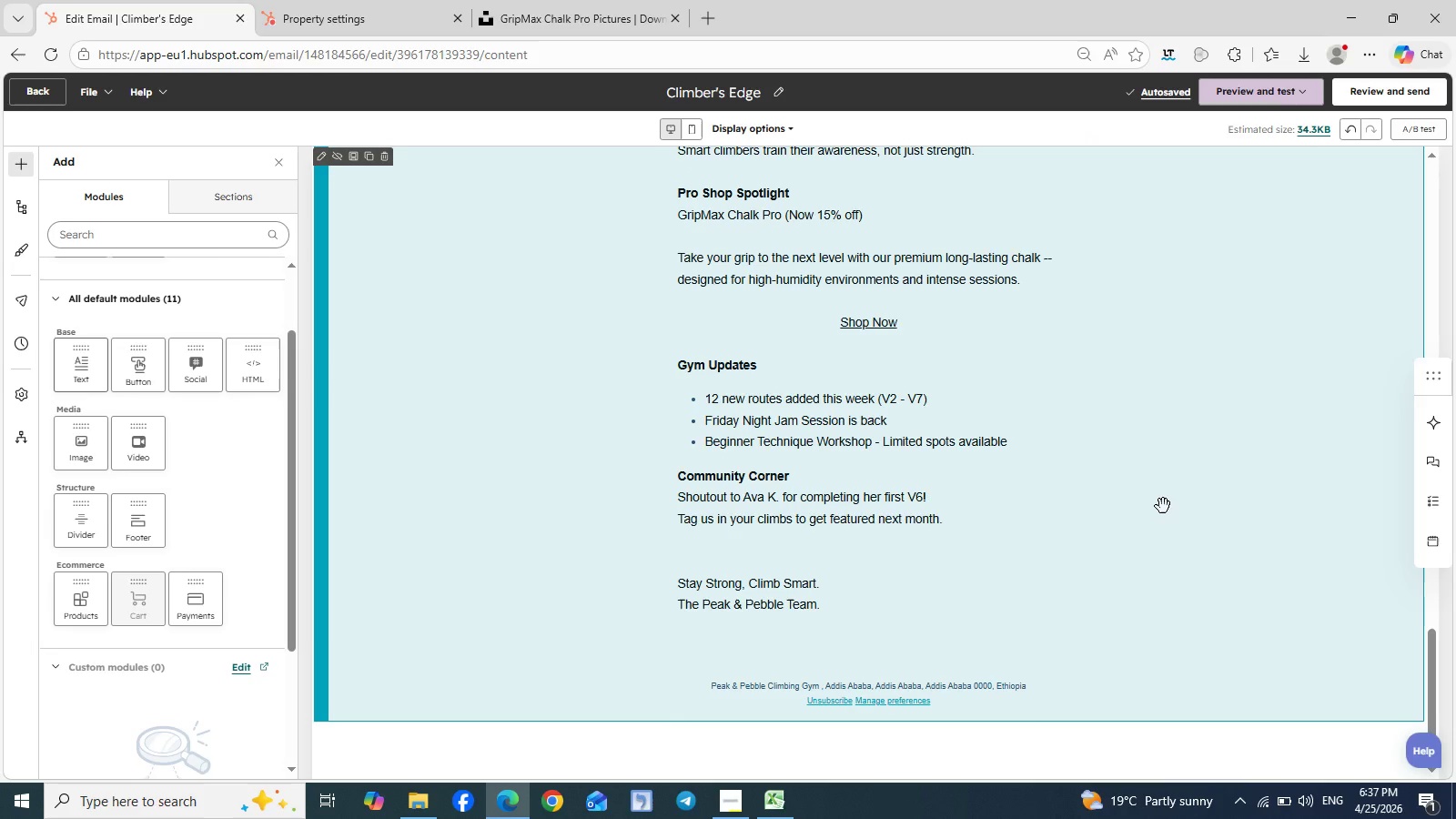 
scroll: coordinate [911, 465], scroll_direction: up, amount: 2.0
 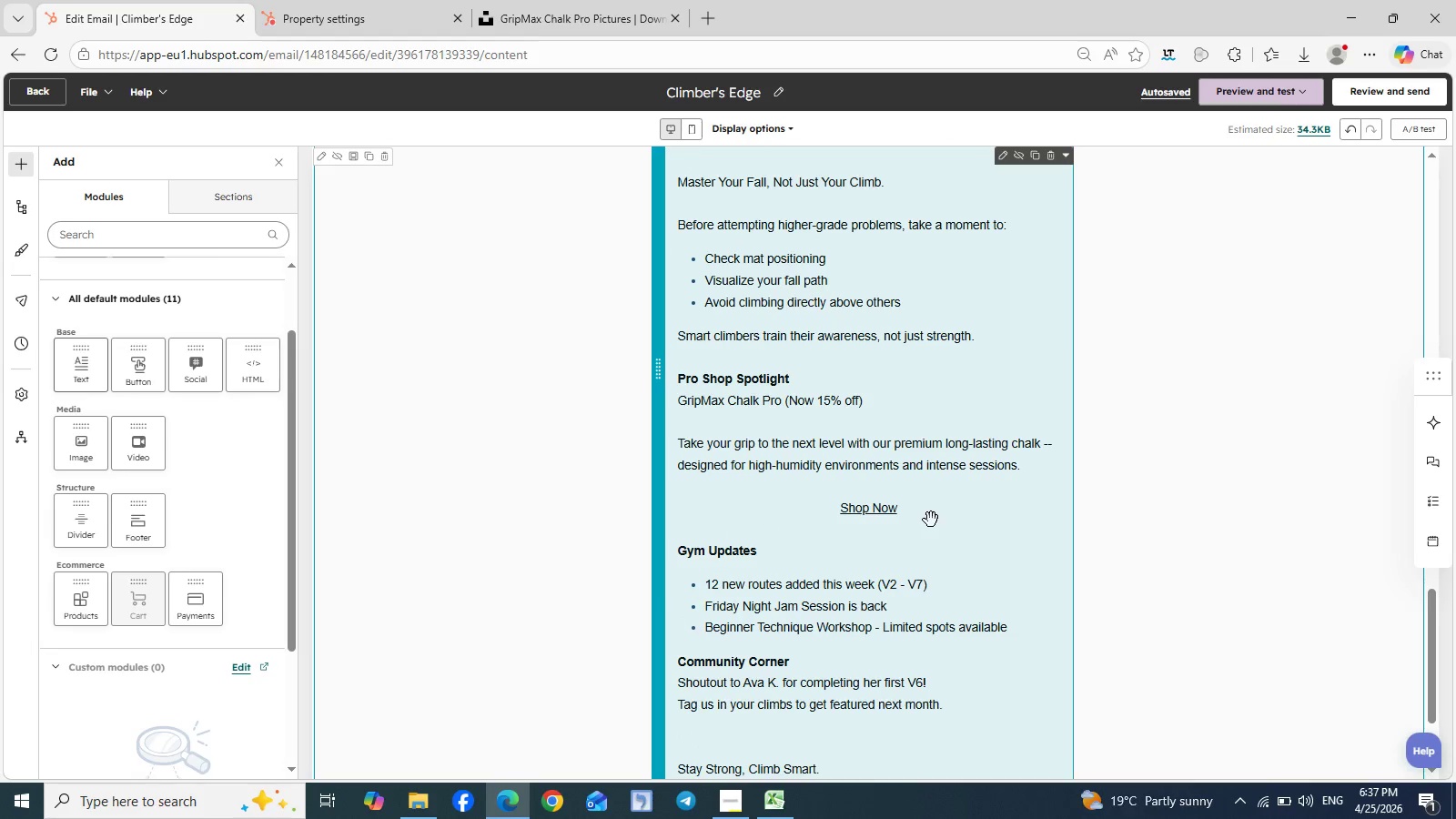 
double_click([931, 520])
 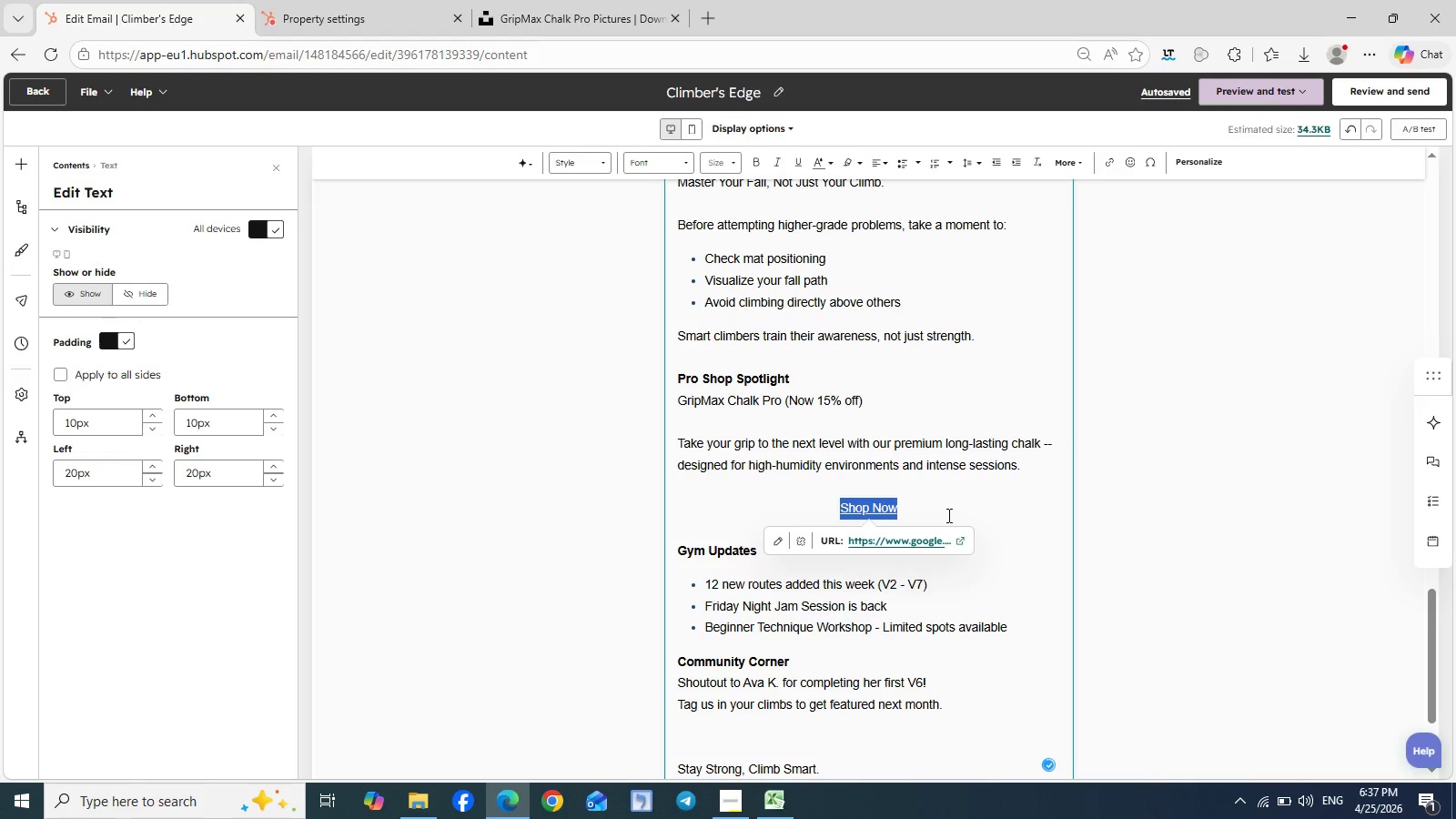 
left_click([1019, 554])
 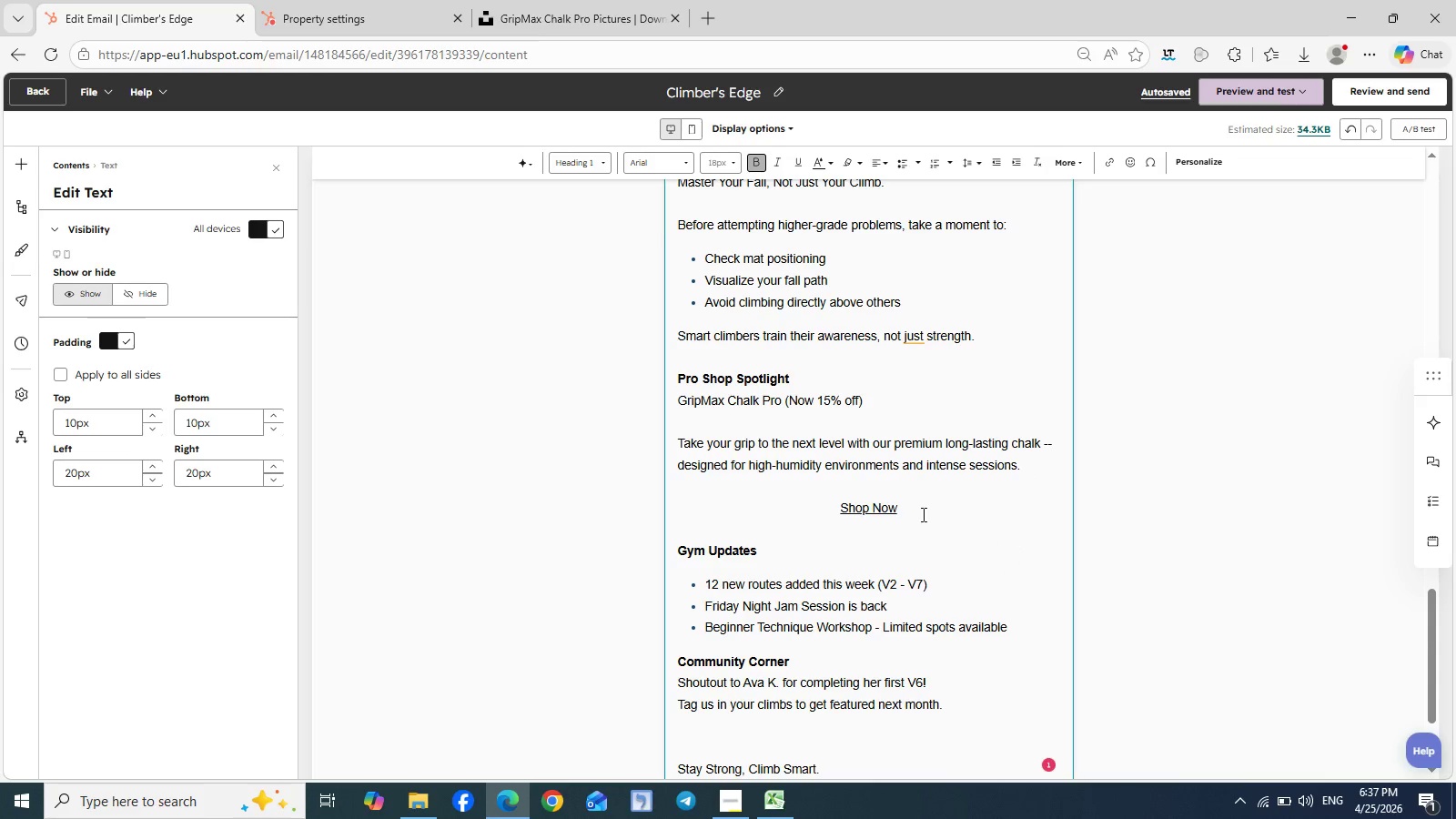 
left_click_drag(start_coordinate=[923, 523], to_coordinate=[675, 249])
 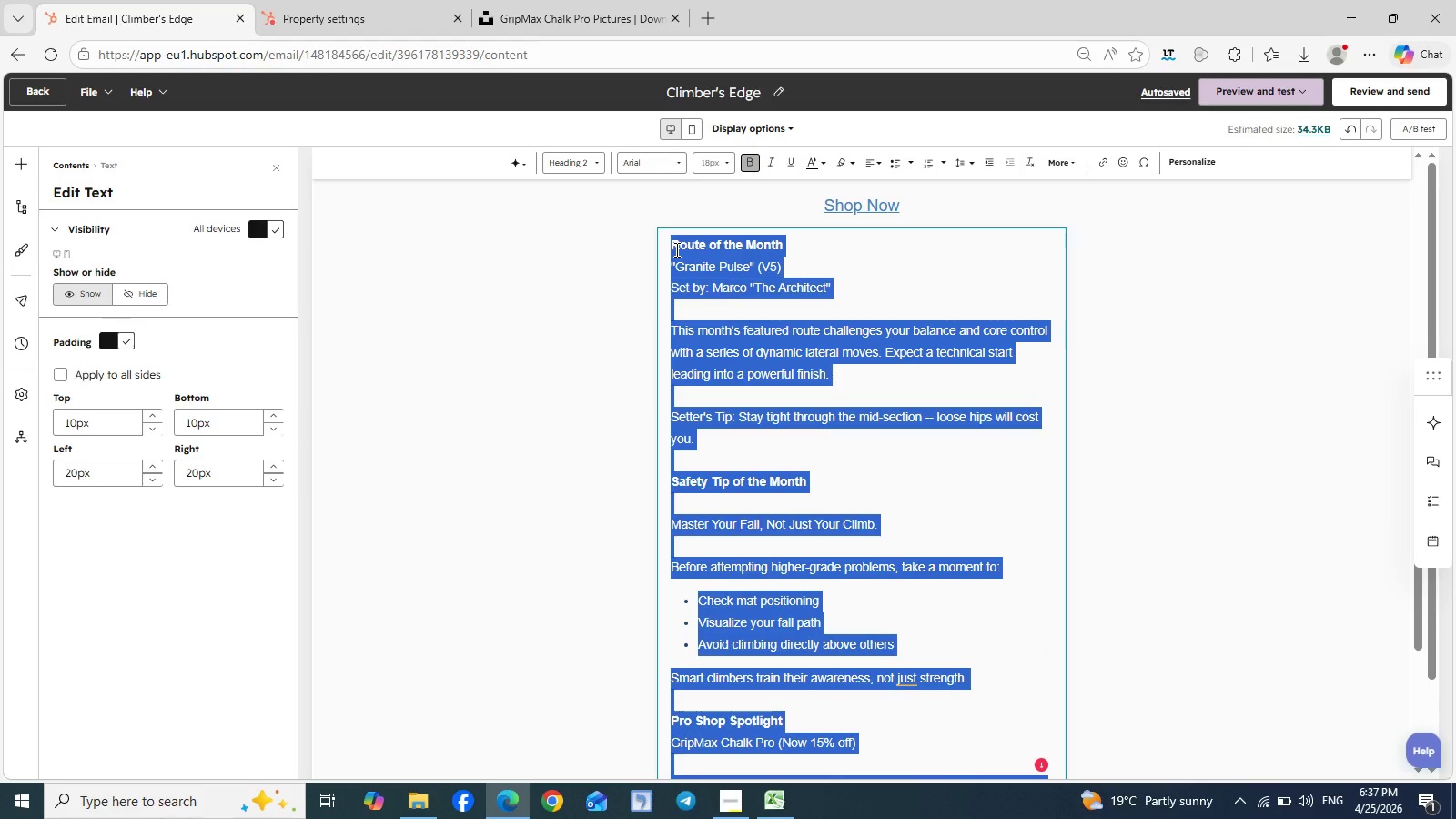 
key(Backspace)
 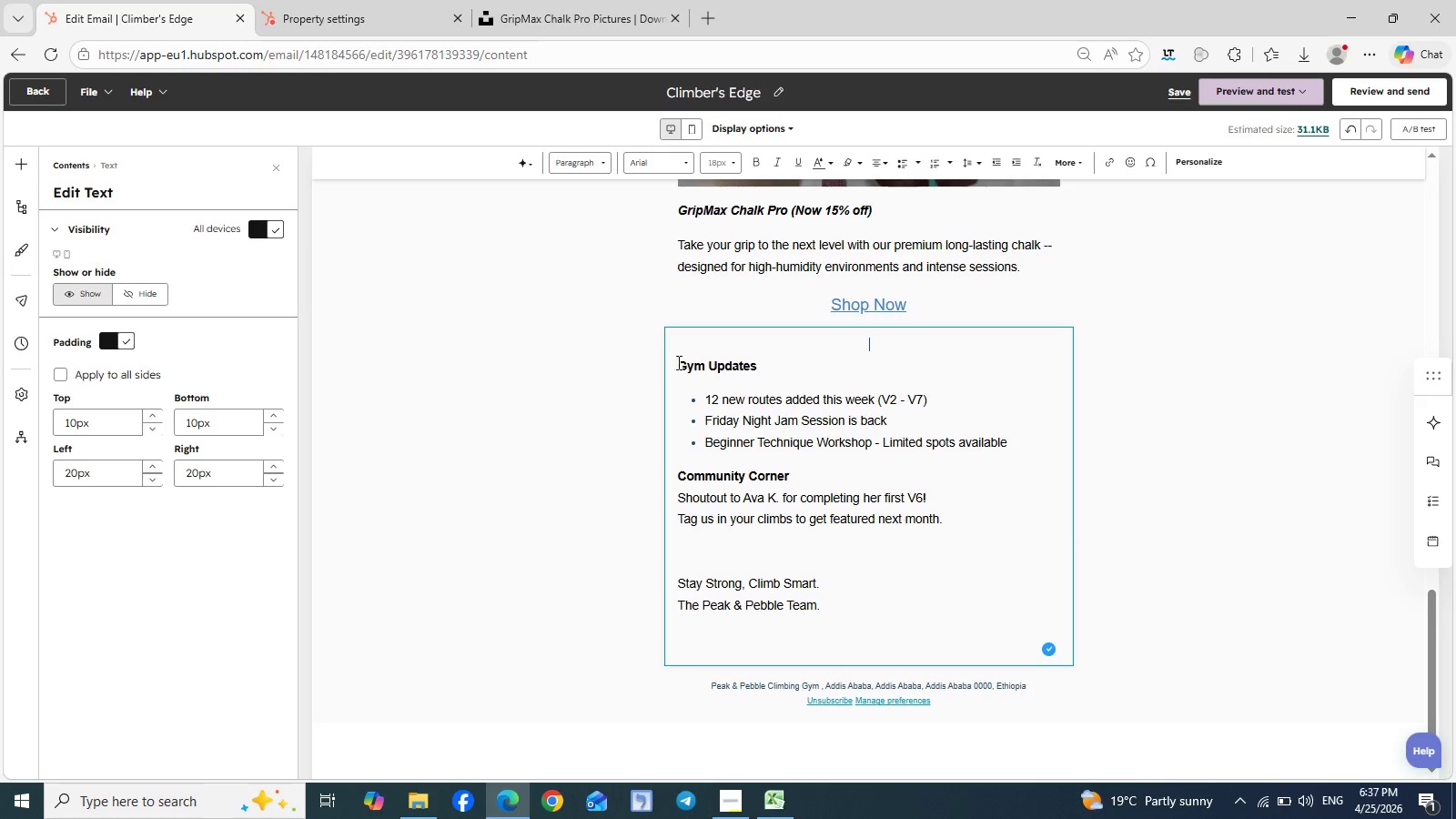 
left_click_drag(start_coordinate=[677, 362], to_coordinate=[763, 361])
 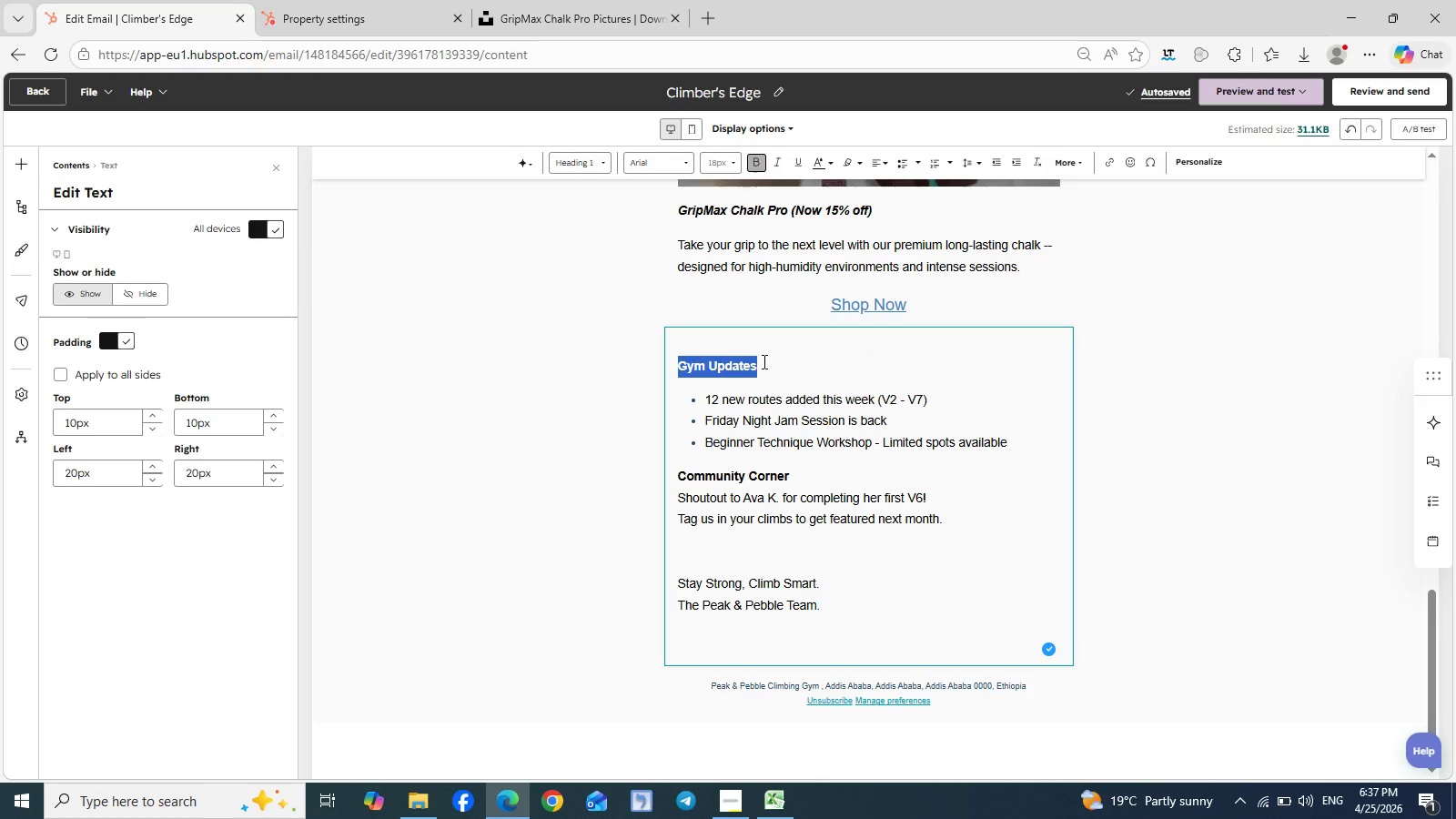 
key(Control+C)
 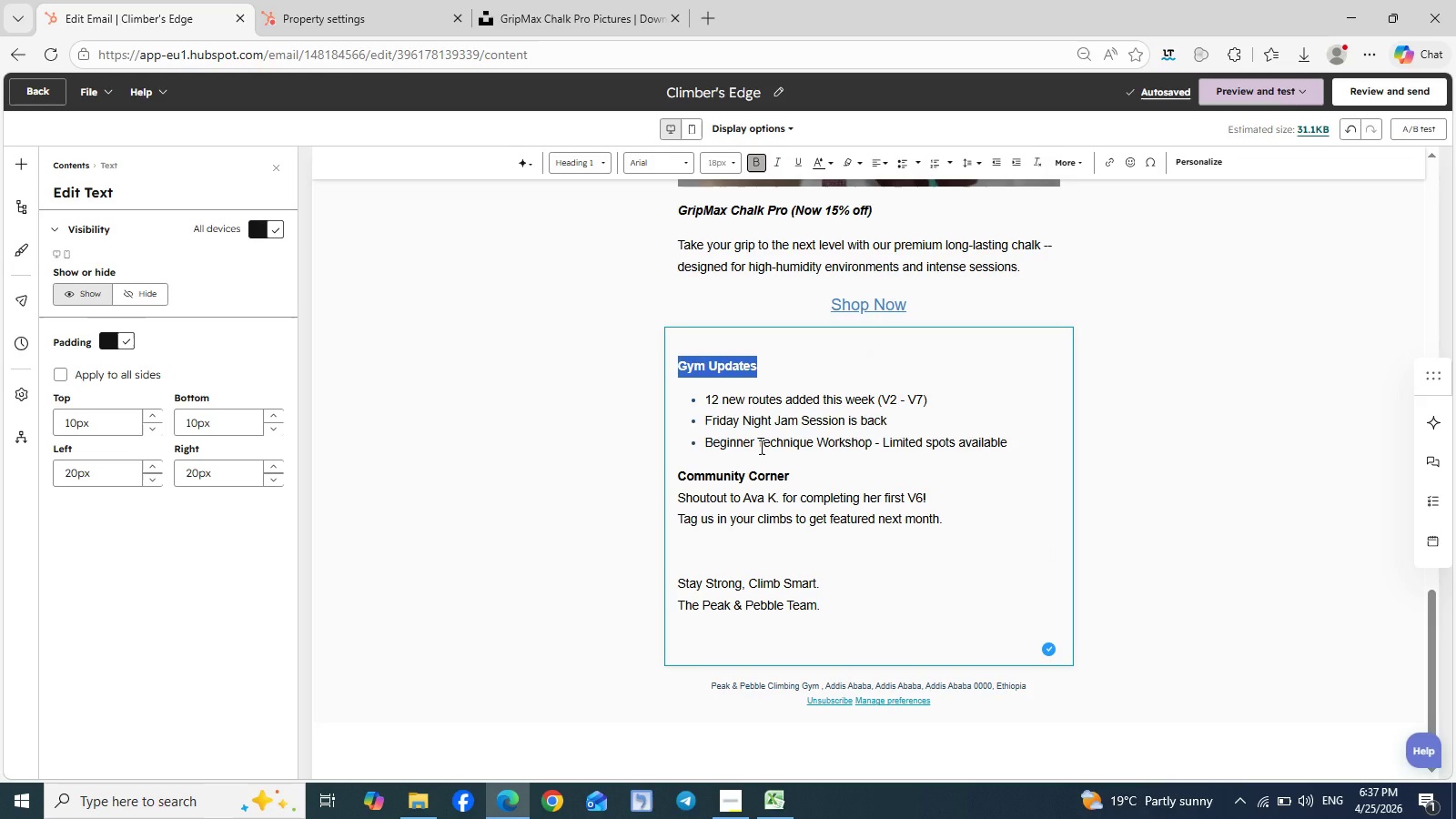 
scroll: coordinate [760, 447], scroll_direction: up, amount: 2.0
 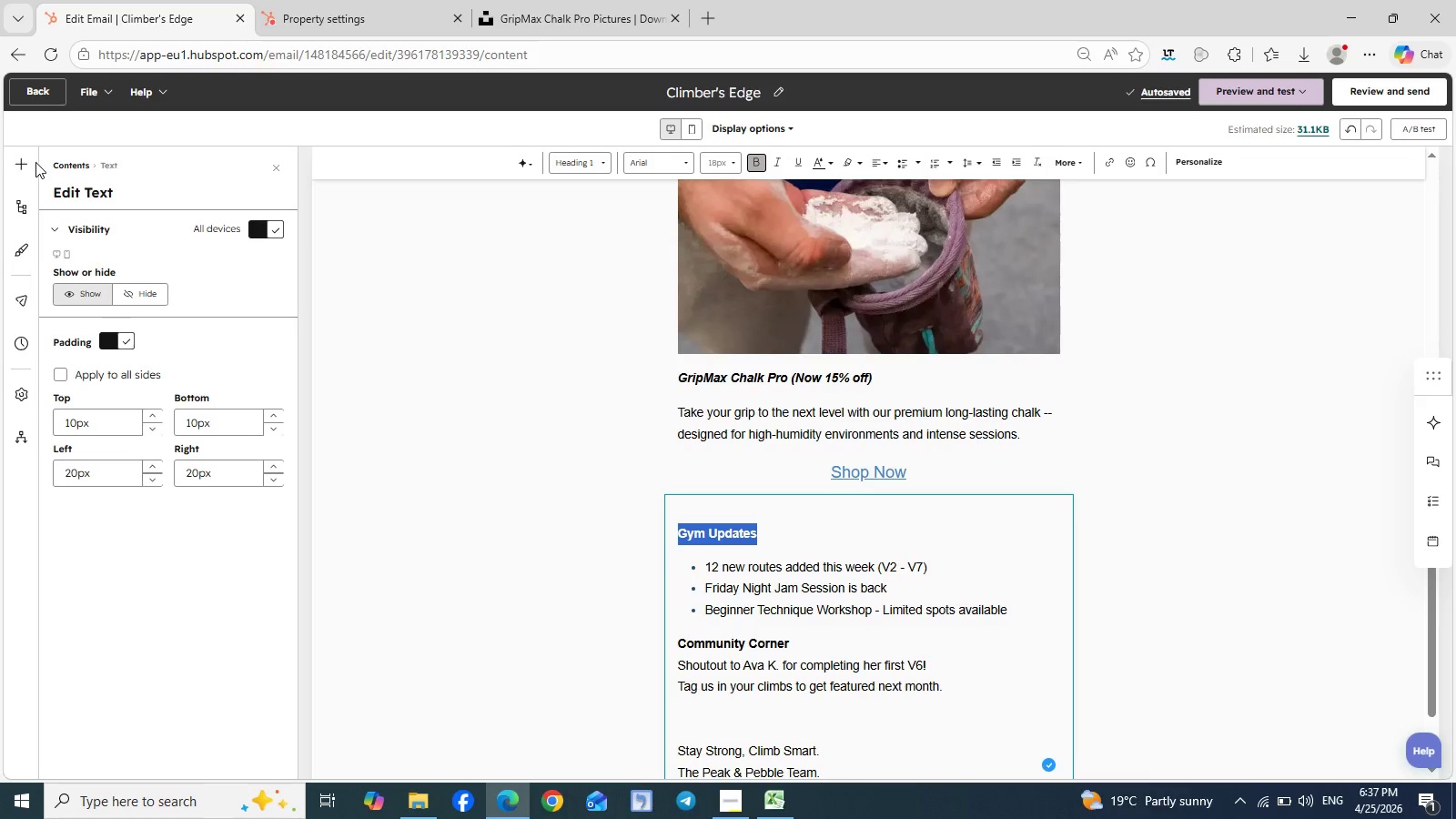 
left_click([22, 168])
 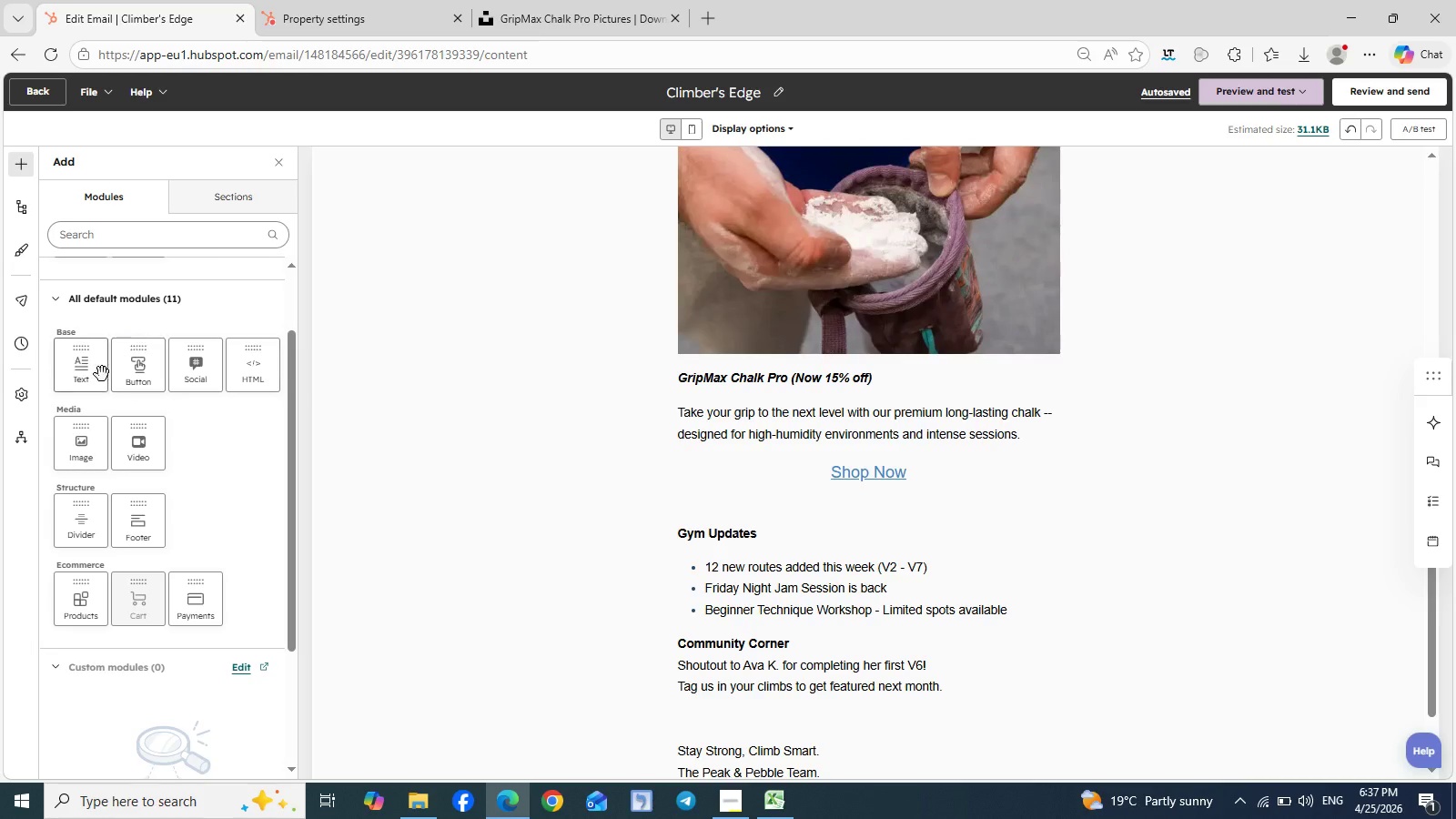 
left_click_drag(start_coordinate=[81, 376], to_coordinate=[719, 502])
 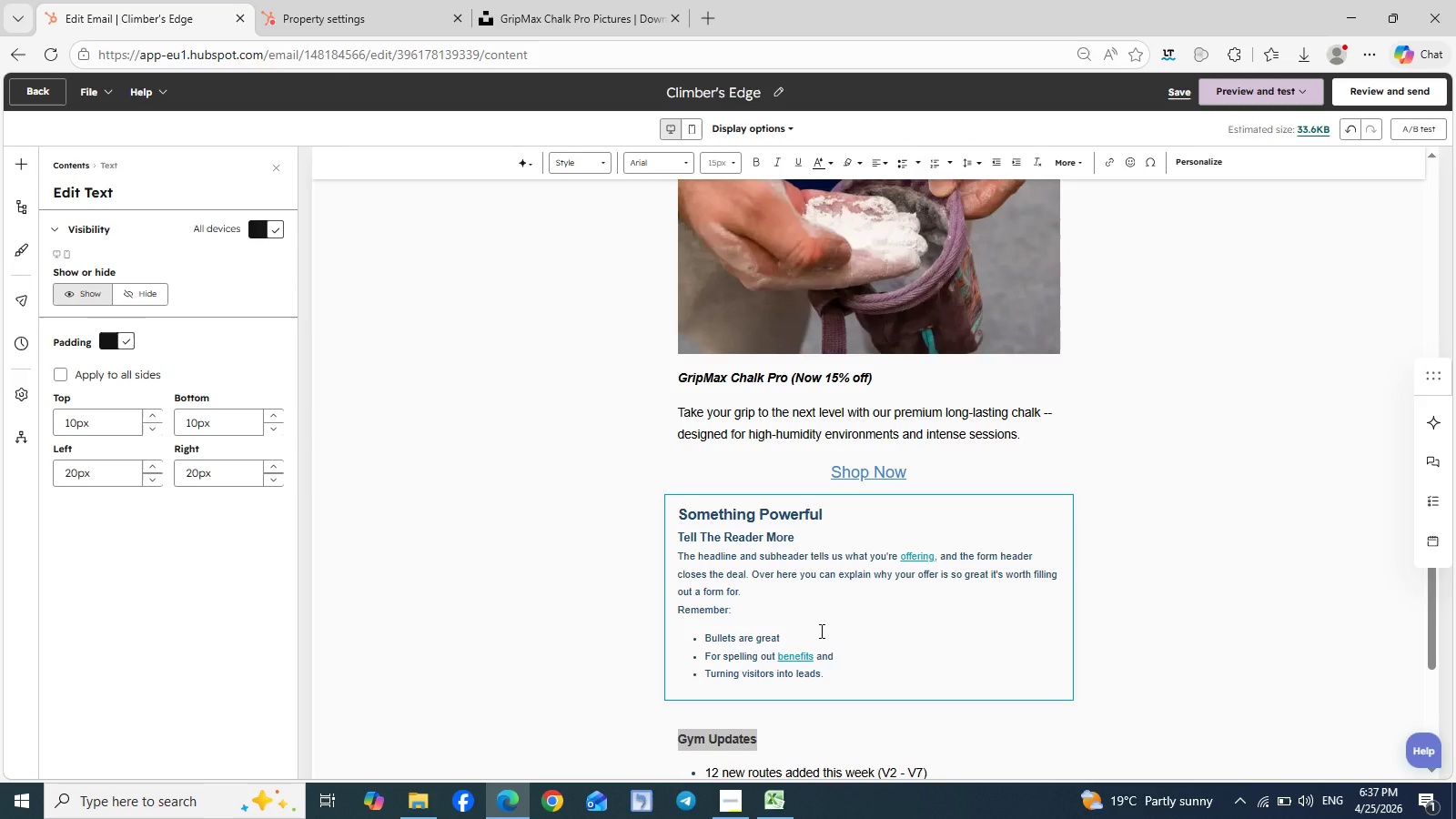 
key(Control+A)
 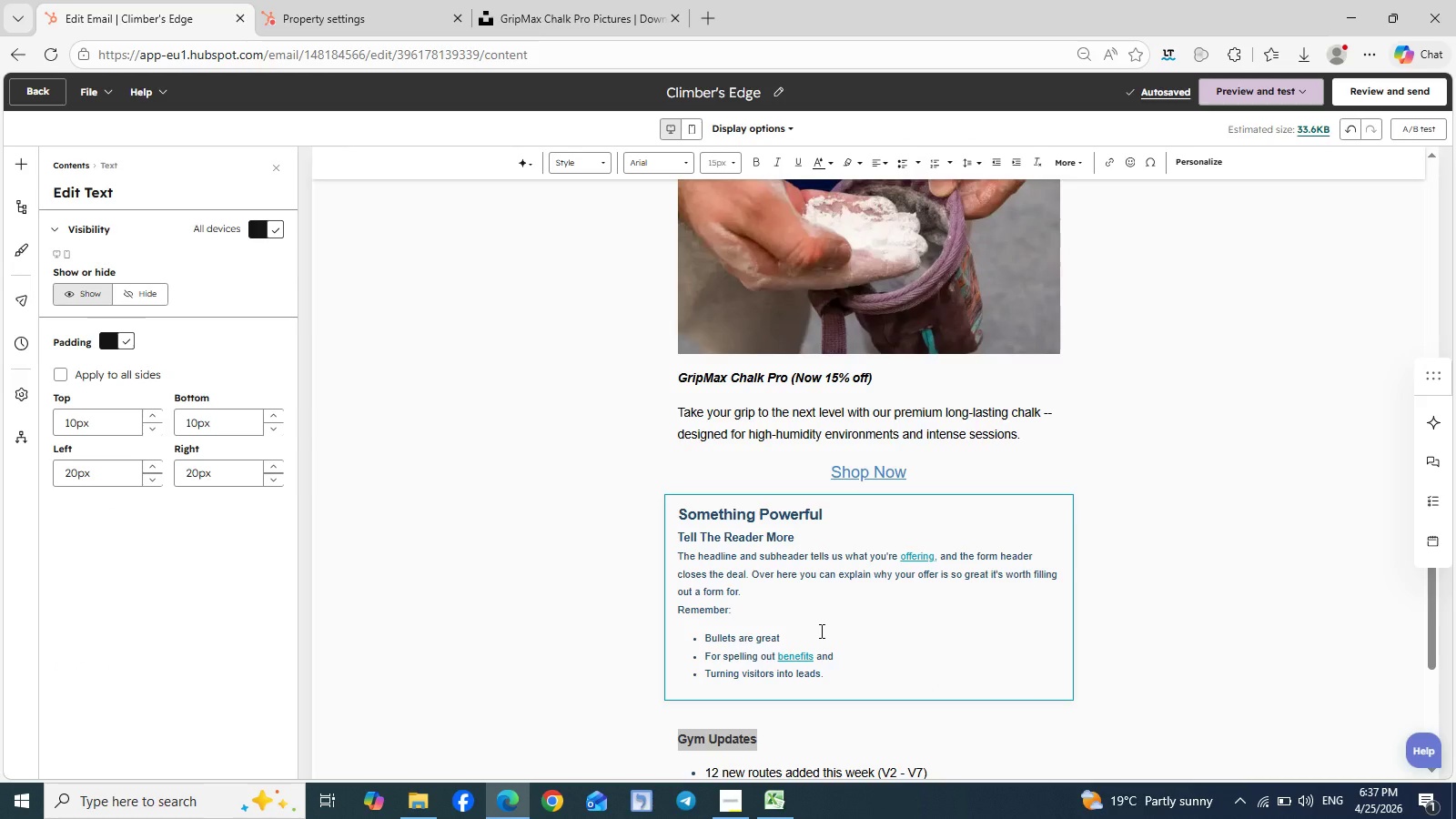 
left_click([820, 631])
 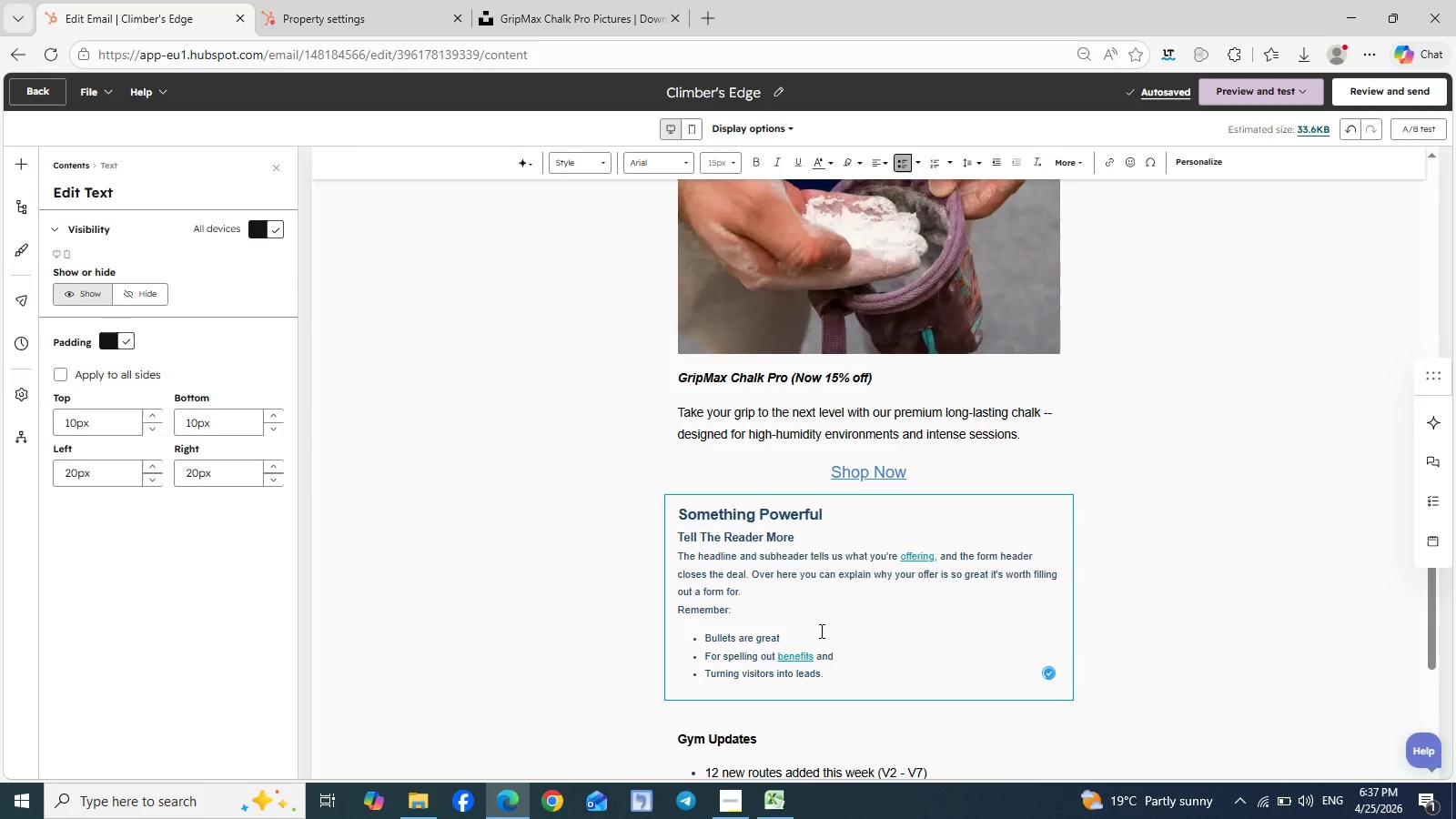 
key(Control+A)
 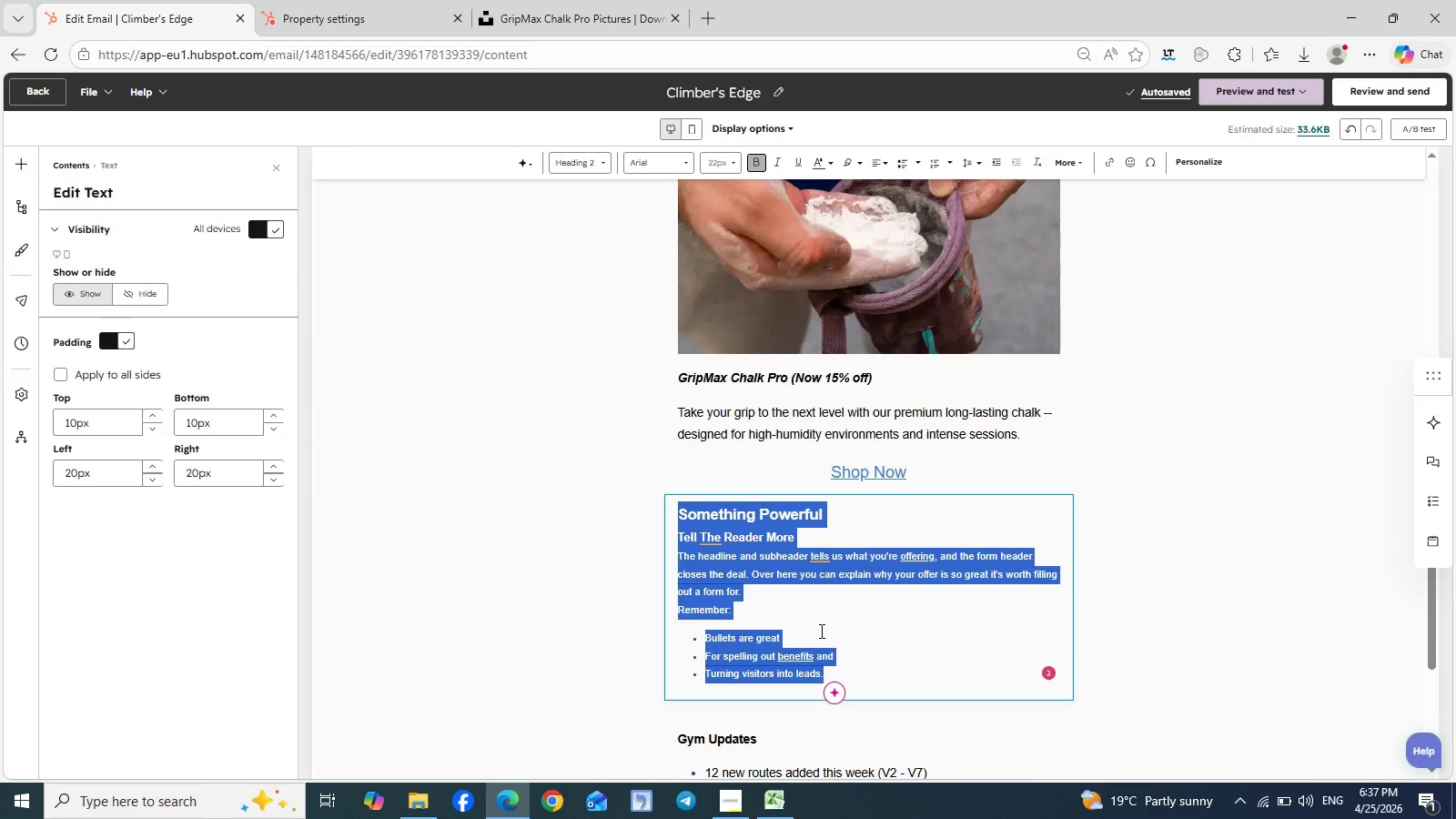 
key(Control+V)
 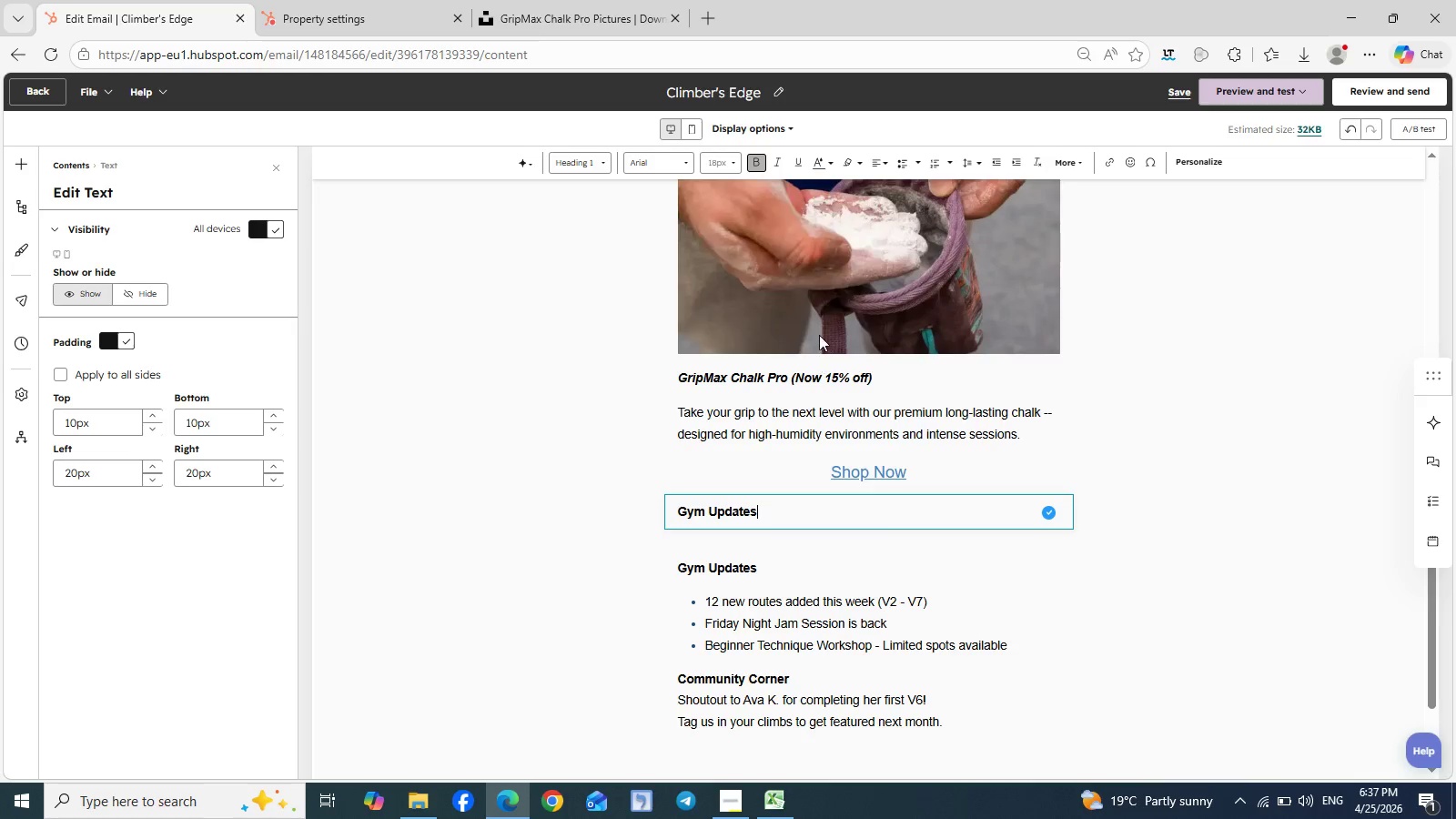 
key(Control+A)
 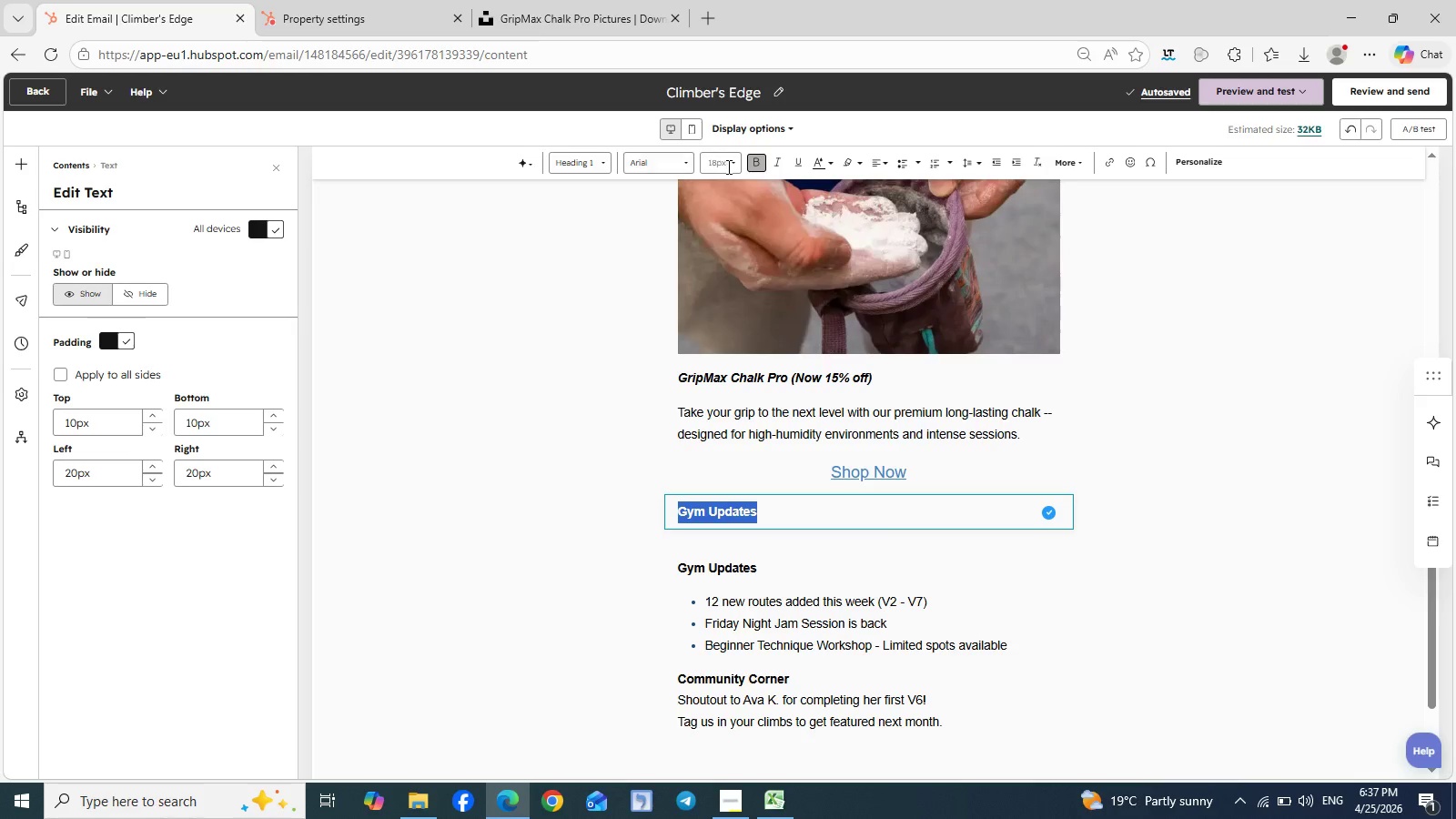 
left_click([733, 166])
 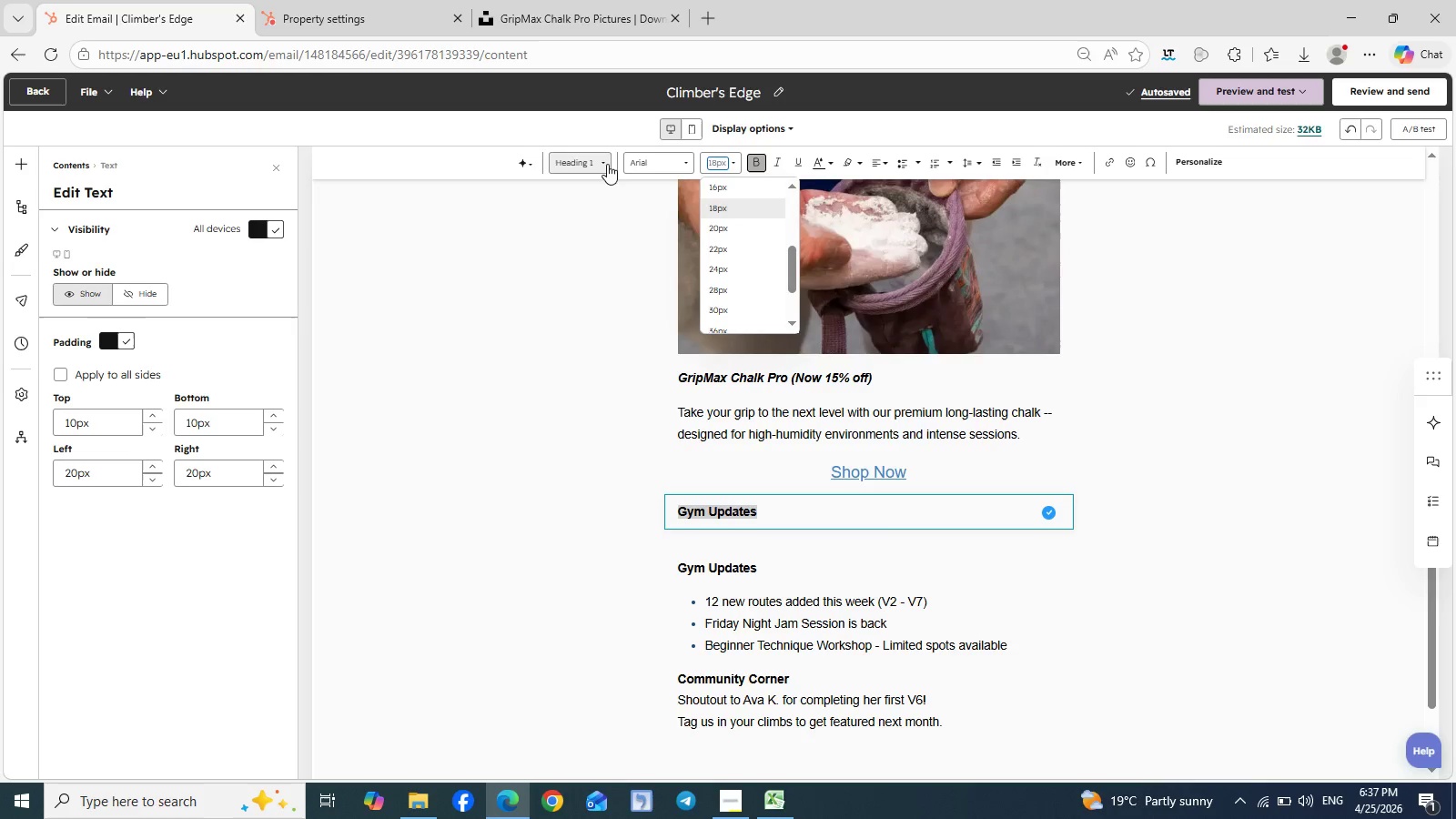 
left_click([606, 163])
 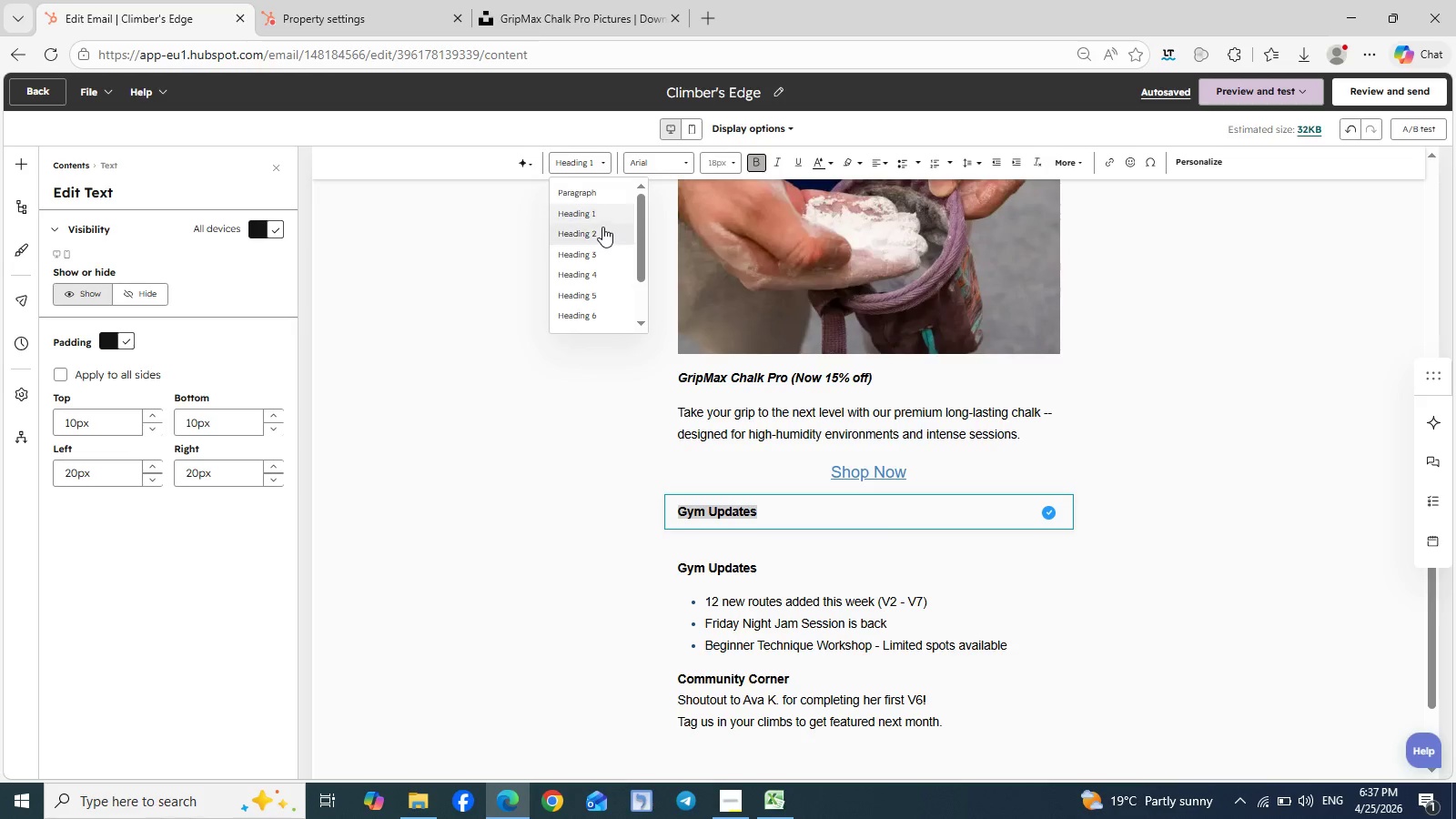 
left_click([602, 228])
 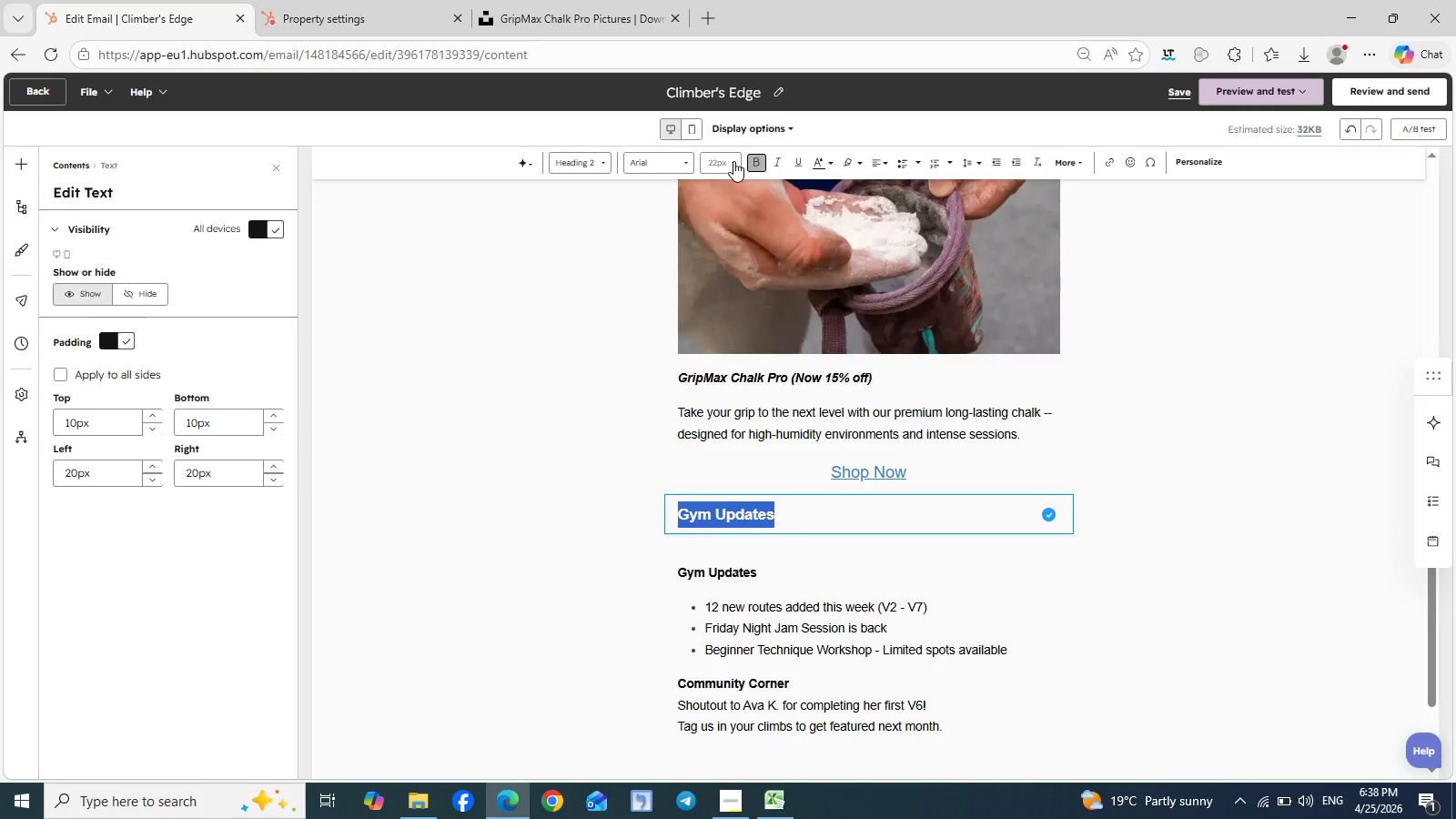 
left_click([733, 161])
 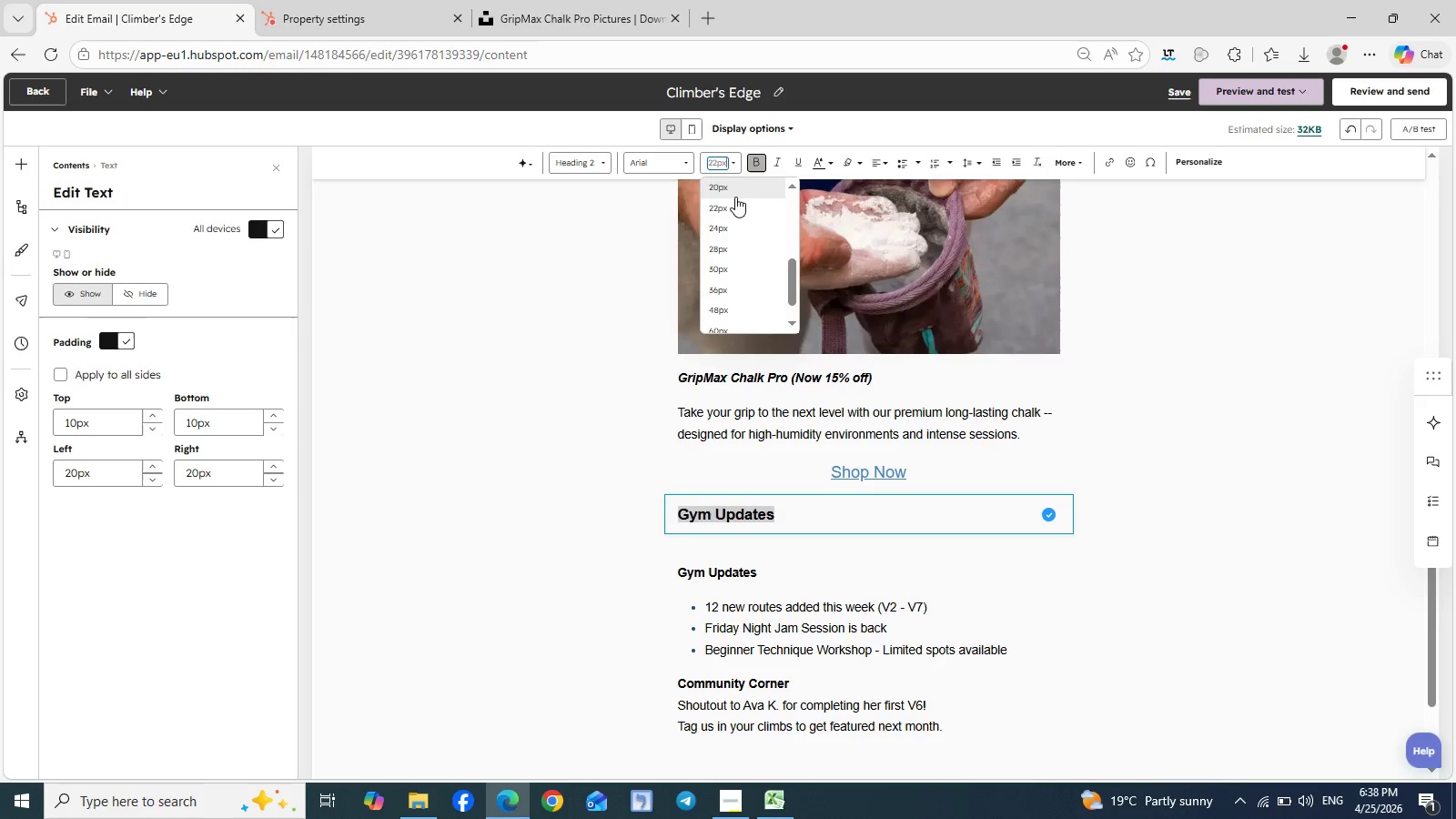 
left_click([734, 187])
 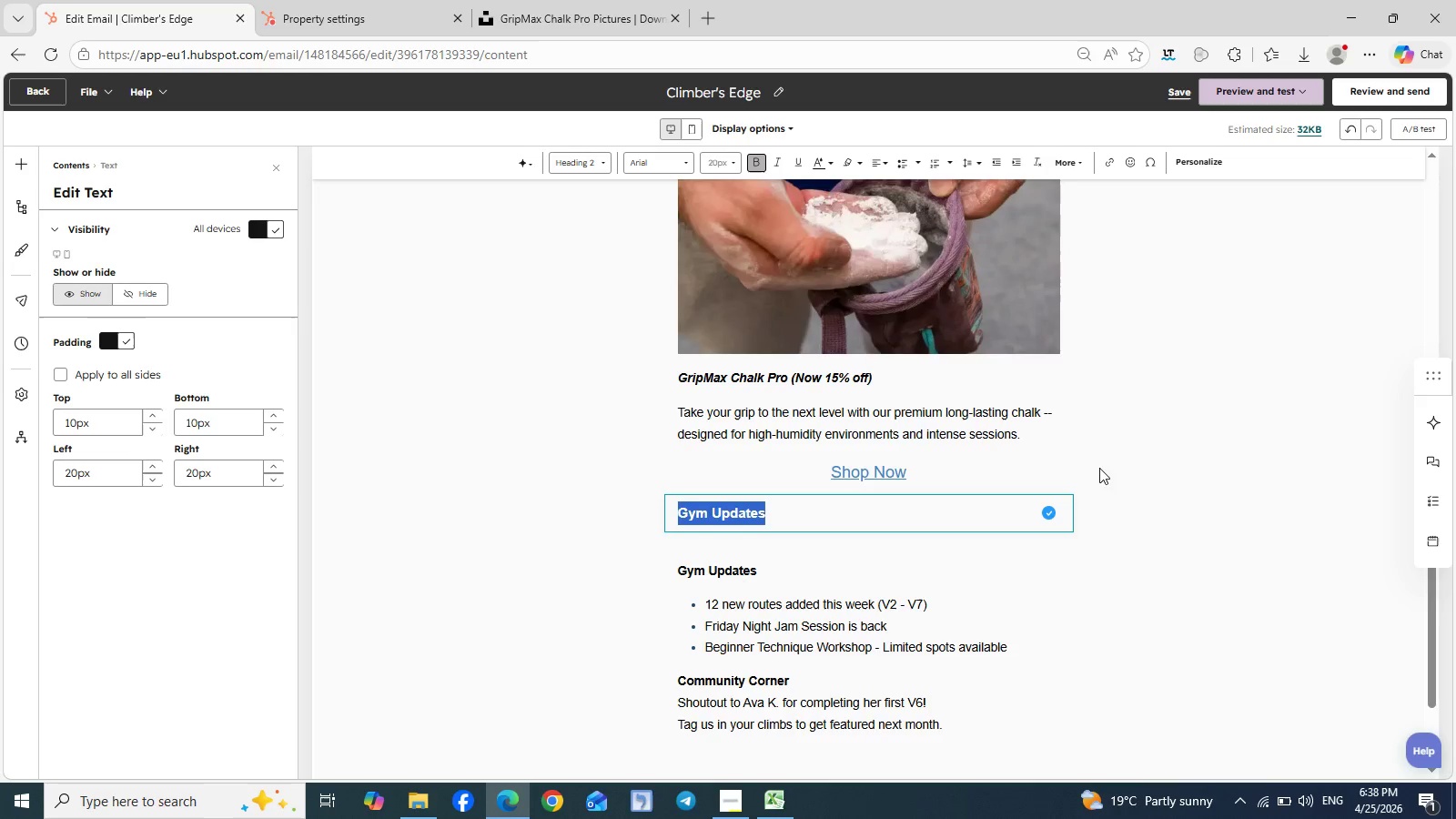 
left_click([1214, 497])
 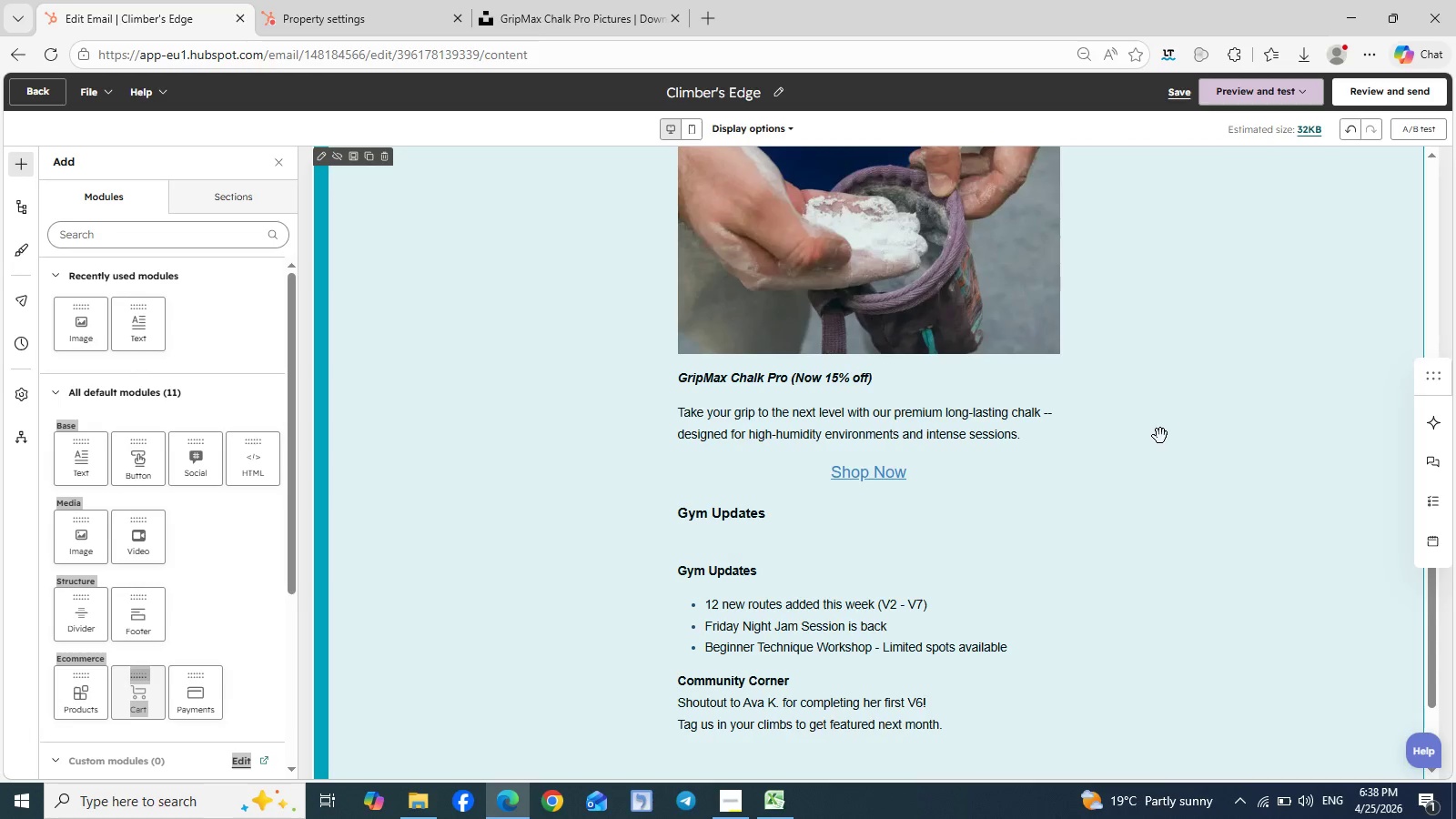 
scroll: coordinate [1138, 544], scroll_direction: down, amount: 1.0
 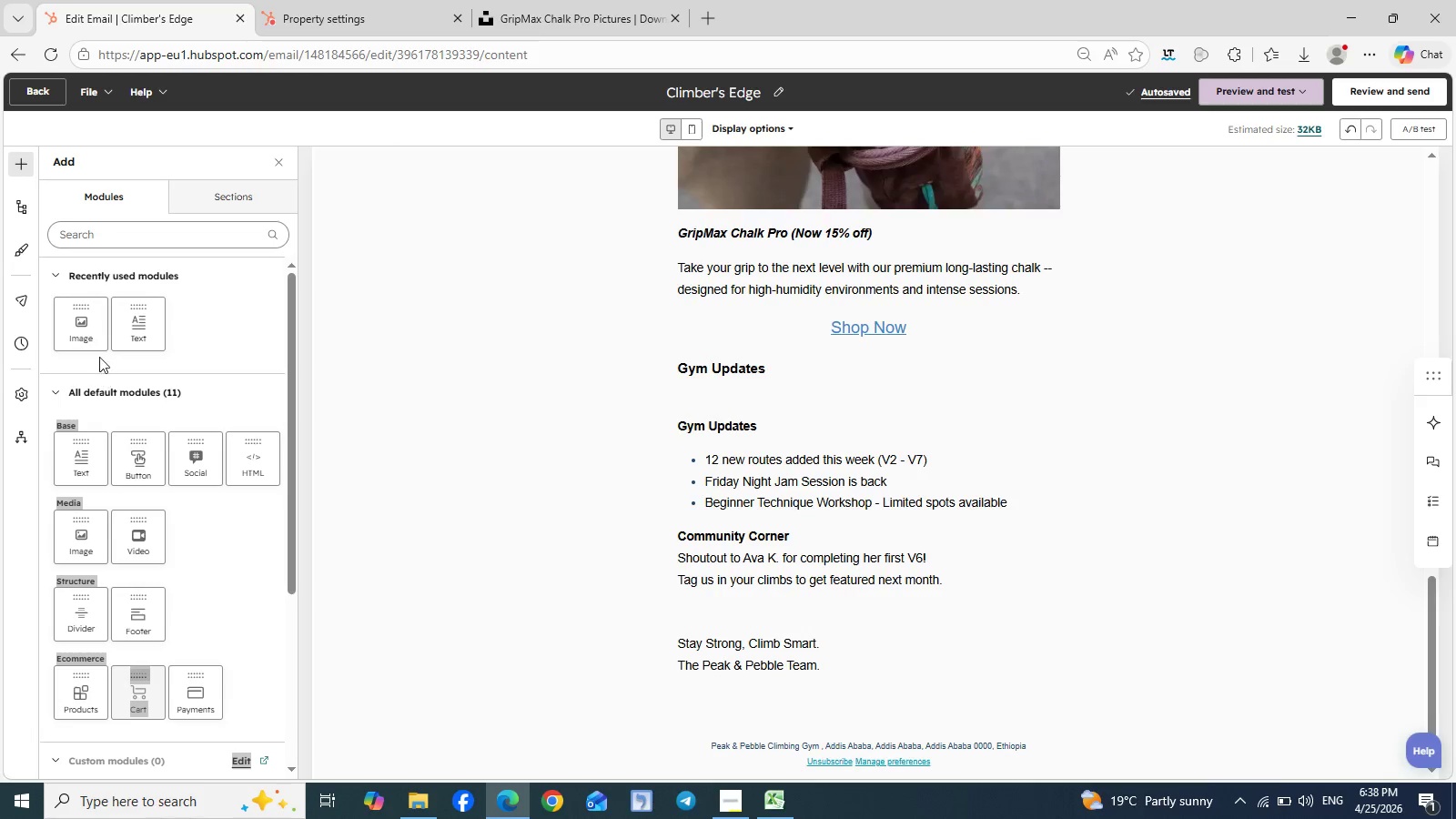 
left_click_drag(start_coordinate=[134, 329], to_coordinate=[739, 384])
 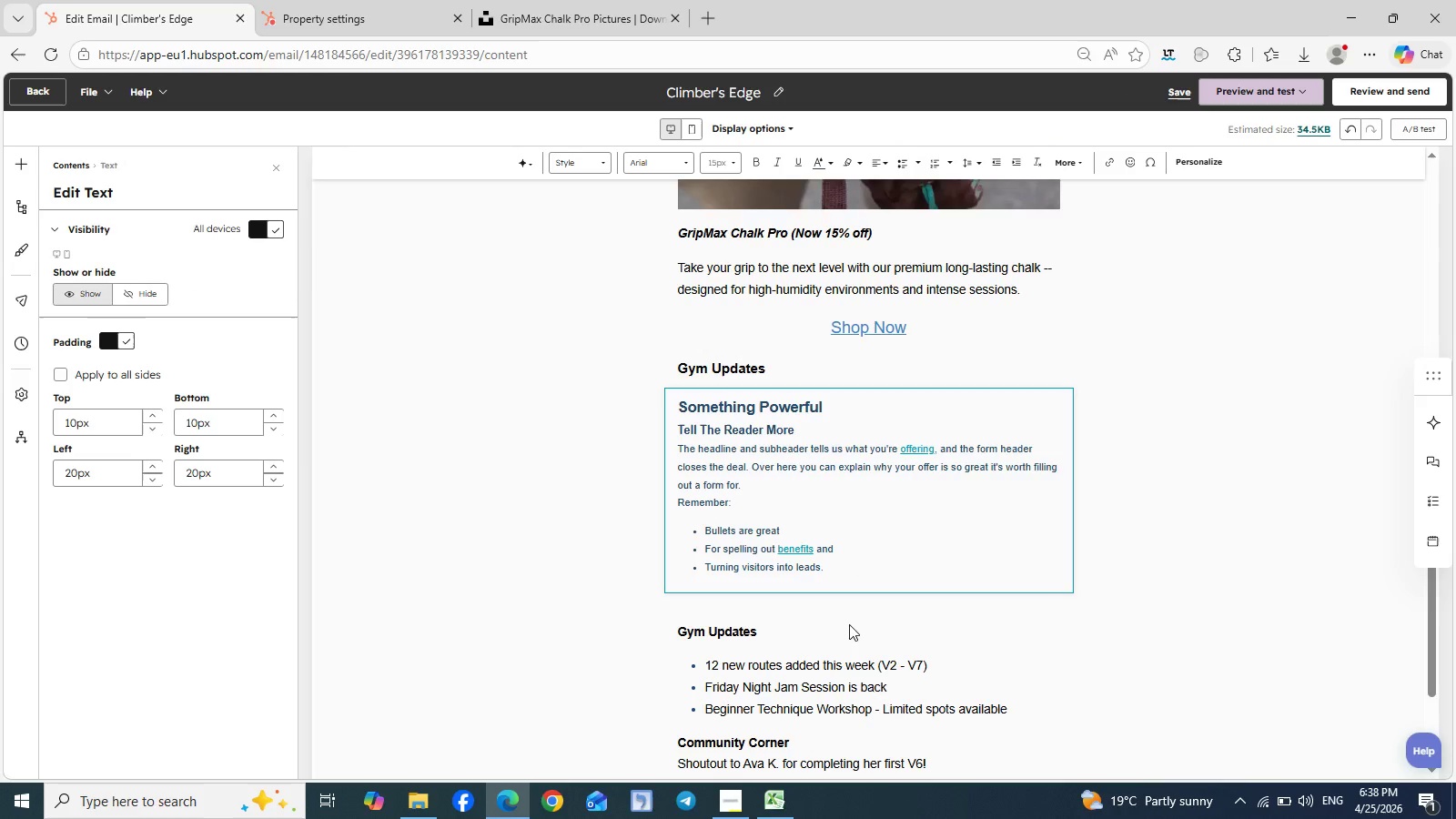 
left_click([813, 674])
 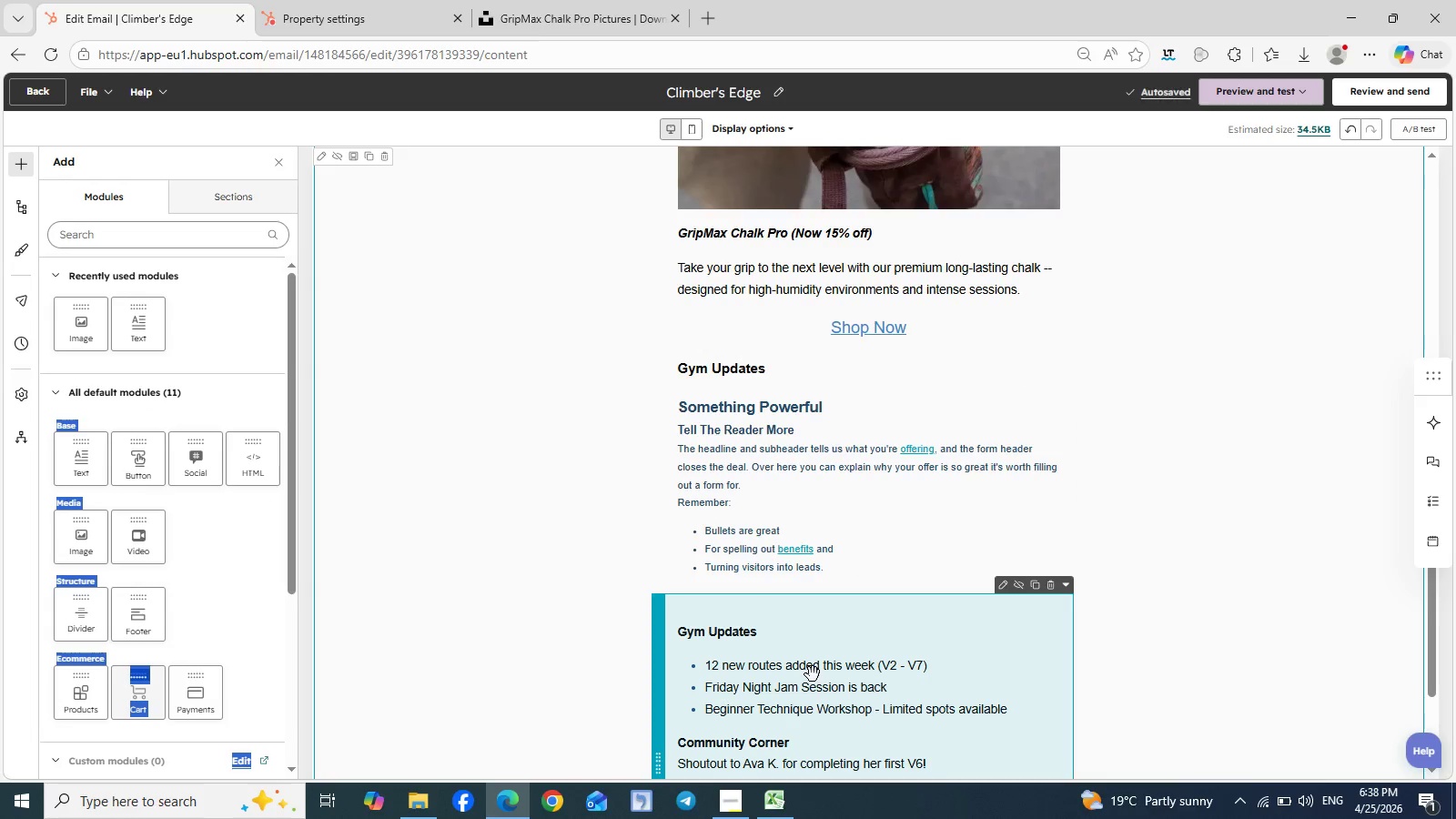 
double_click([813, 674])
 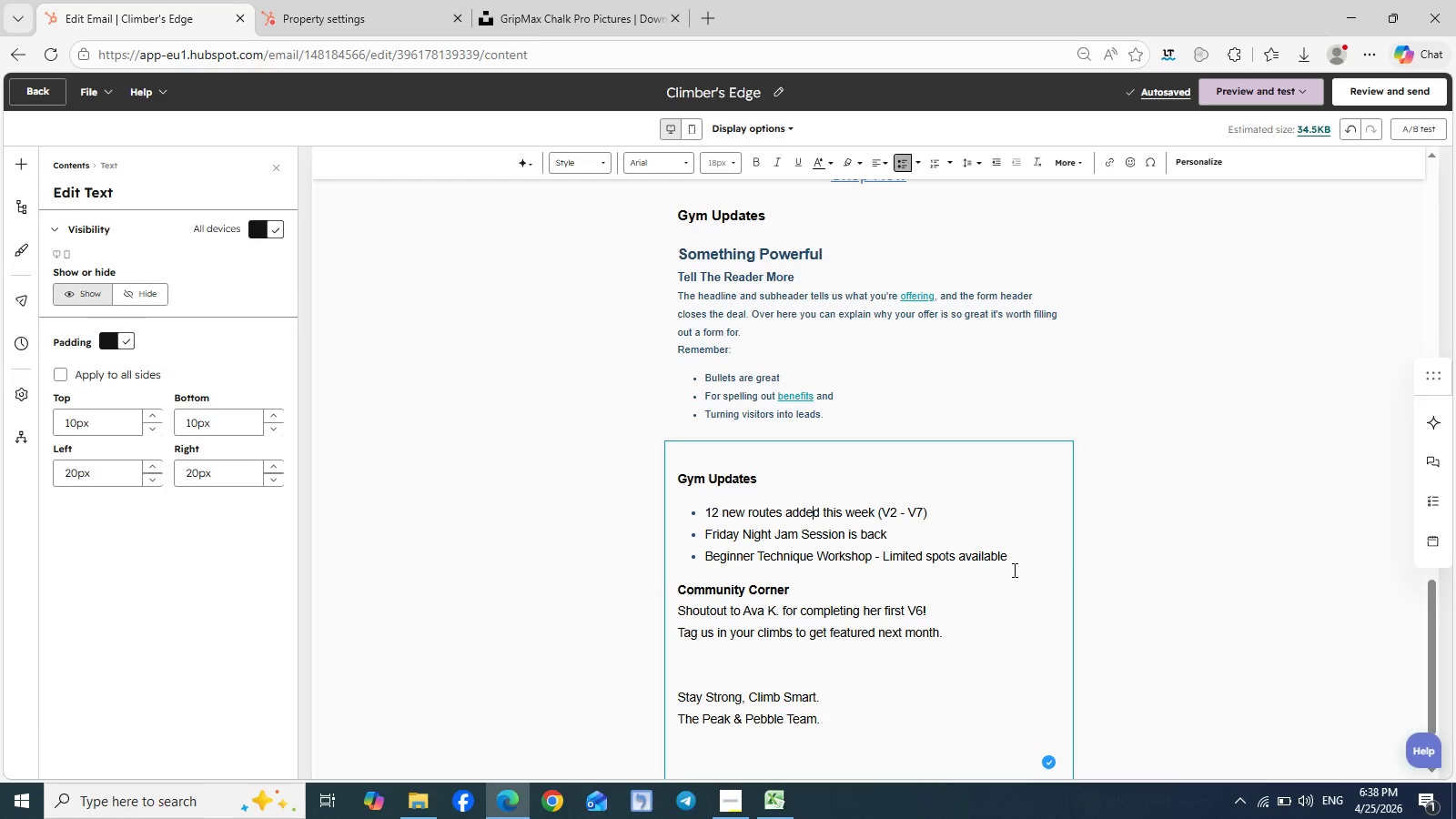 
left_click_drag(start_coordinate=[1013, 562], to_coordinate=[672, 509])
 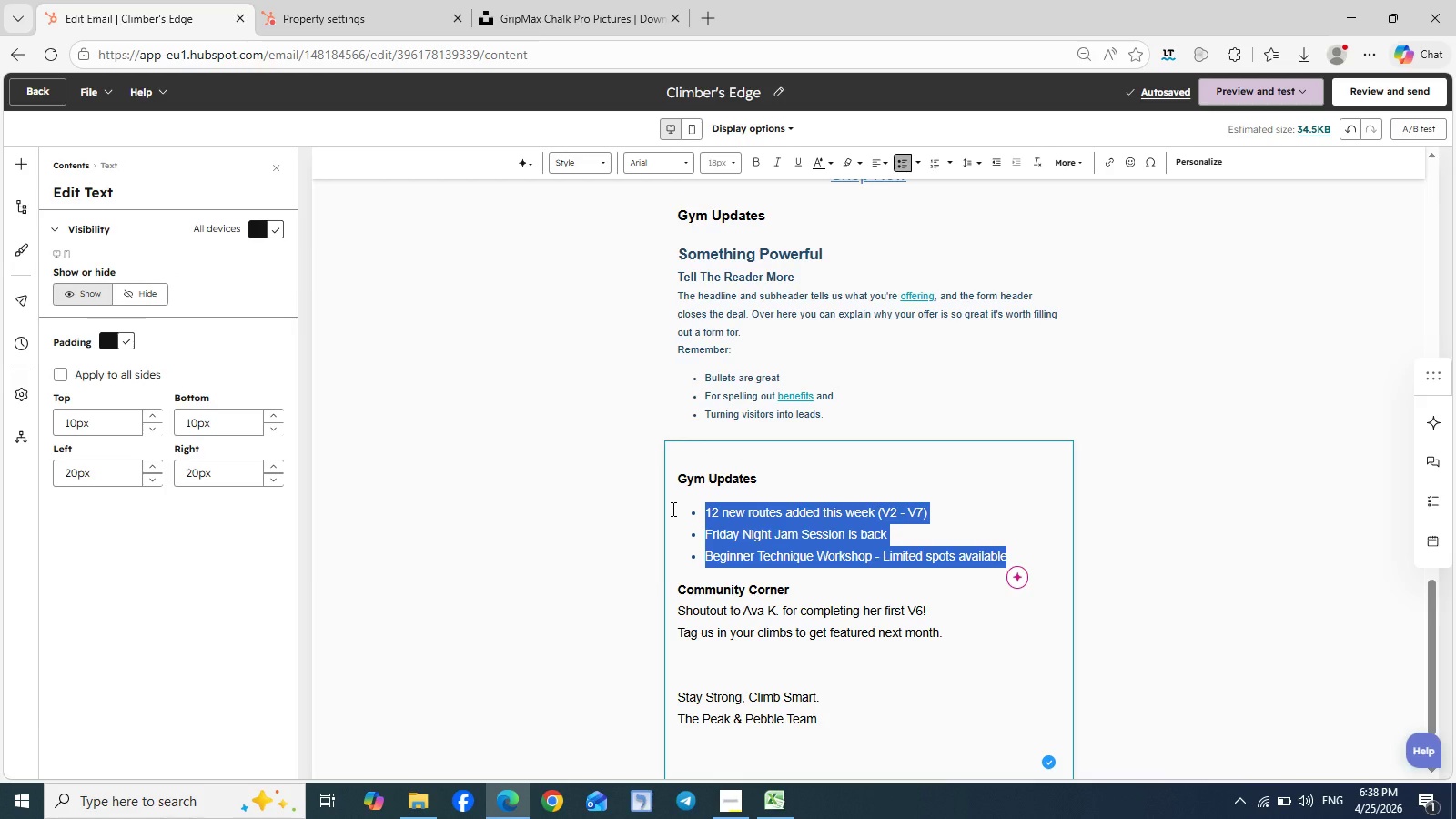 
key(Control+C)
 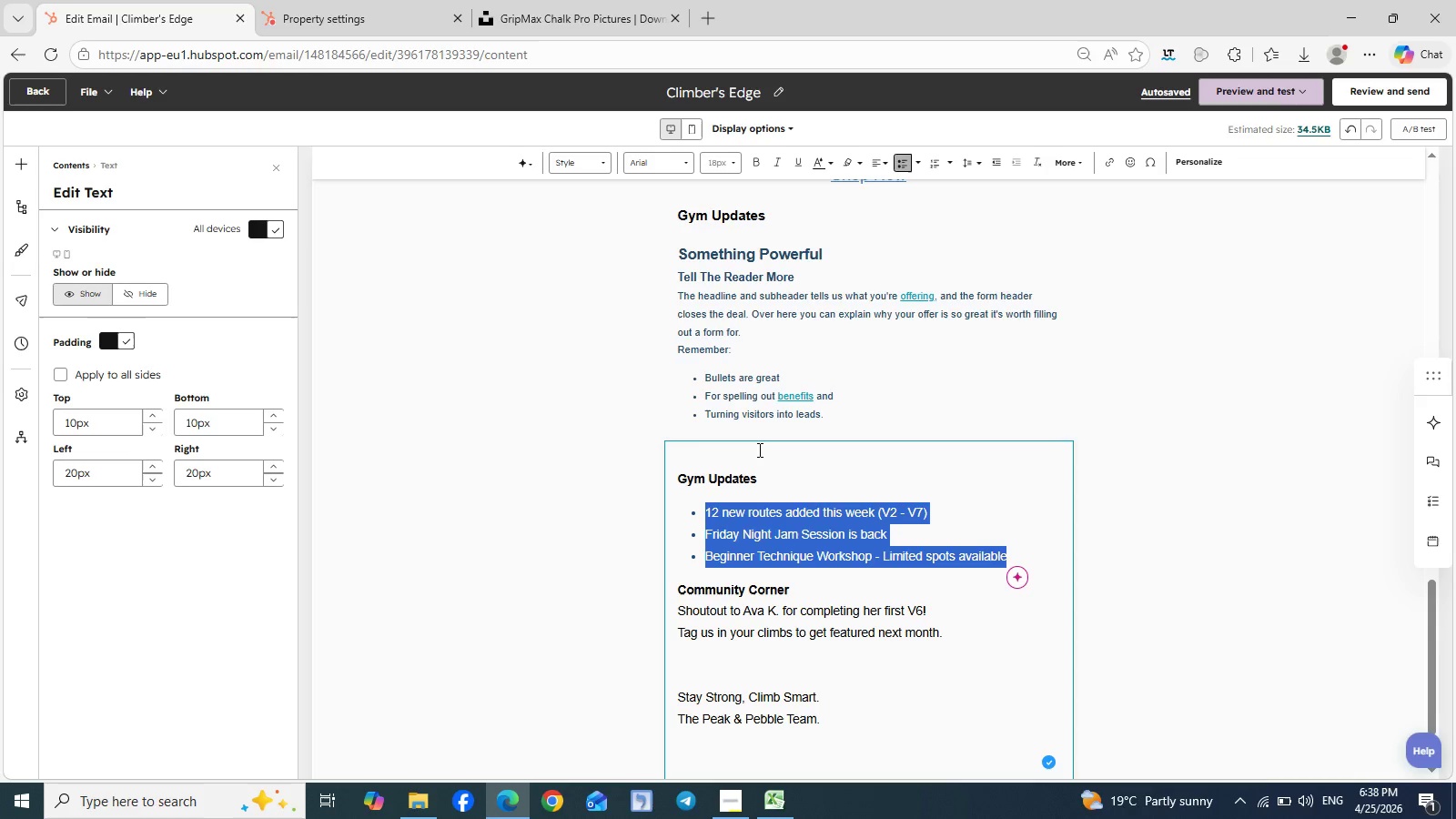 
left_click([846, 411])
 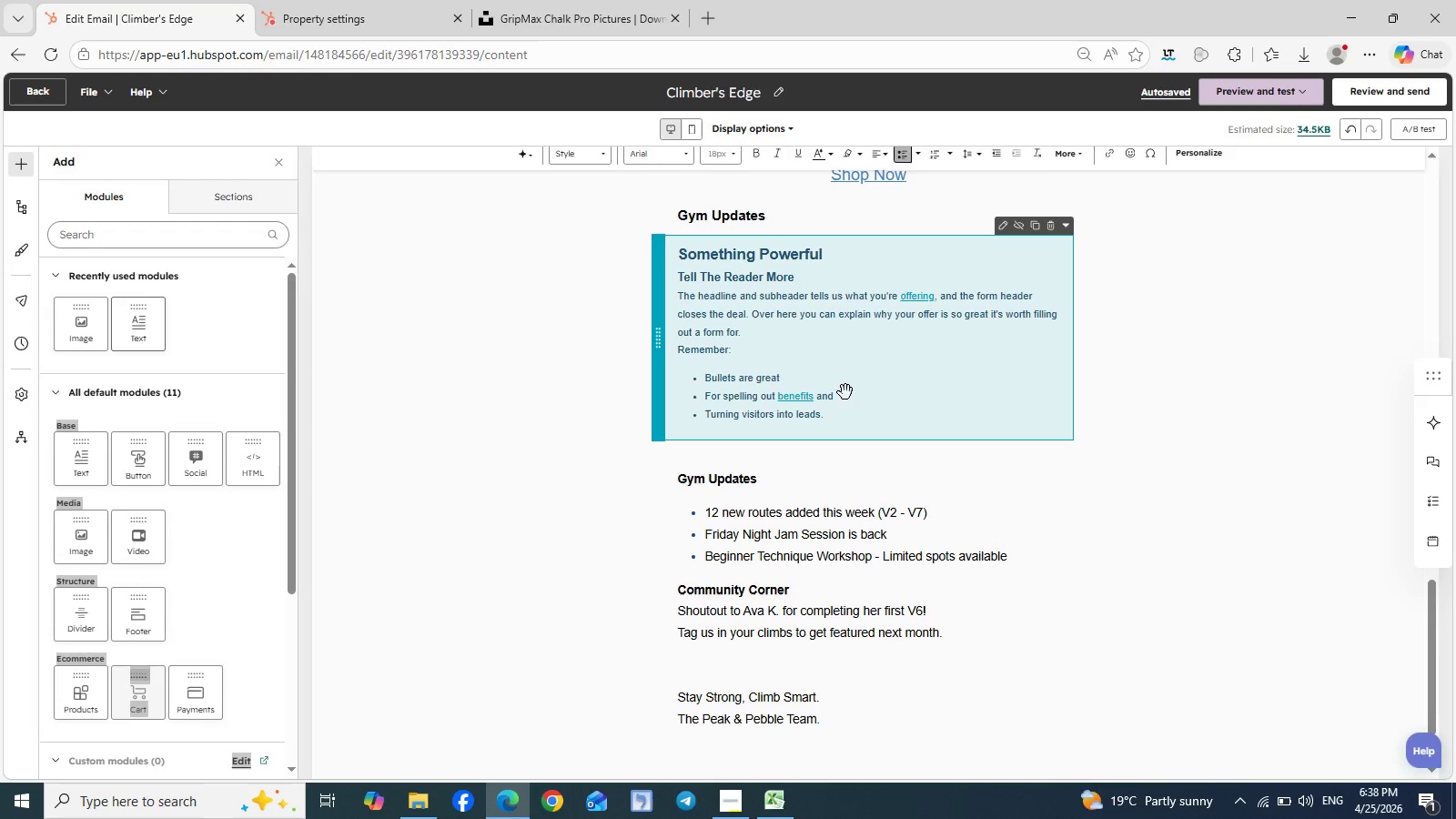 
double_click([845, 392])
 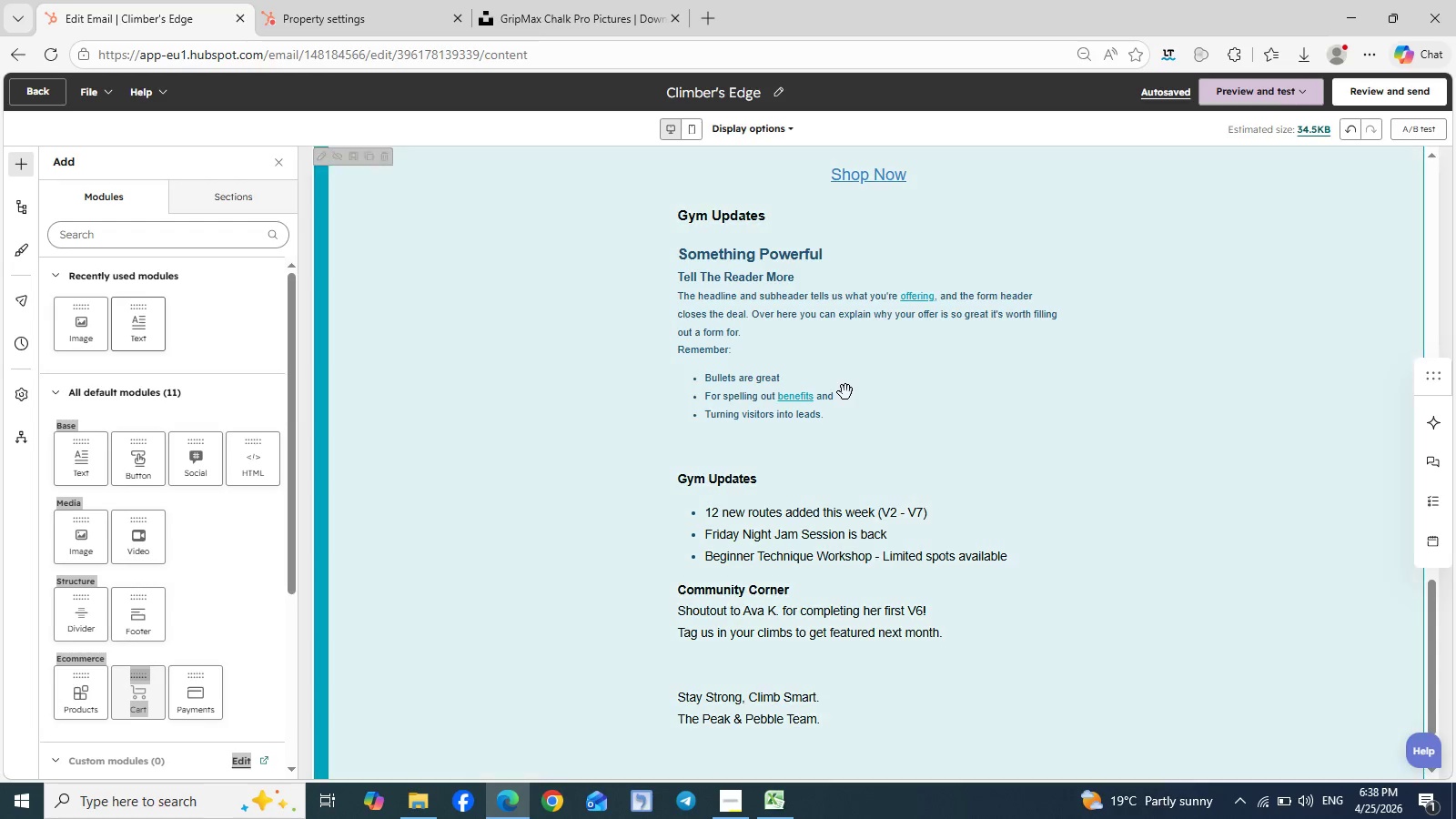 
triple_click([845, 392])
 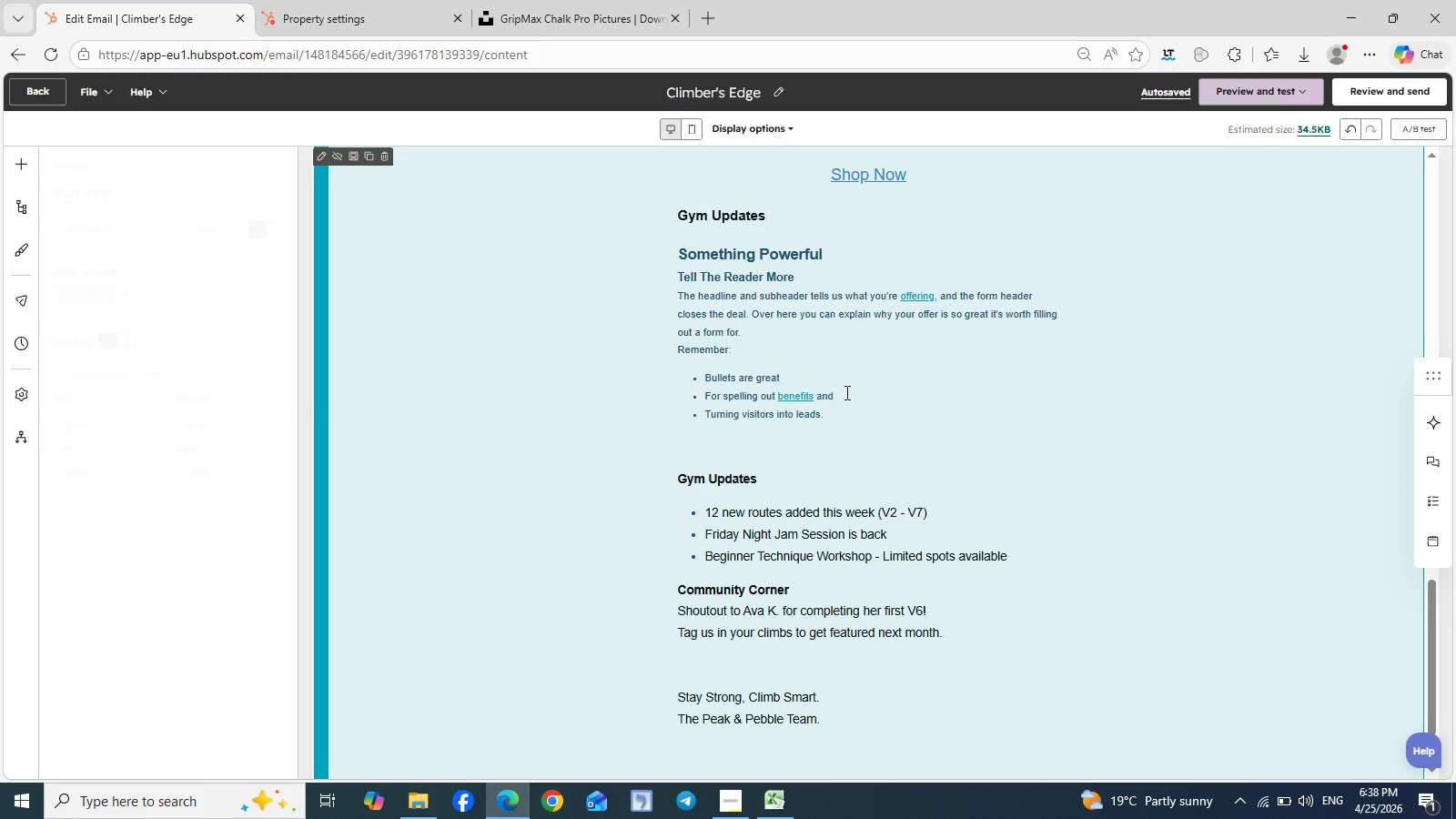 
hold_key(key=ControlLeft, duration=1.52)
 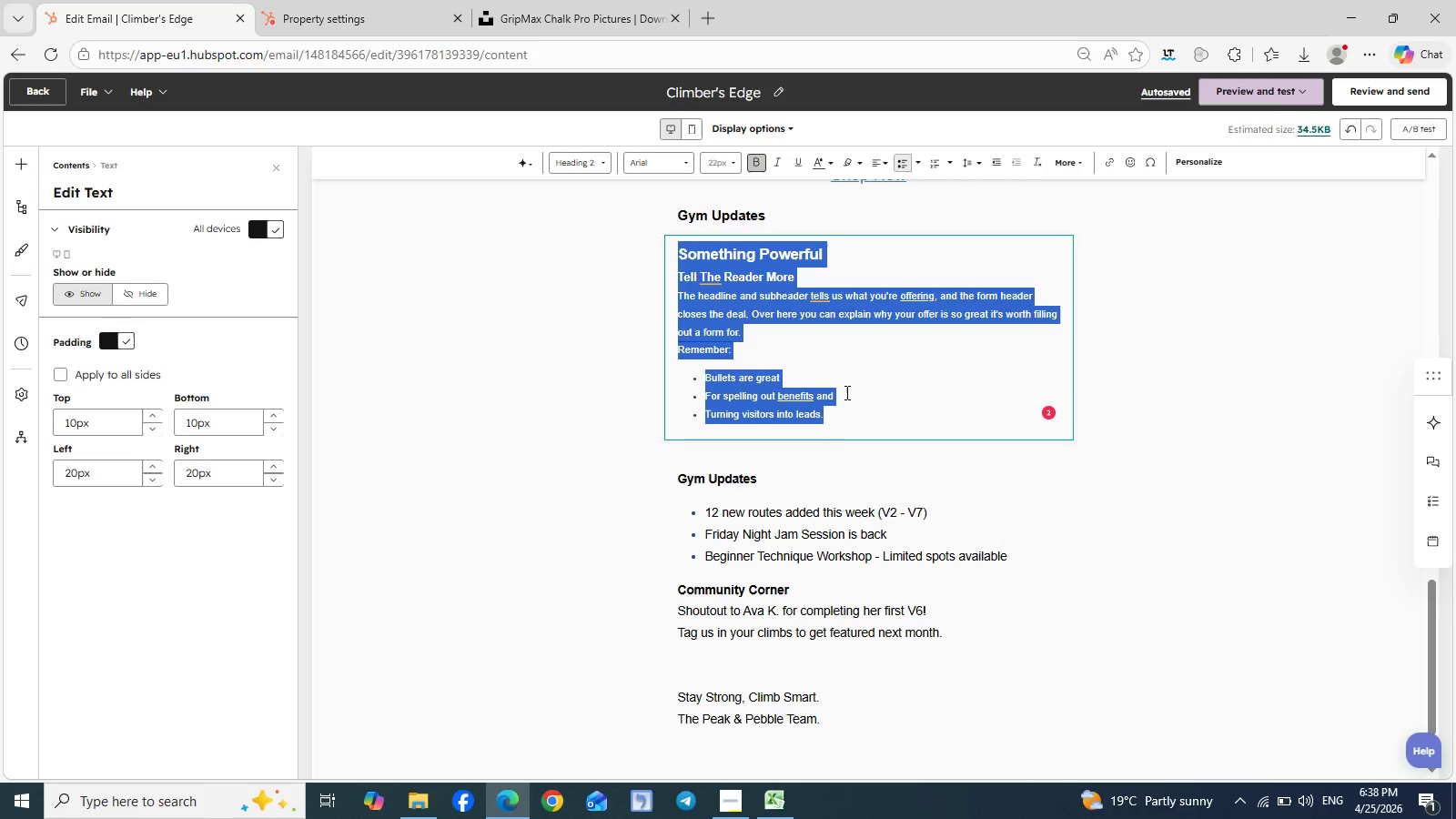 
key(Control+A)
 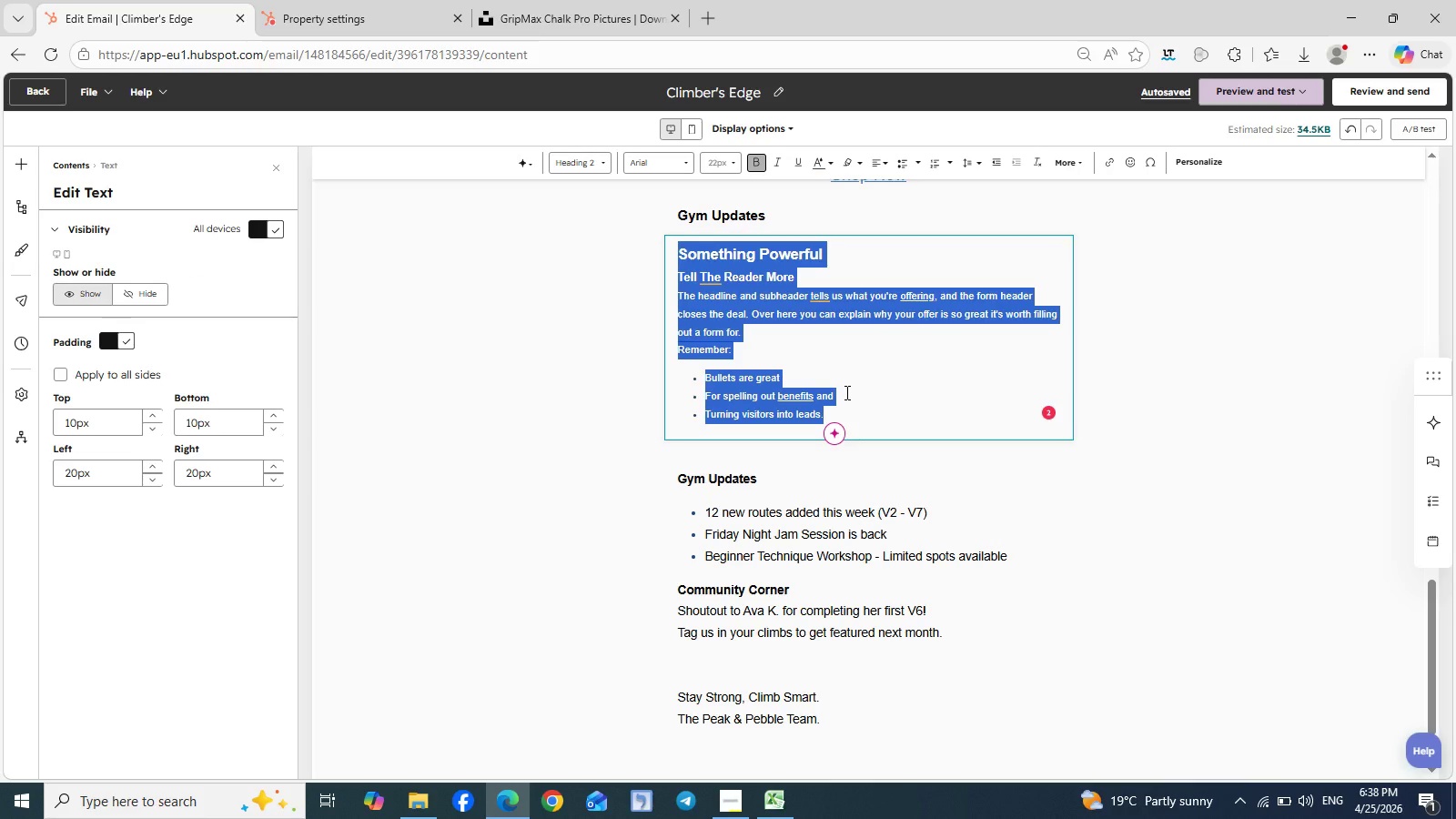 
key(Control+V)
 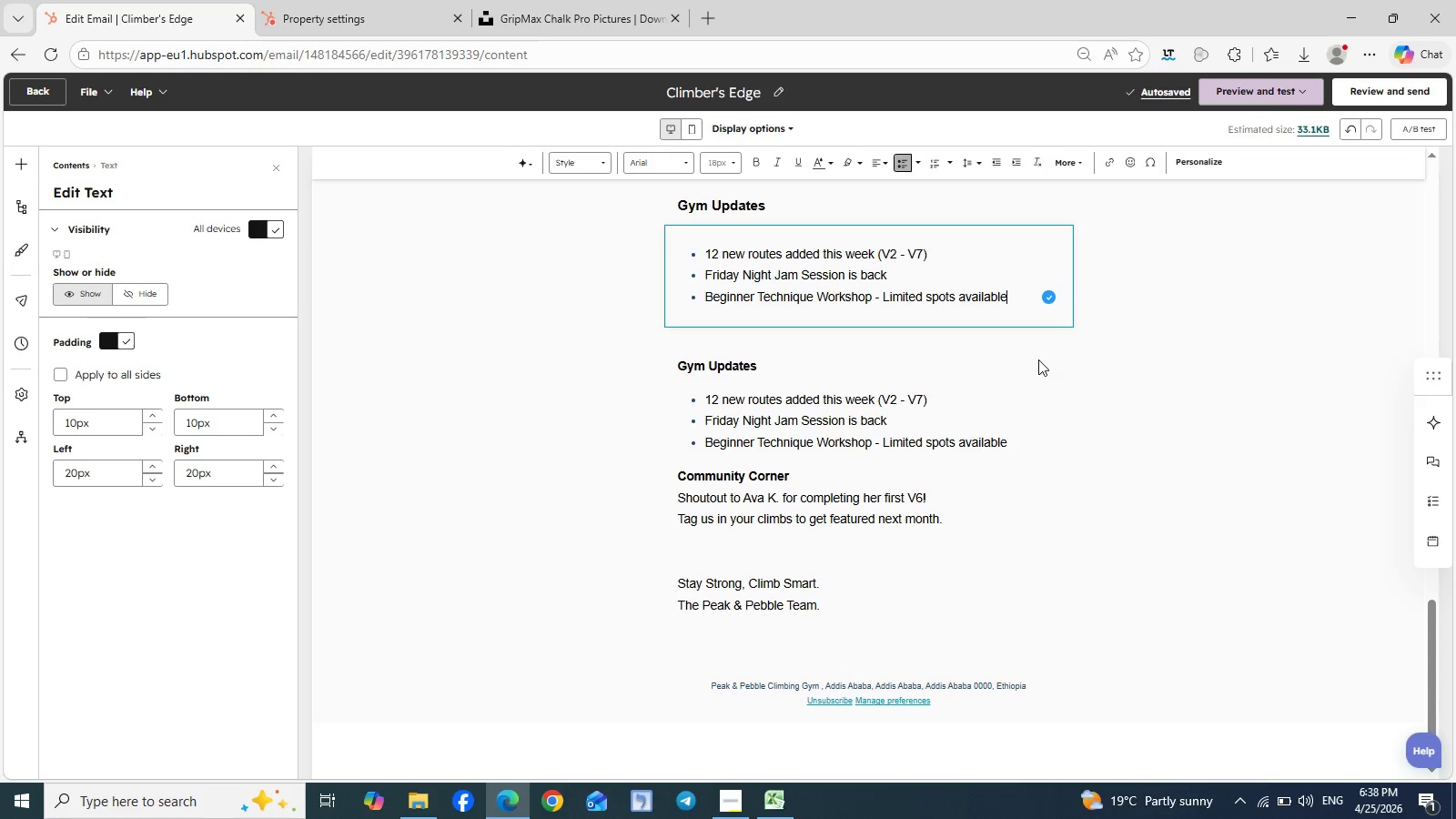 
wait(7.42)
 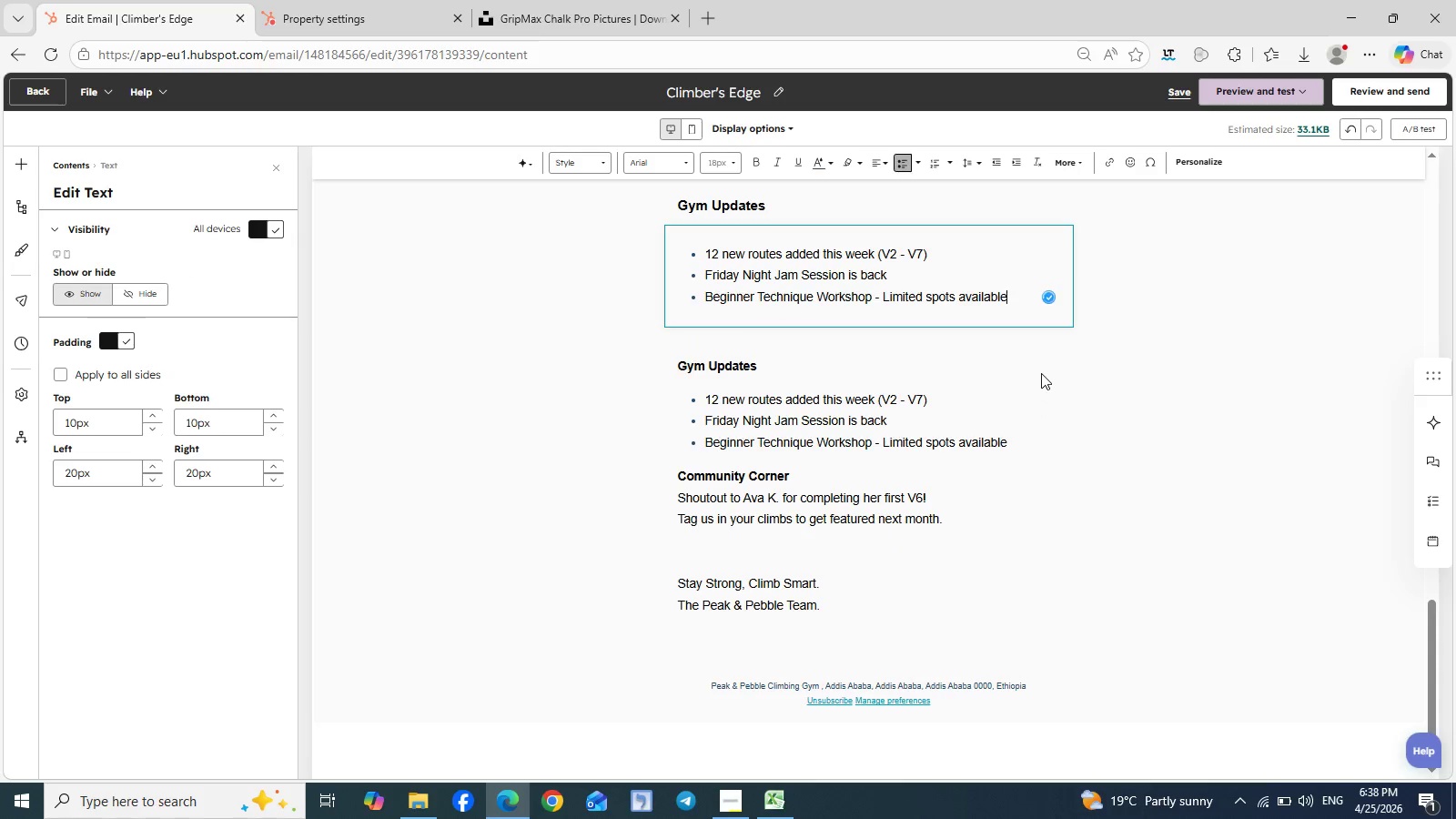 
left_click([1076, 398])
 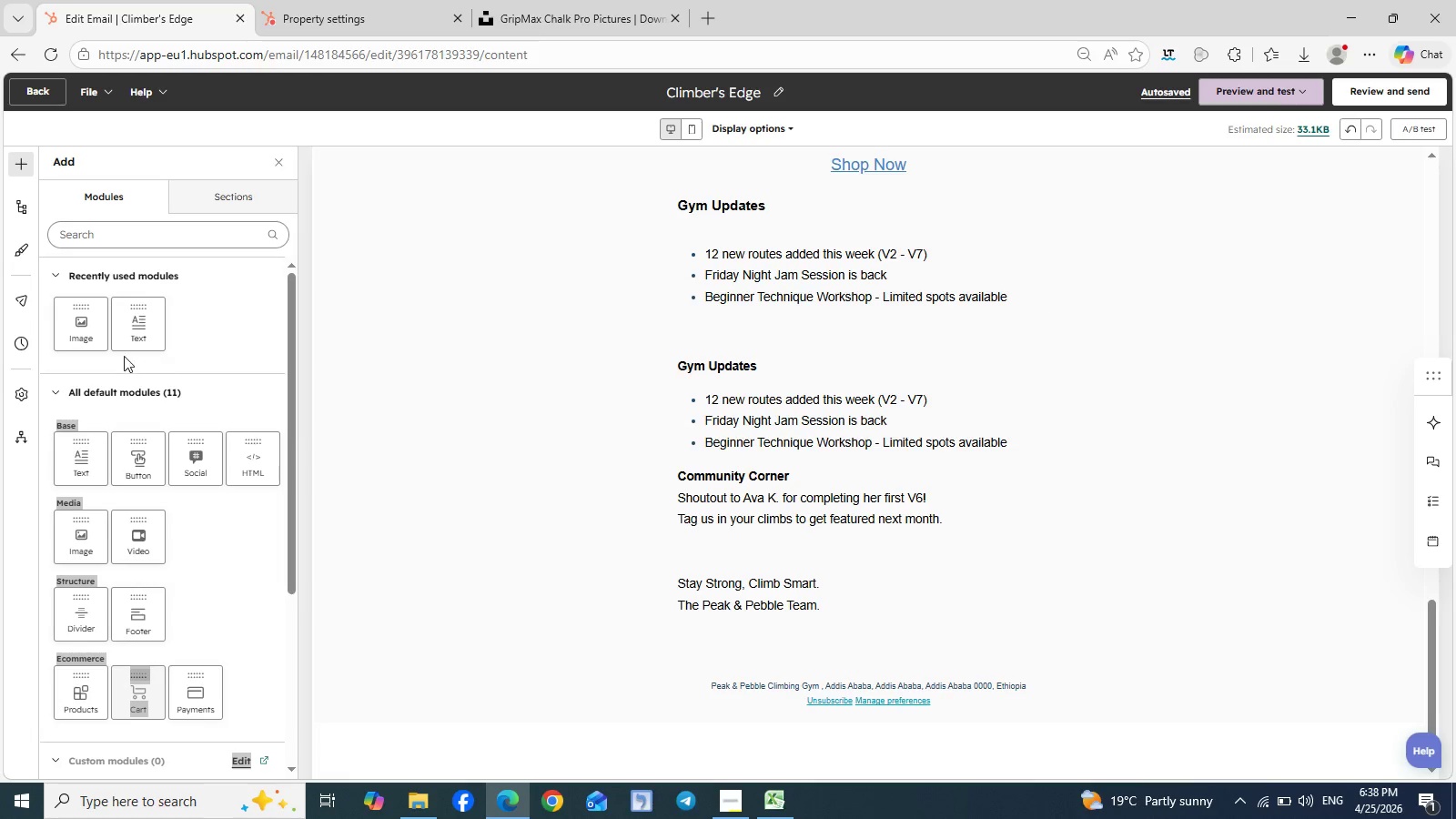 
left_click_drag(start_coordinate=[142, 334], to_coordinate=[777, 331])
 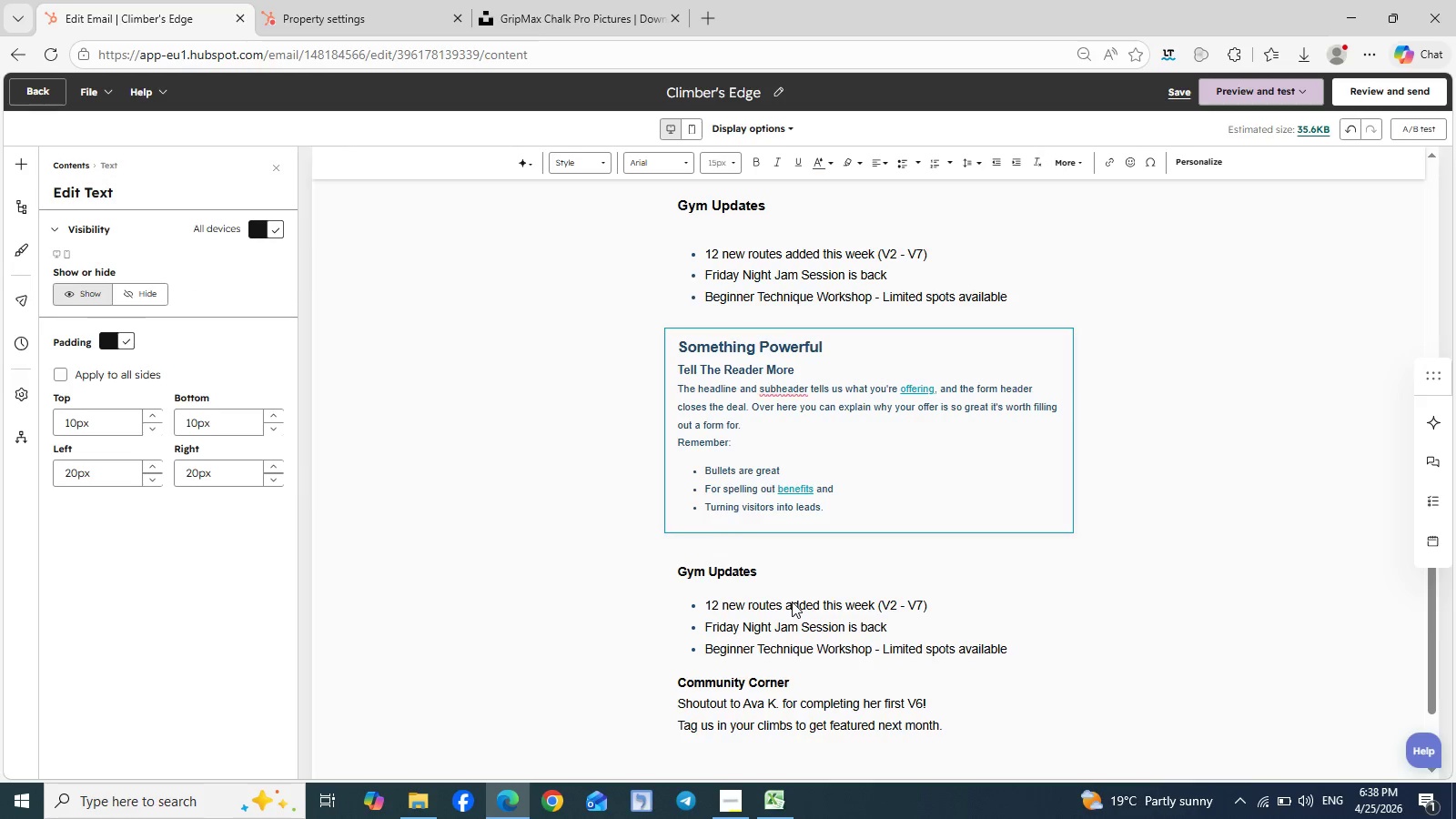 
double_click([758, 685])
 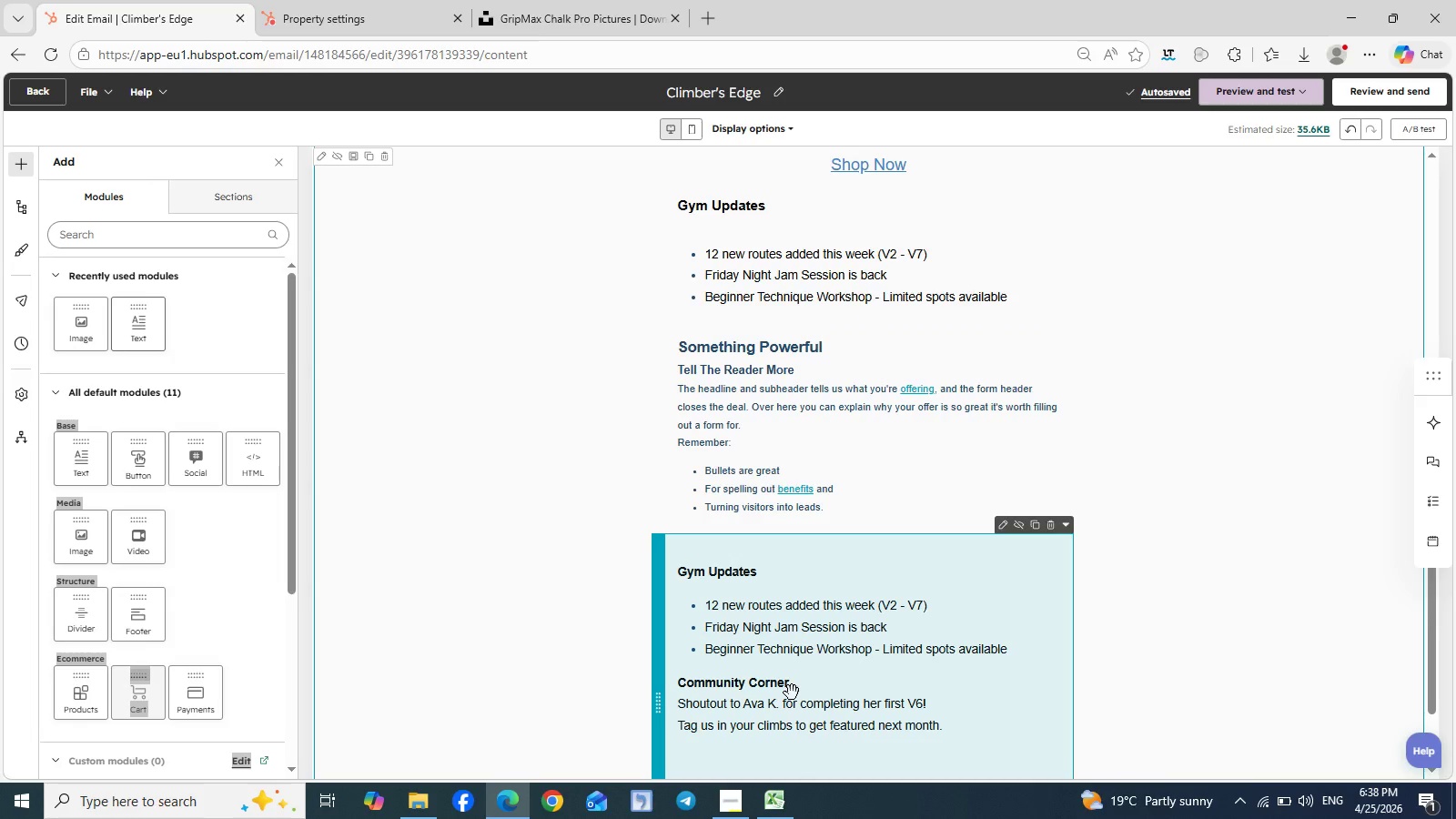 
double_click([792, 693])
 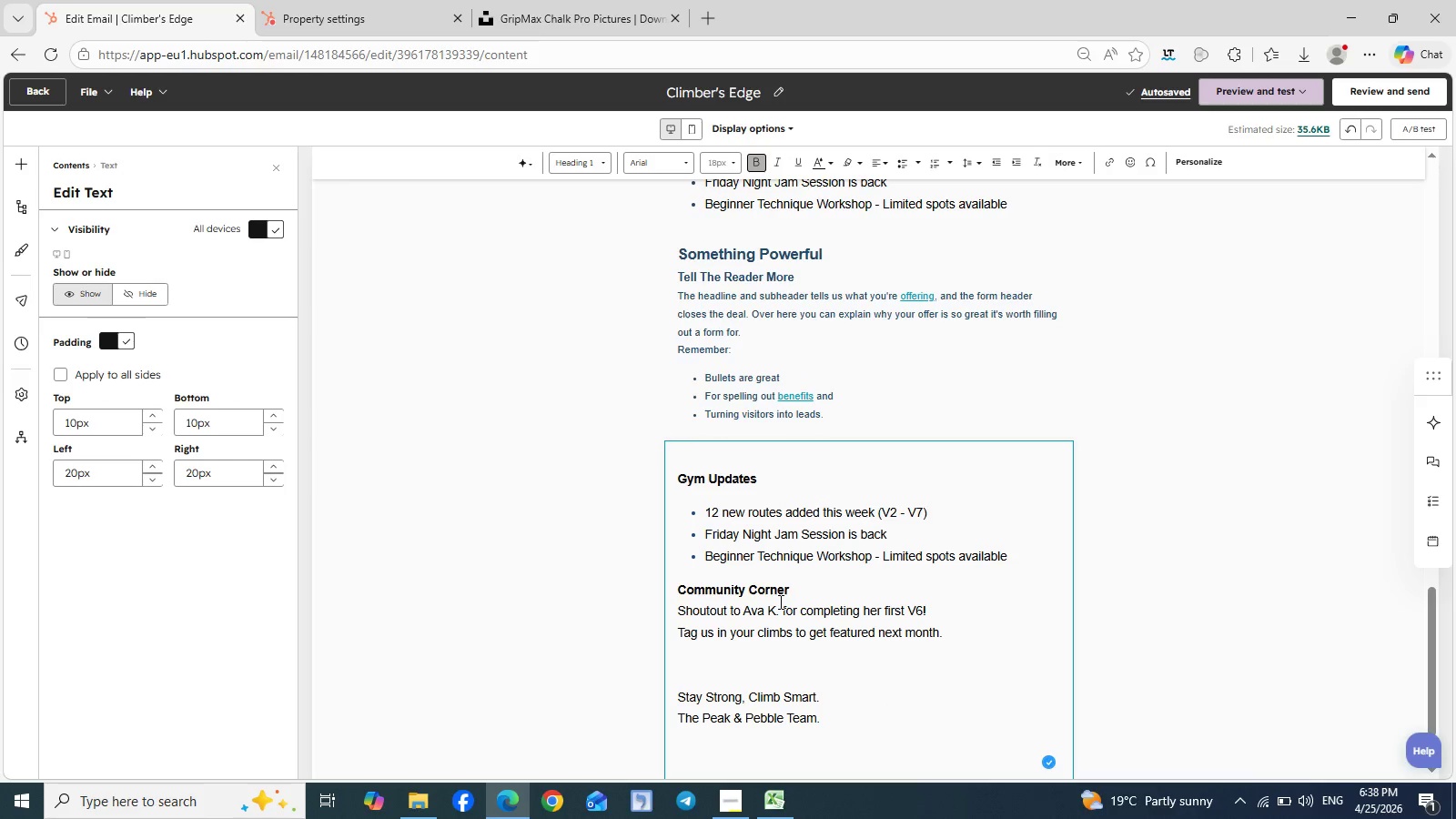 
left_click_drag(start_coordinate=[784, 589], to_coordinate=[672, 600])
 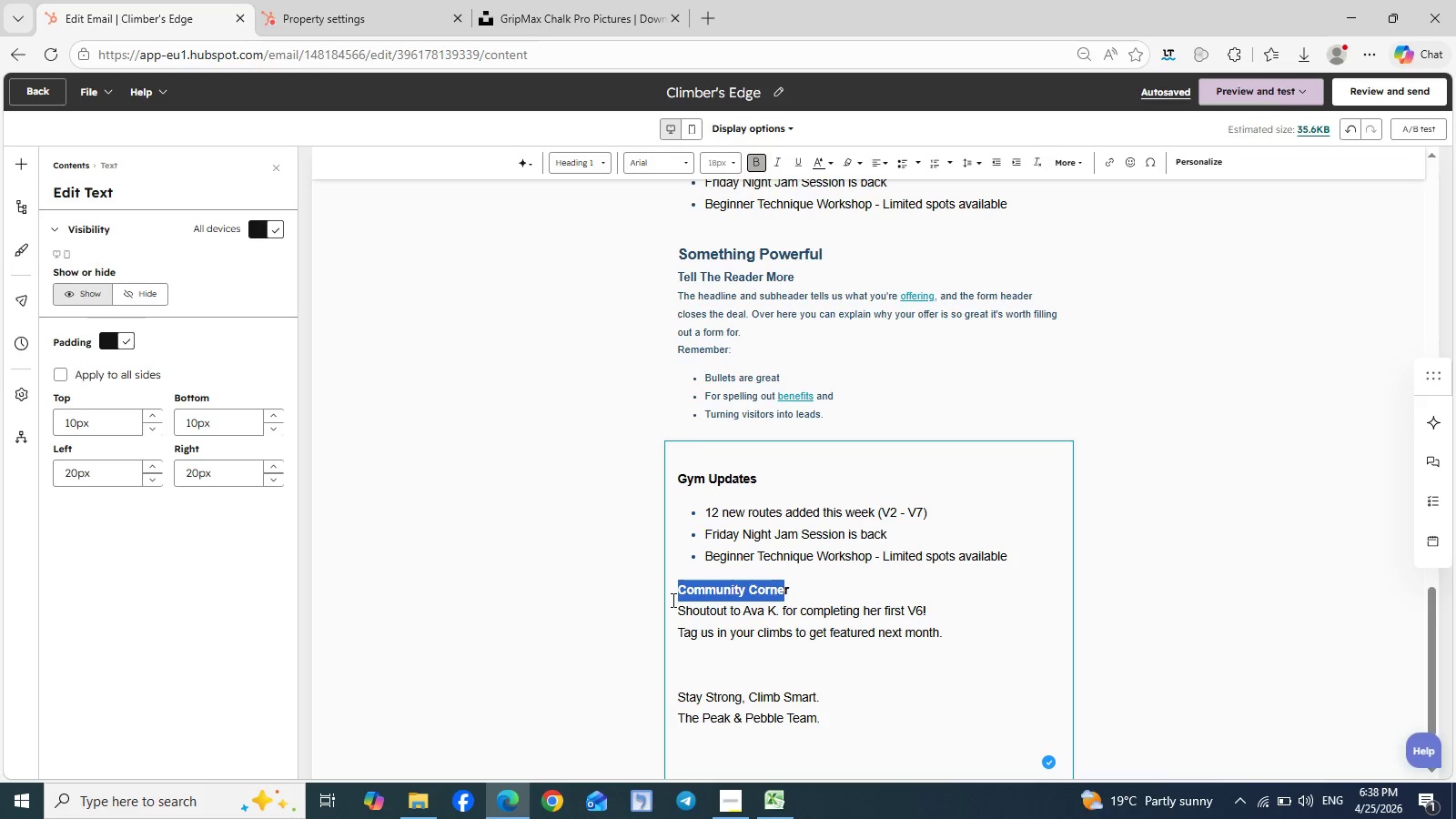 
key(Control+C)
 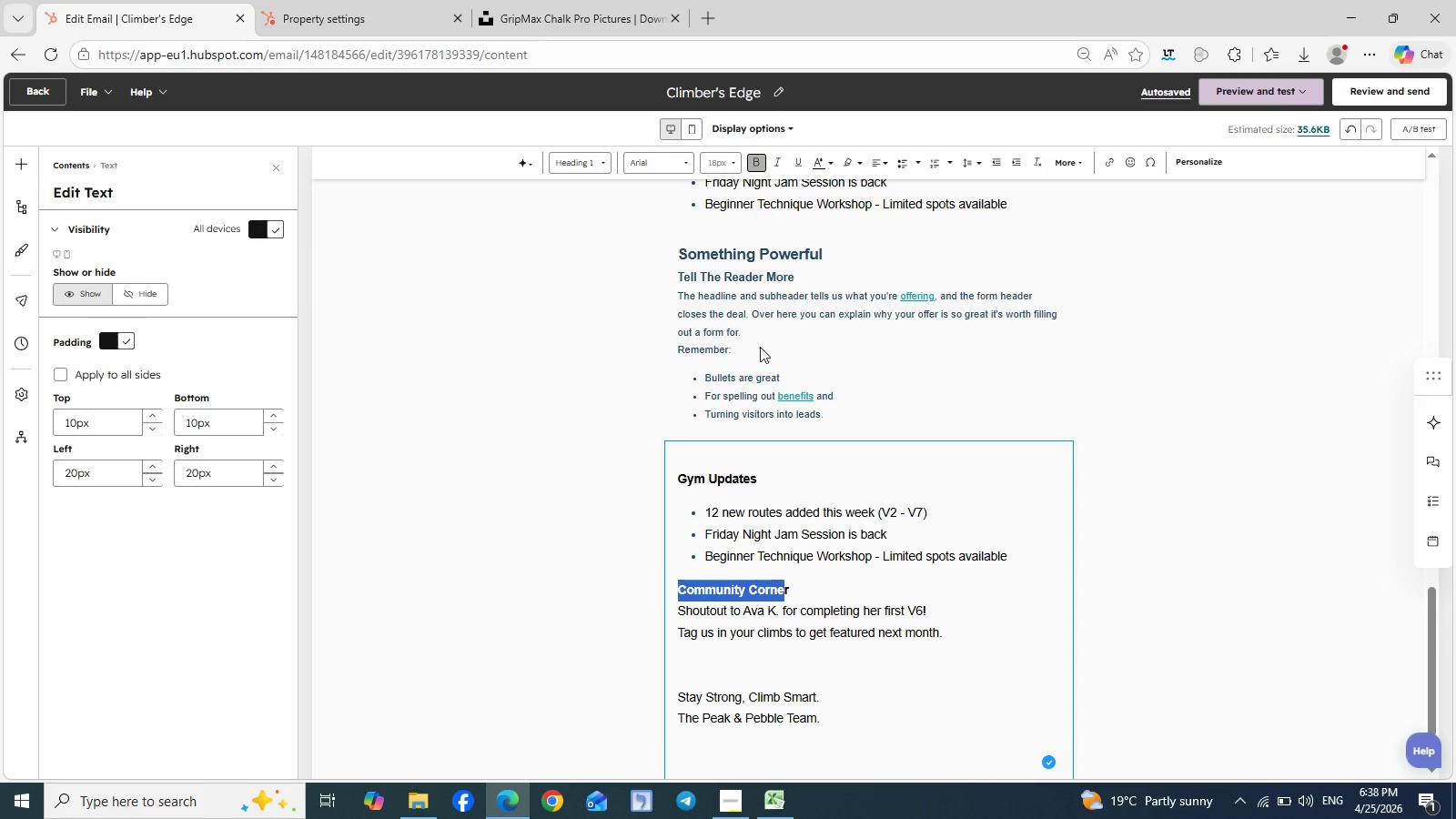 
double_click([760, 347])
 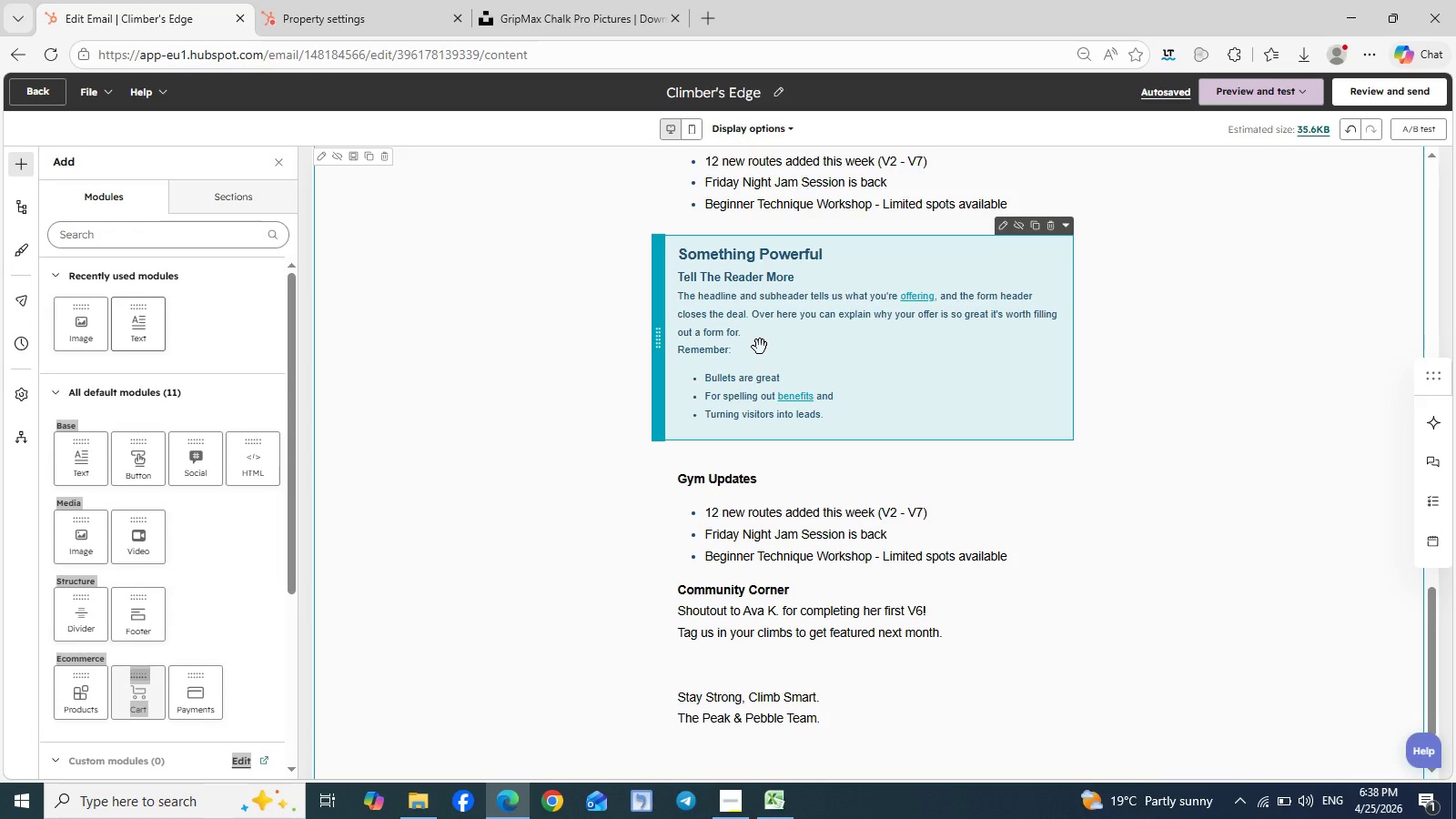 
double_click([760, 347])
 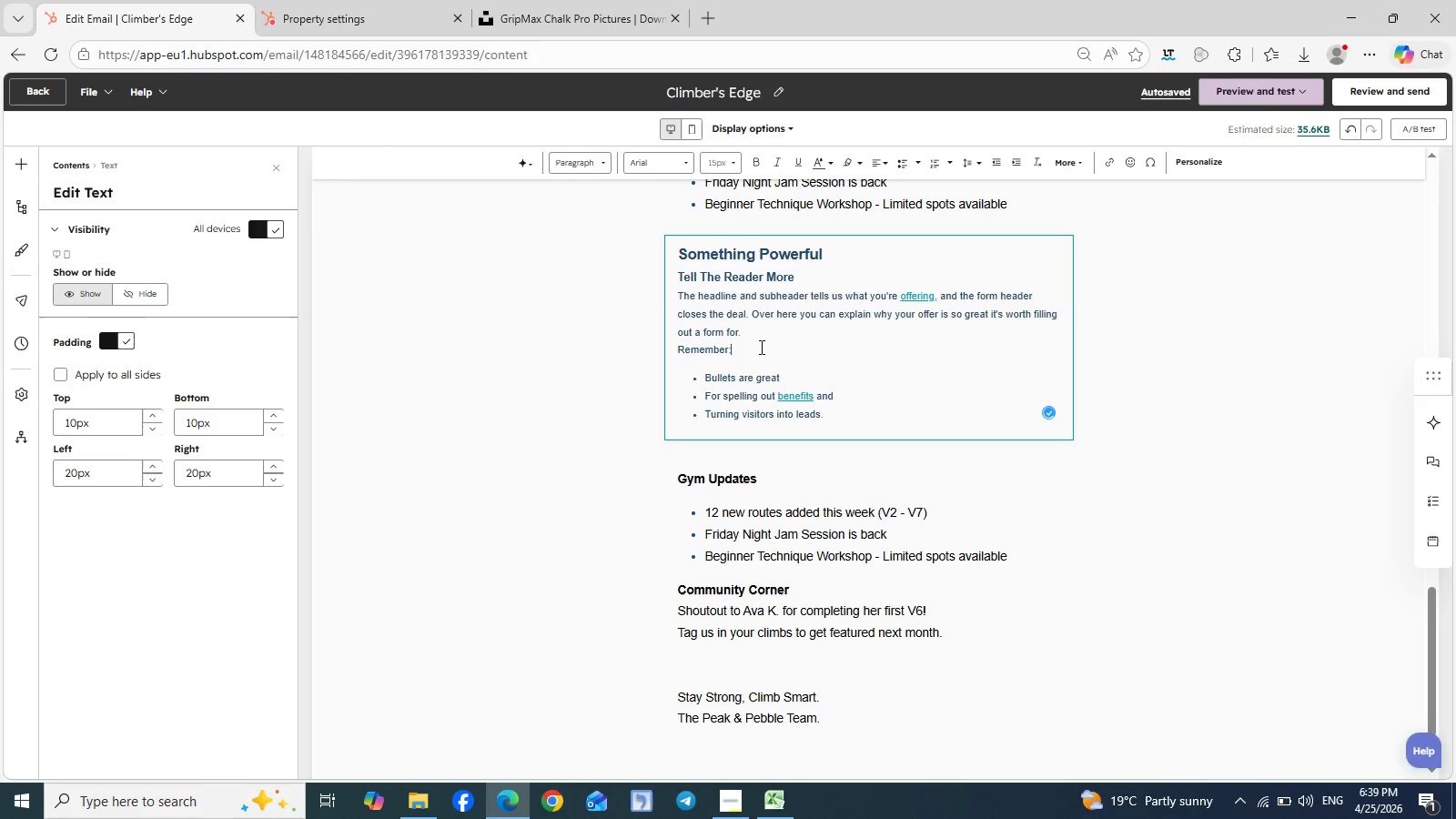 
key(Control+A)
 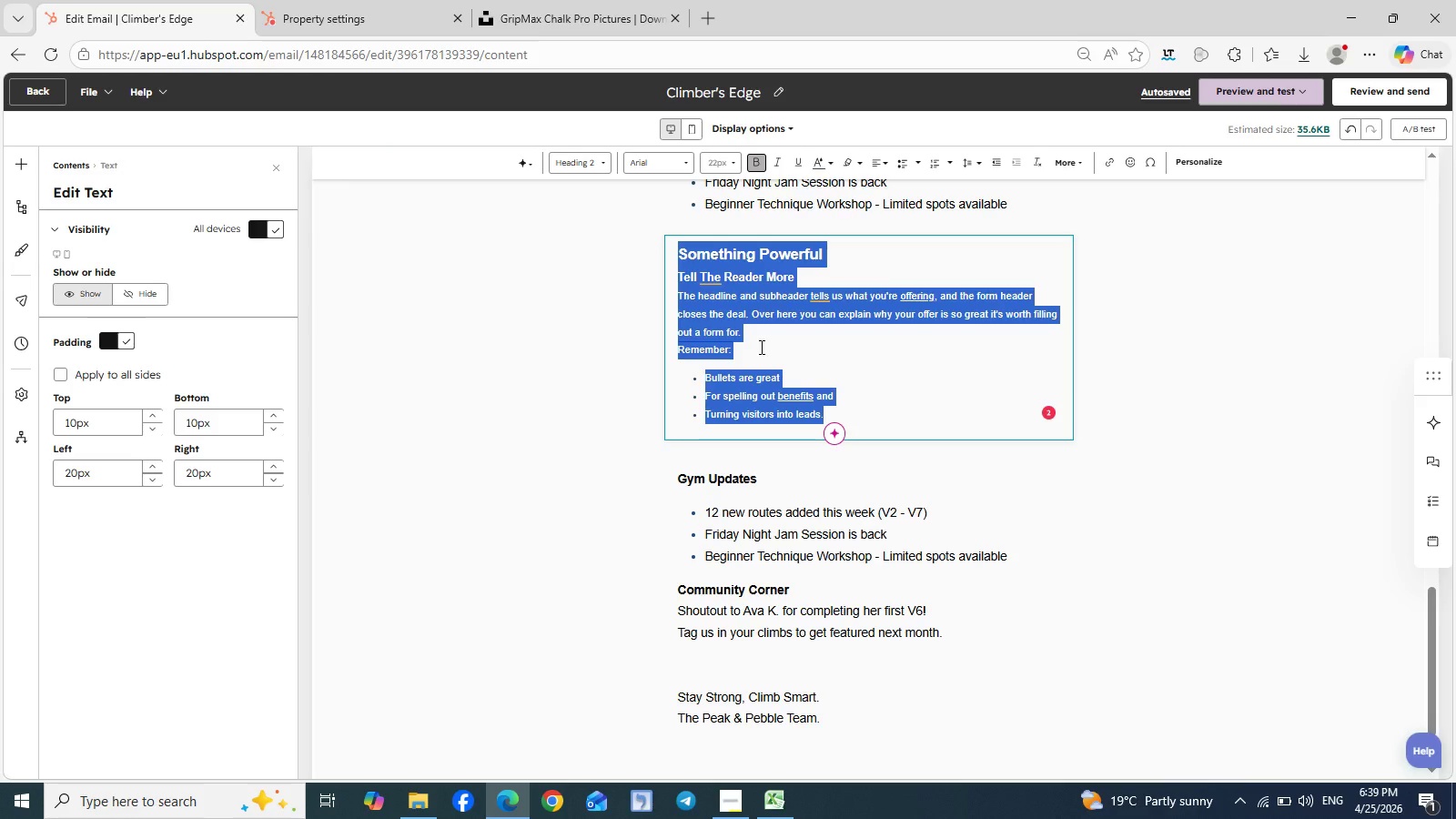 
key(Control+V)
 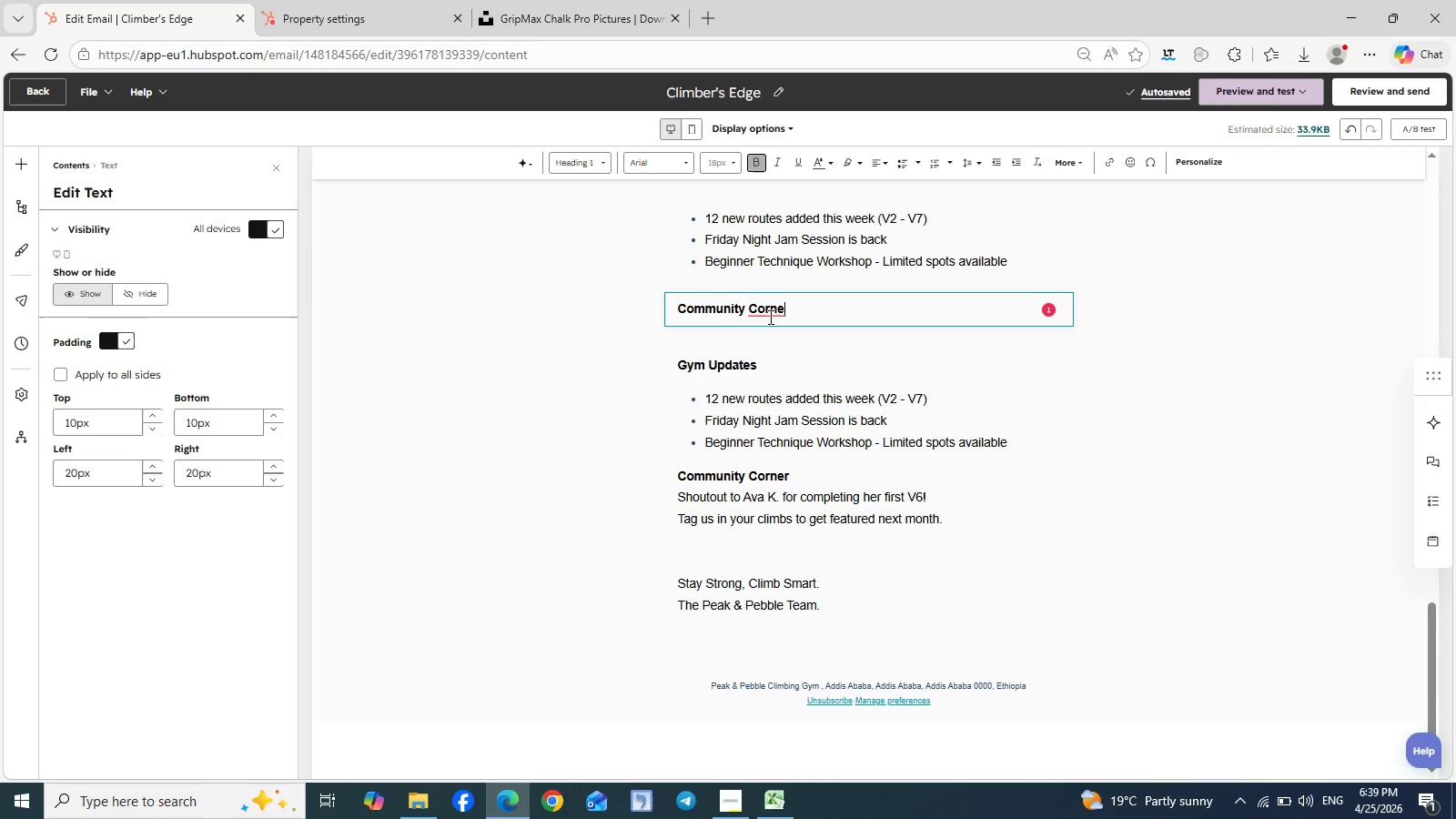 
wait(5.86)
 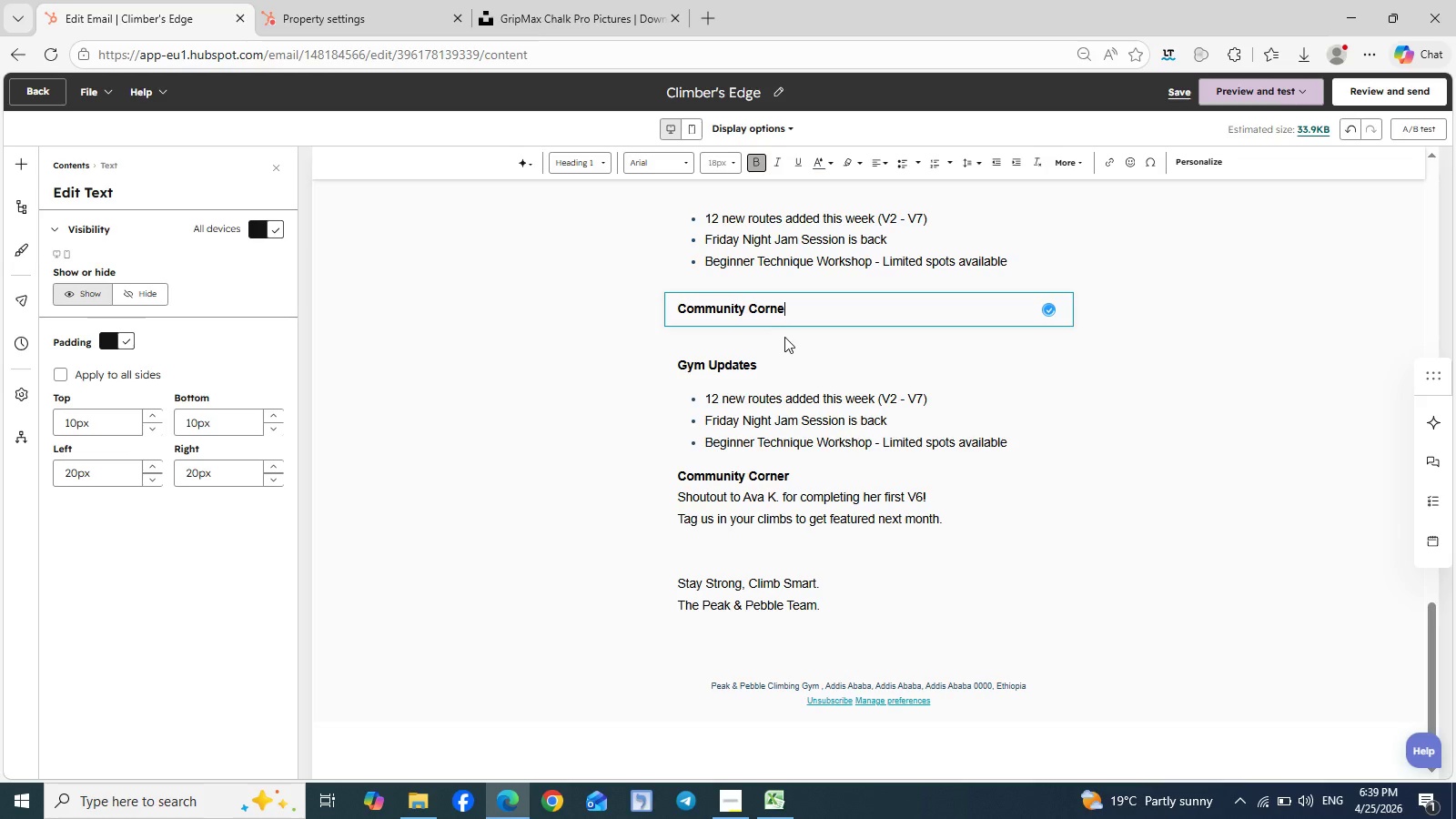 
key(R)
 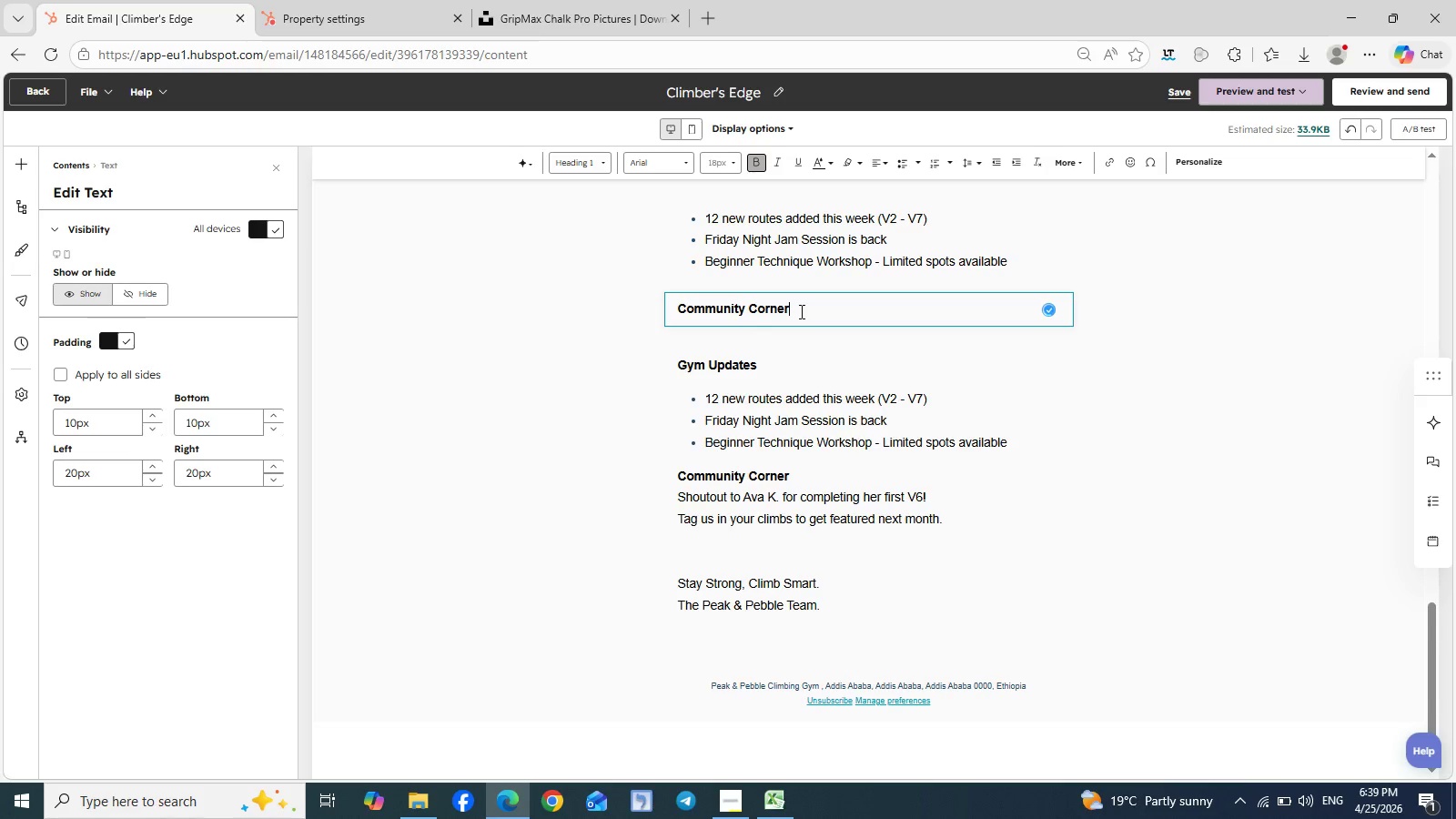 
key(Control+A)
 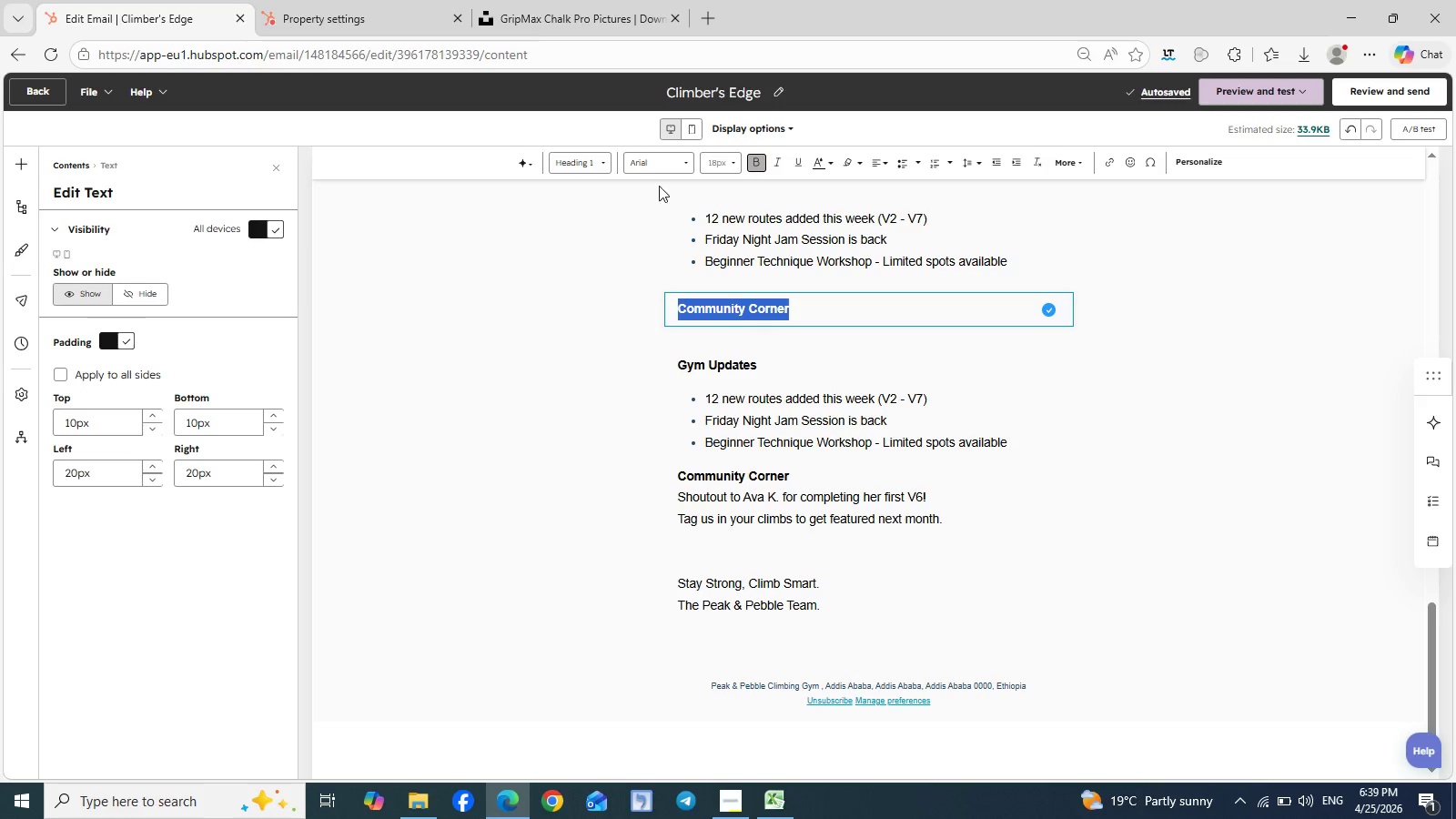 
left_click([604, 166])
 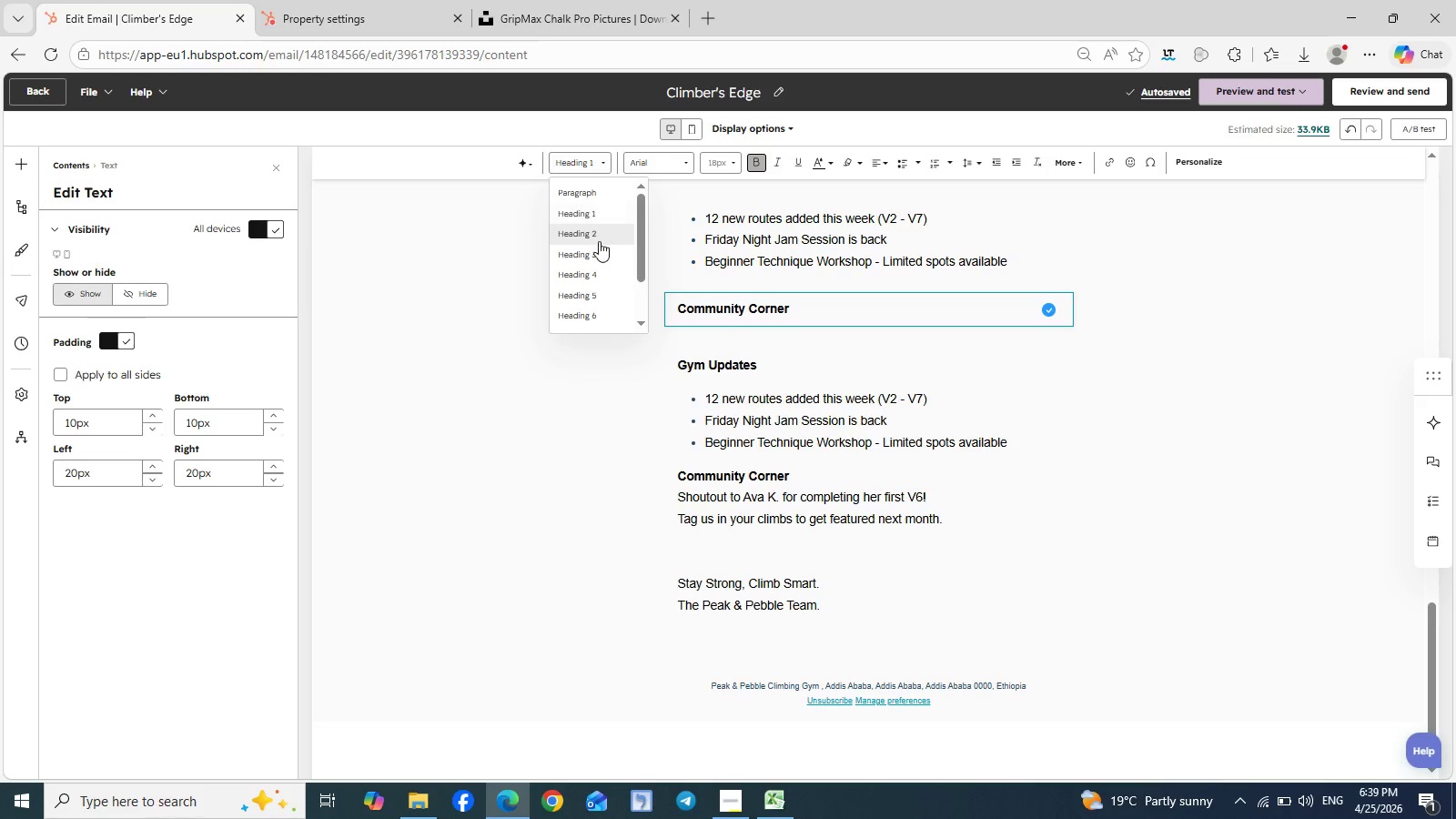 
left_click([599, 241])
 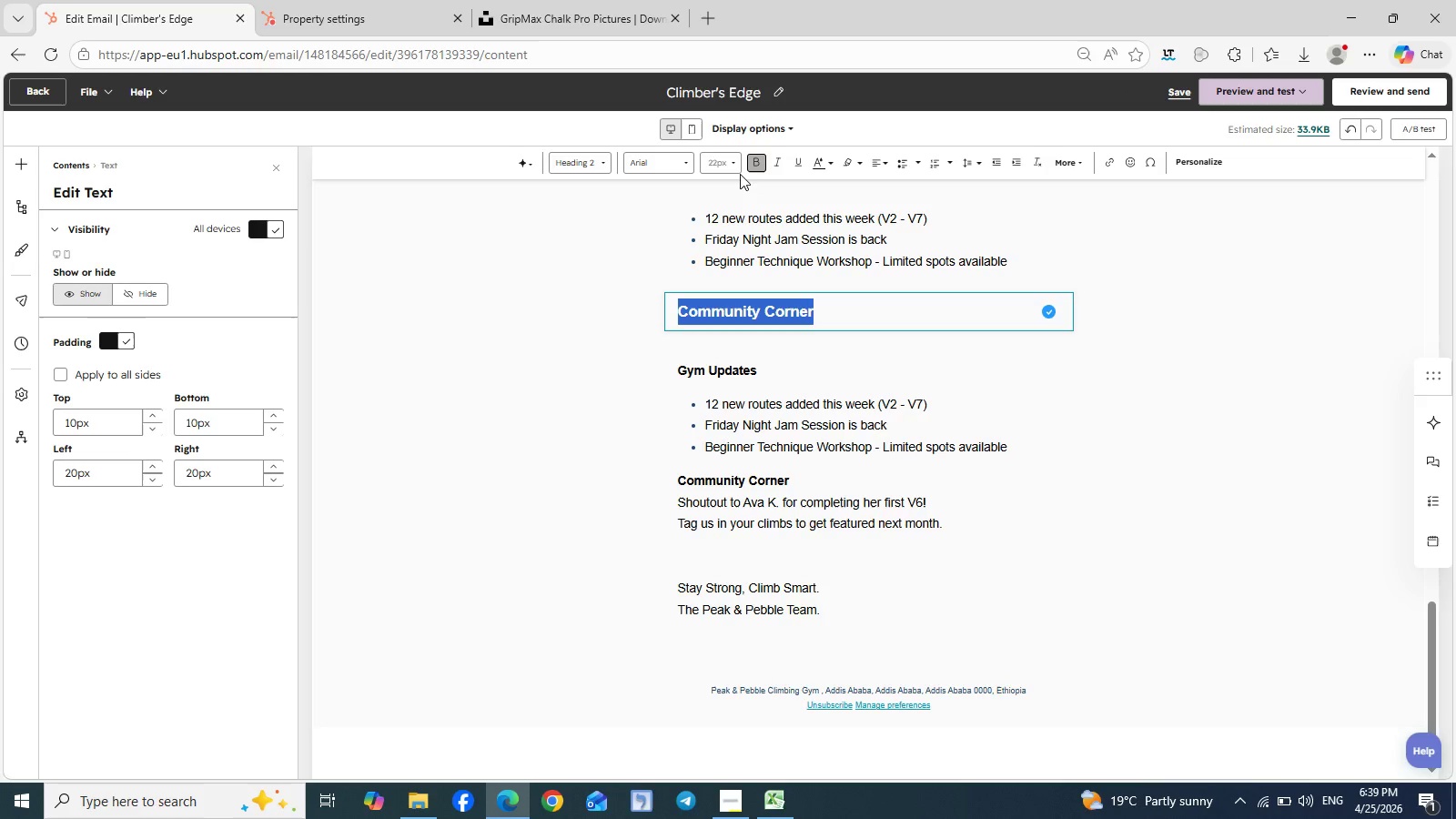 
left_click([734, 164])
 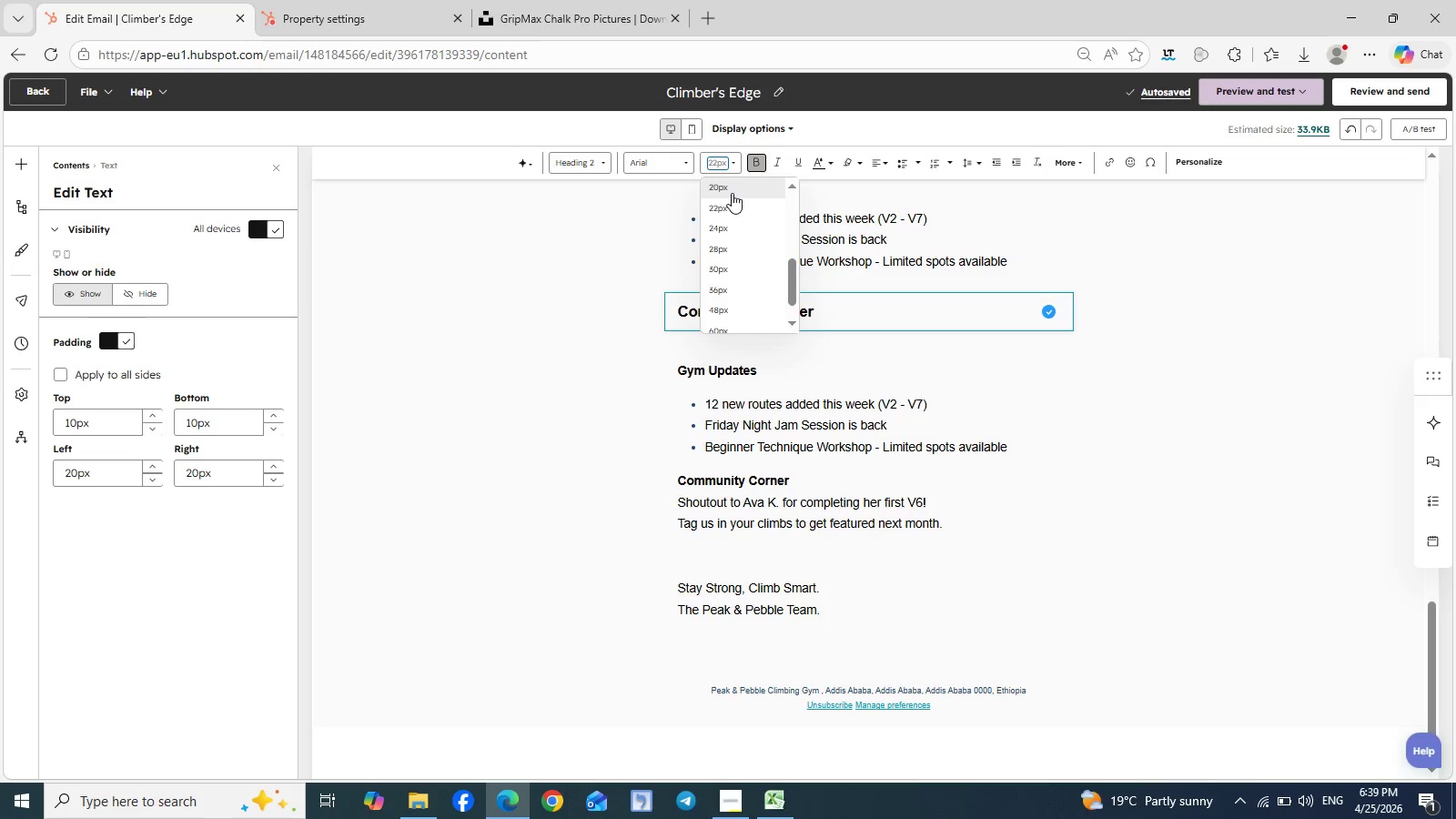 
scroll: coordinate [732, 192], scroll_direction: none, amount: 0.0
 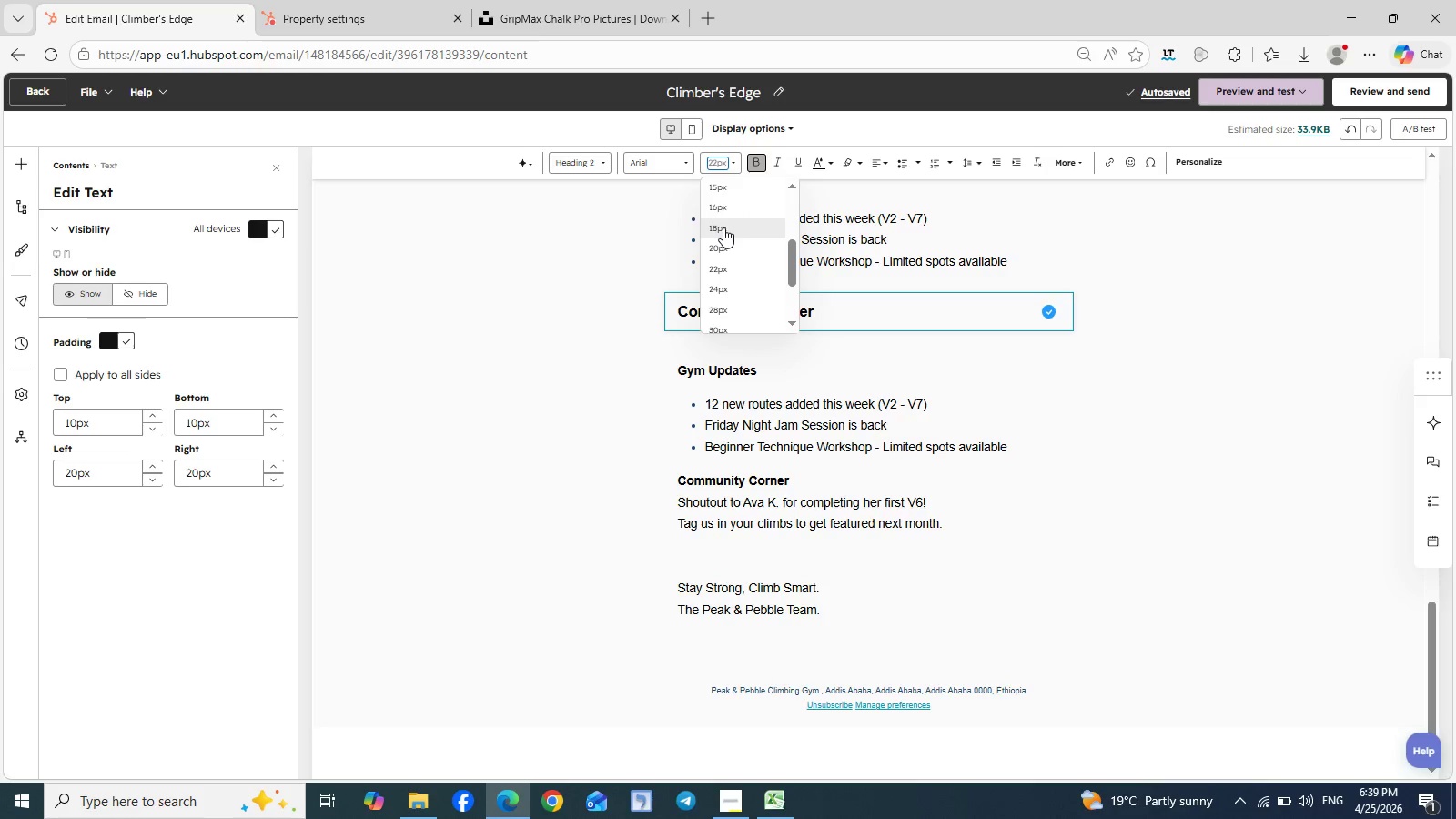 
left_click([723, 228])
 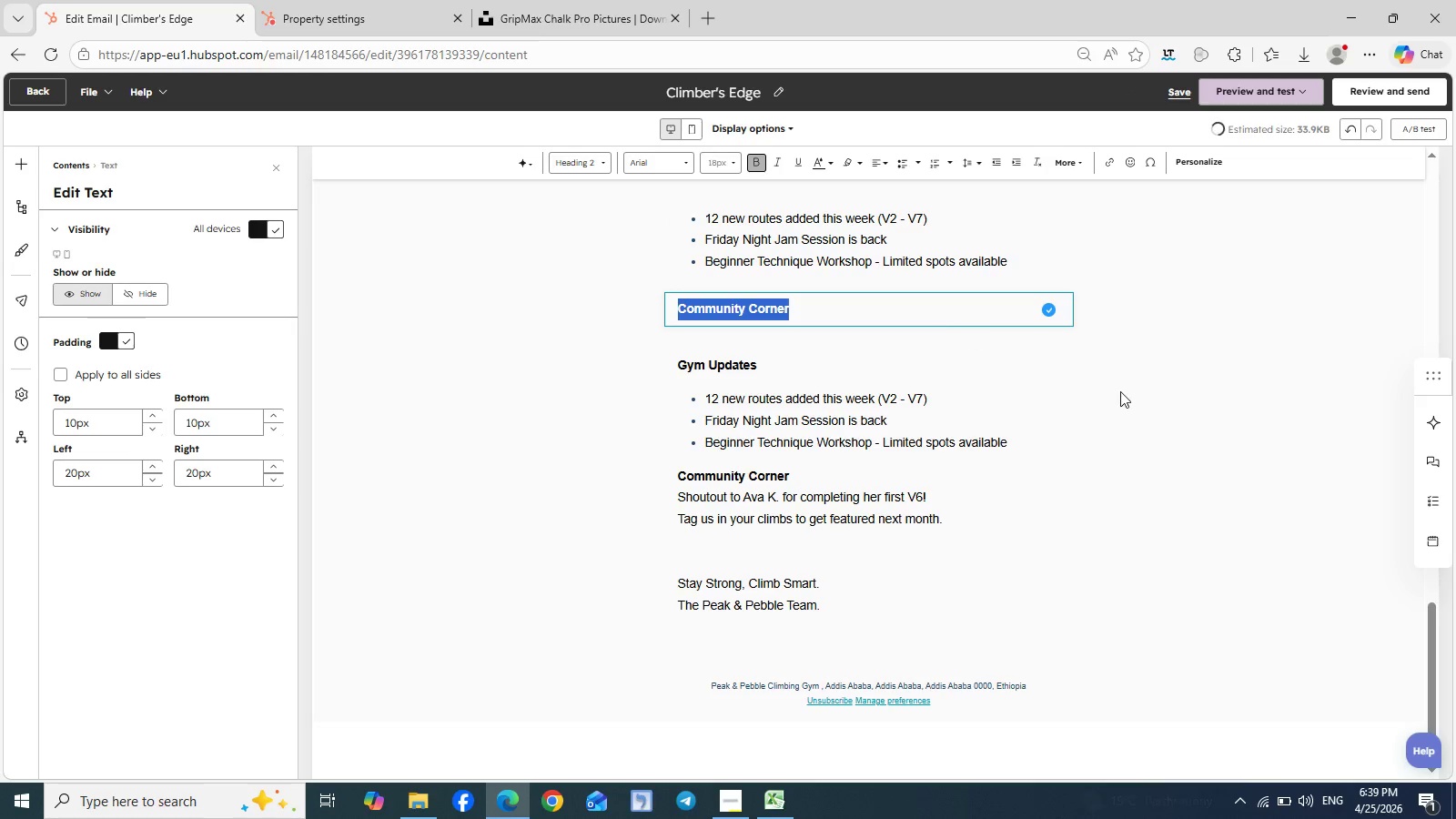 
left_click([1120, 391])
 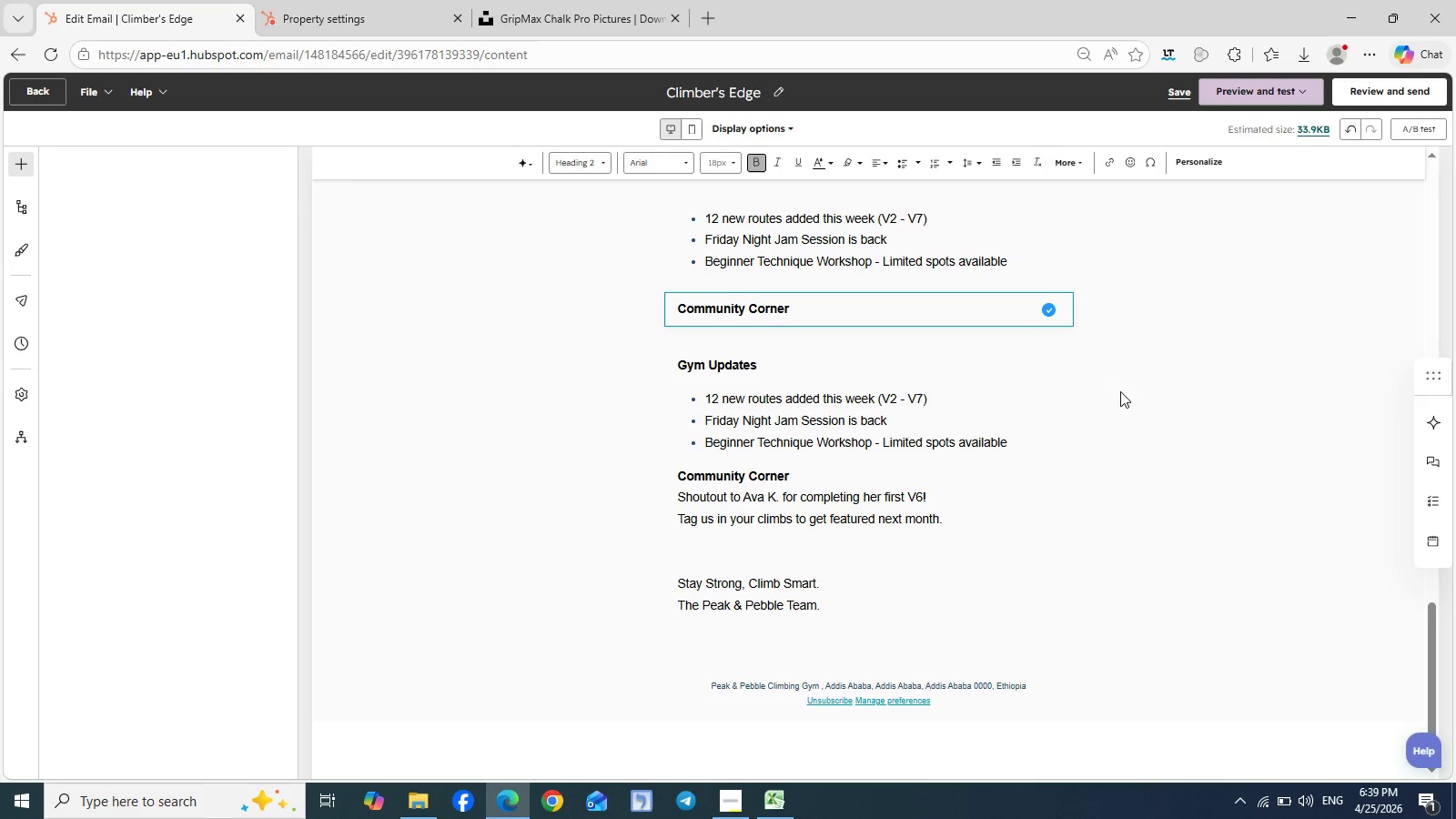 
scroll: coordinate [1120, 391], scroll_direction: up, amount: 3.0
 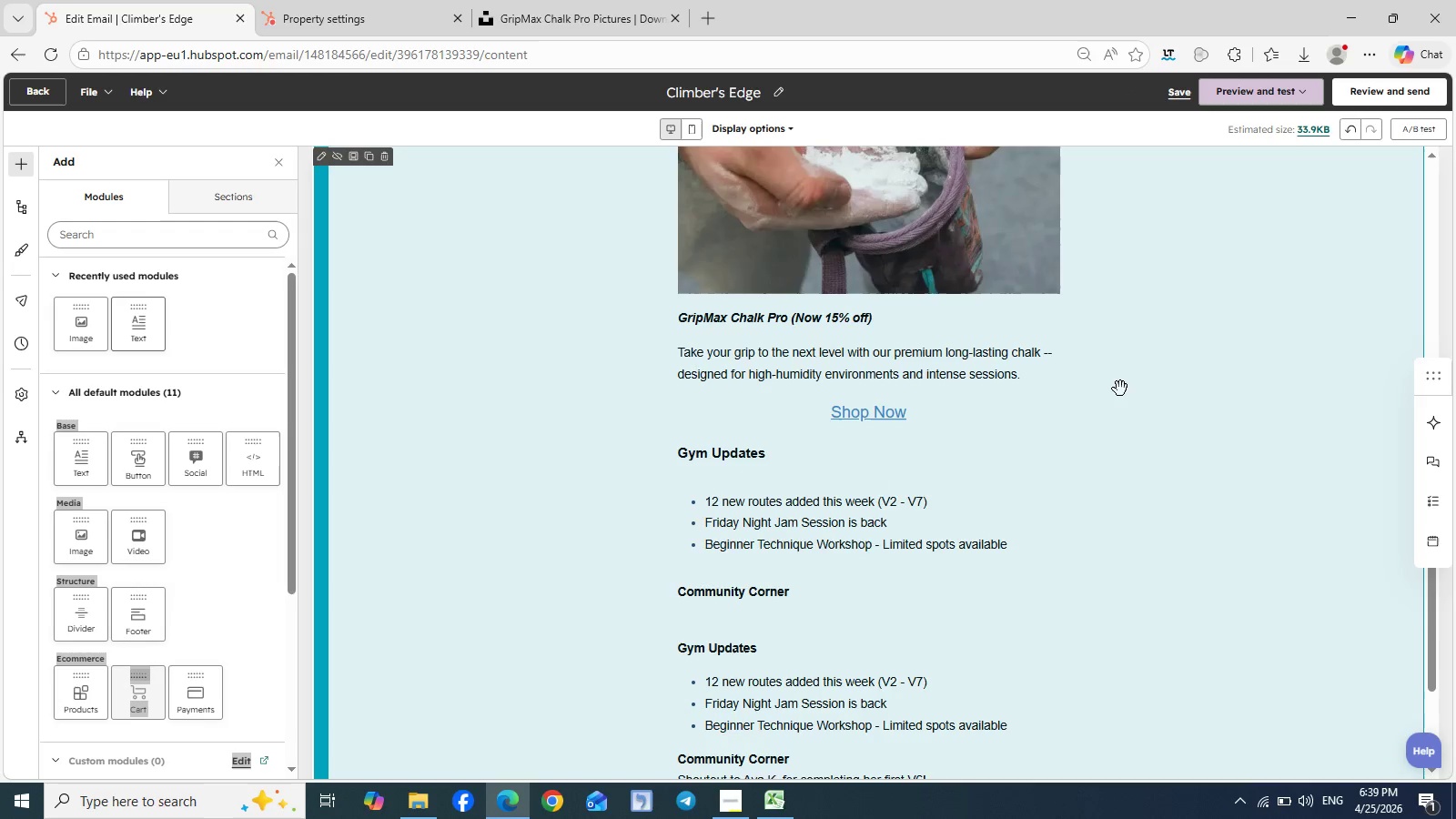 
scroll: coordinate [1120, 383], scroll_direction: down, amount: 2.0
 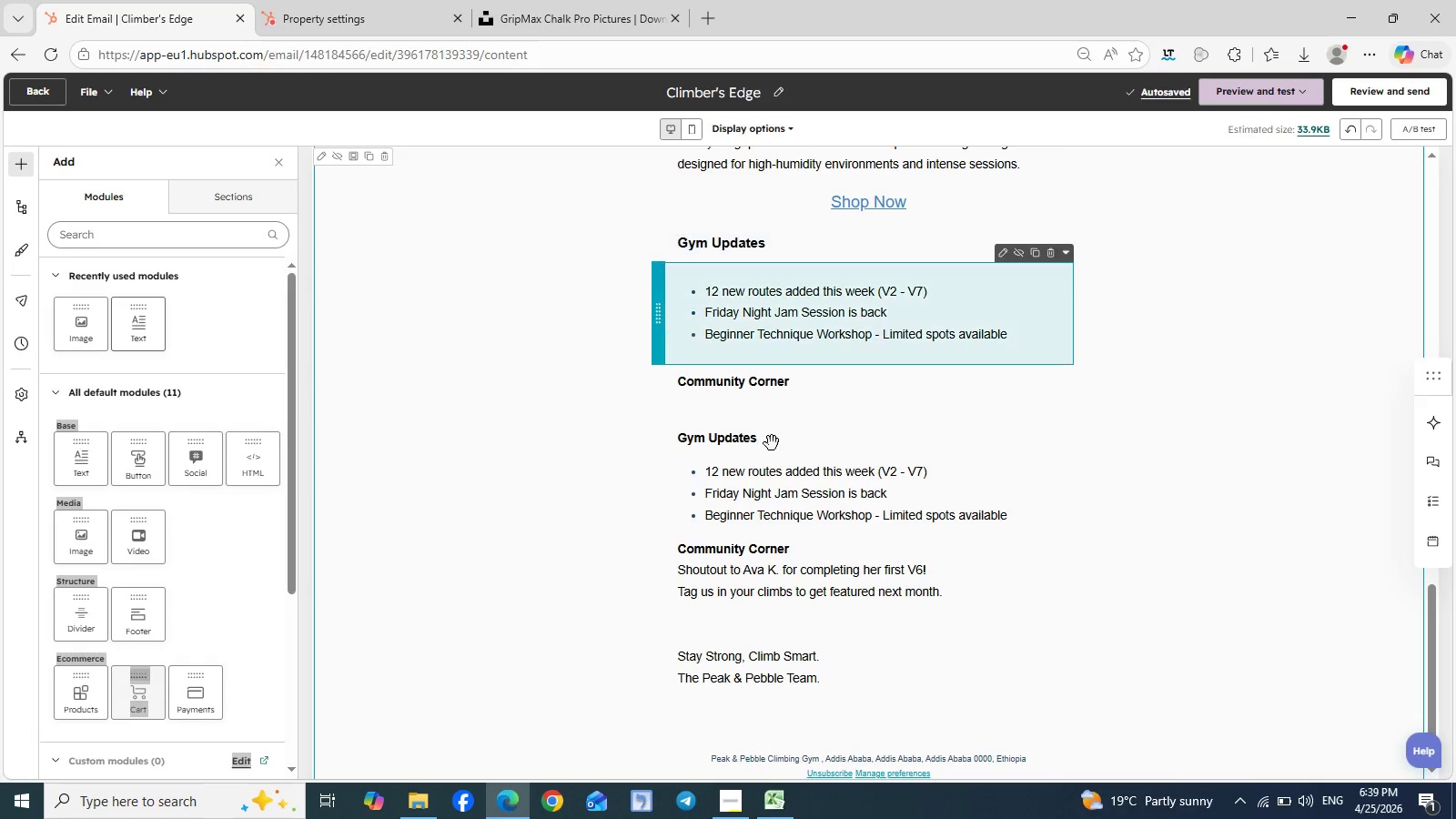 
double_click([754, 385])
 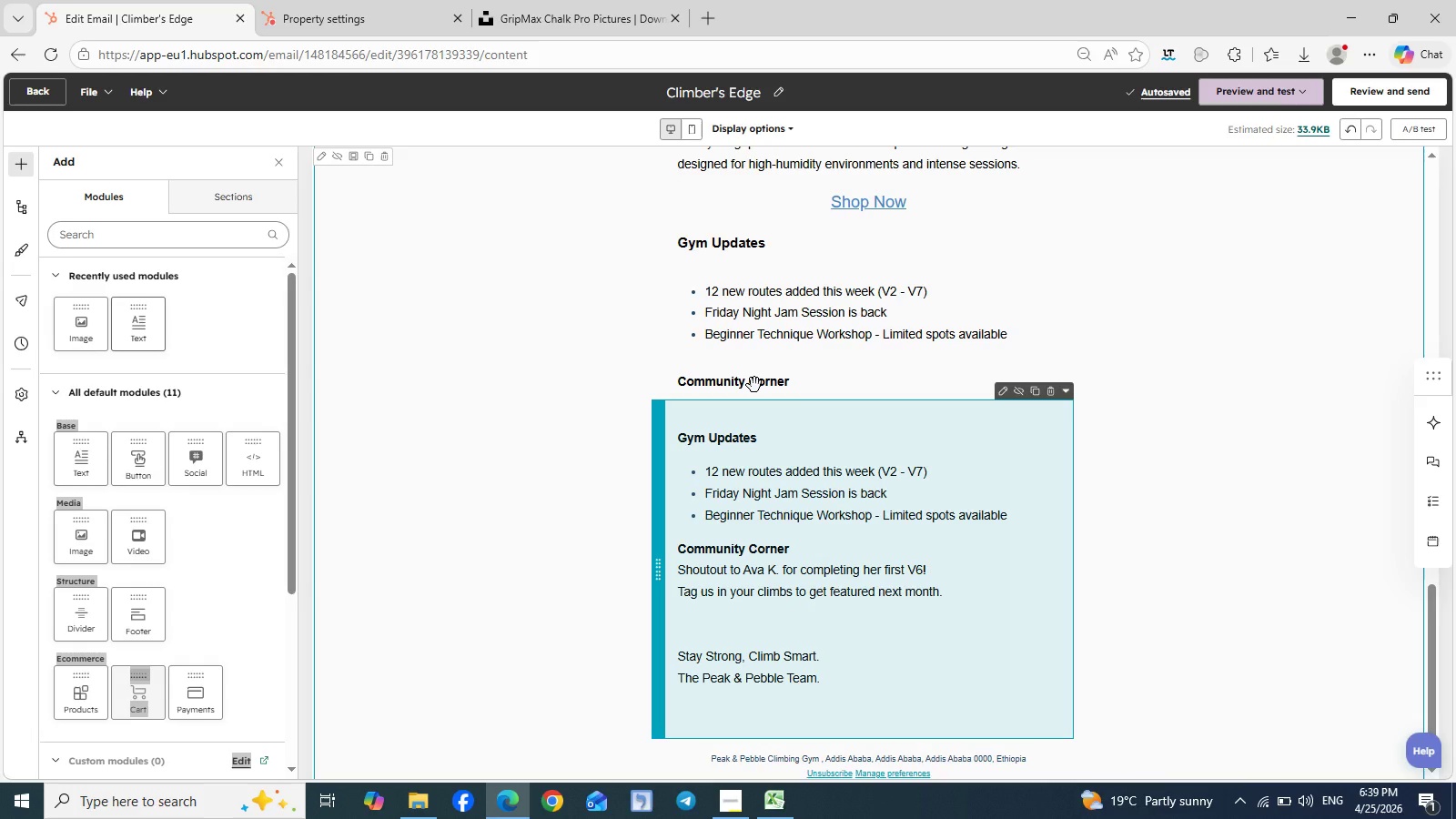 
triple_click([754, 385])
 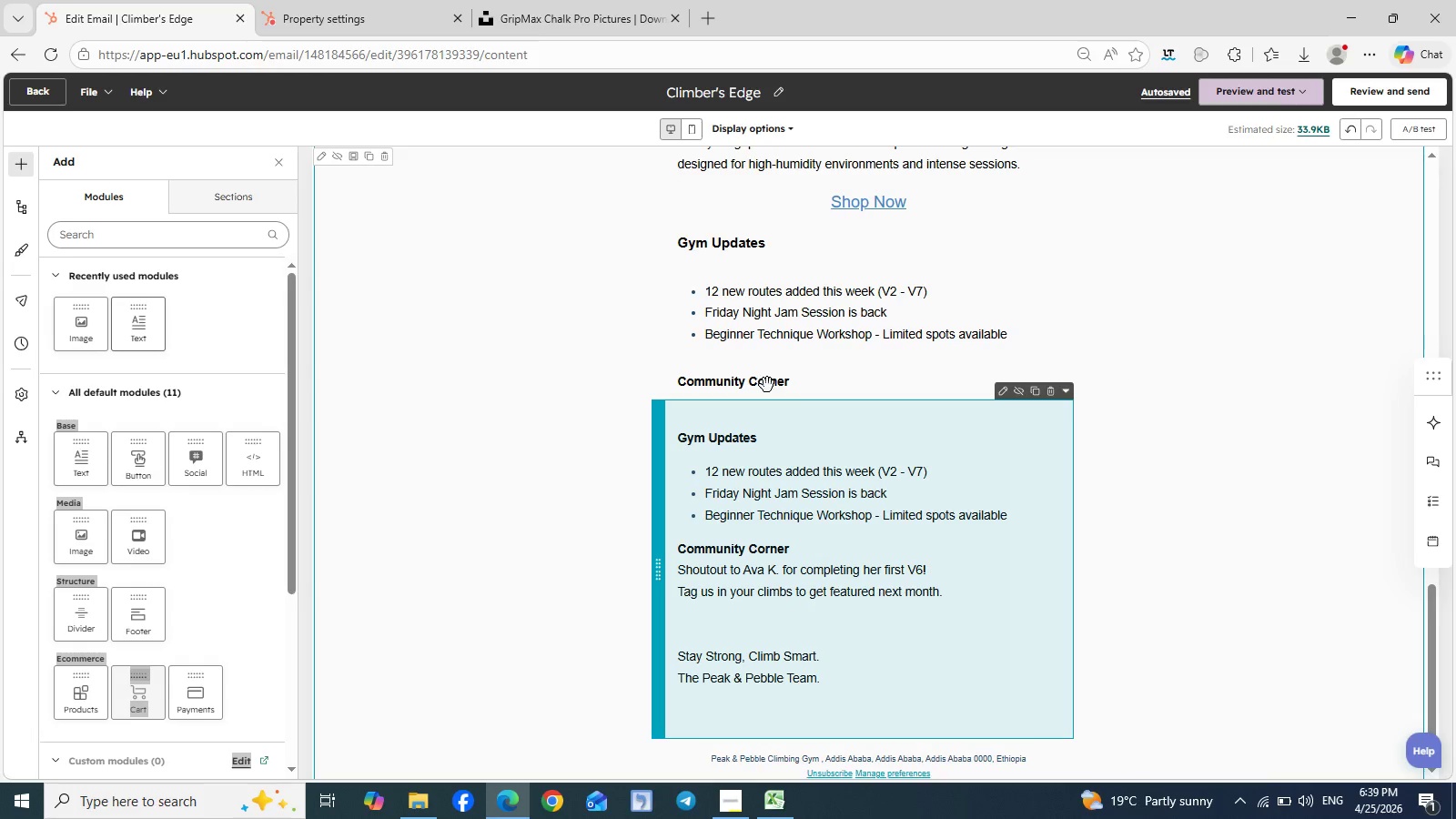 
left_click([767, 385])
 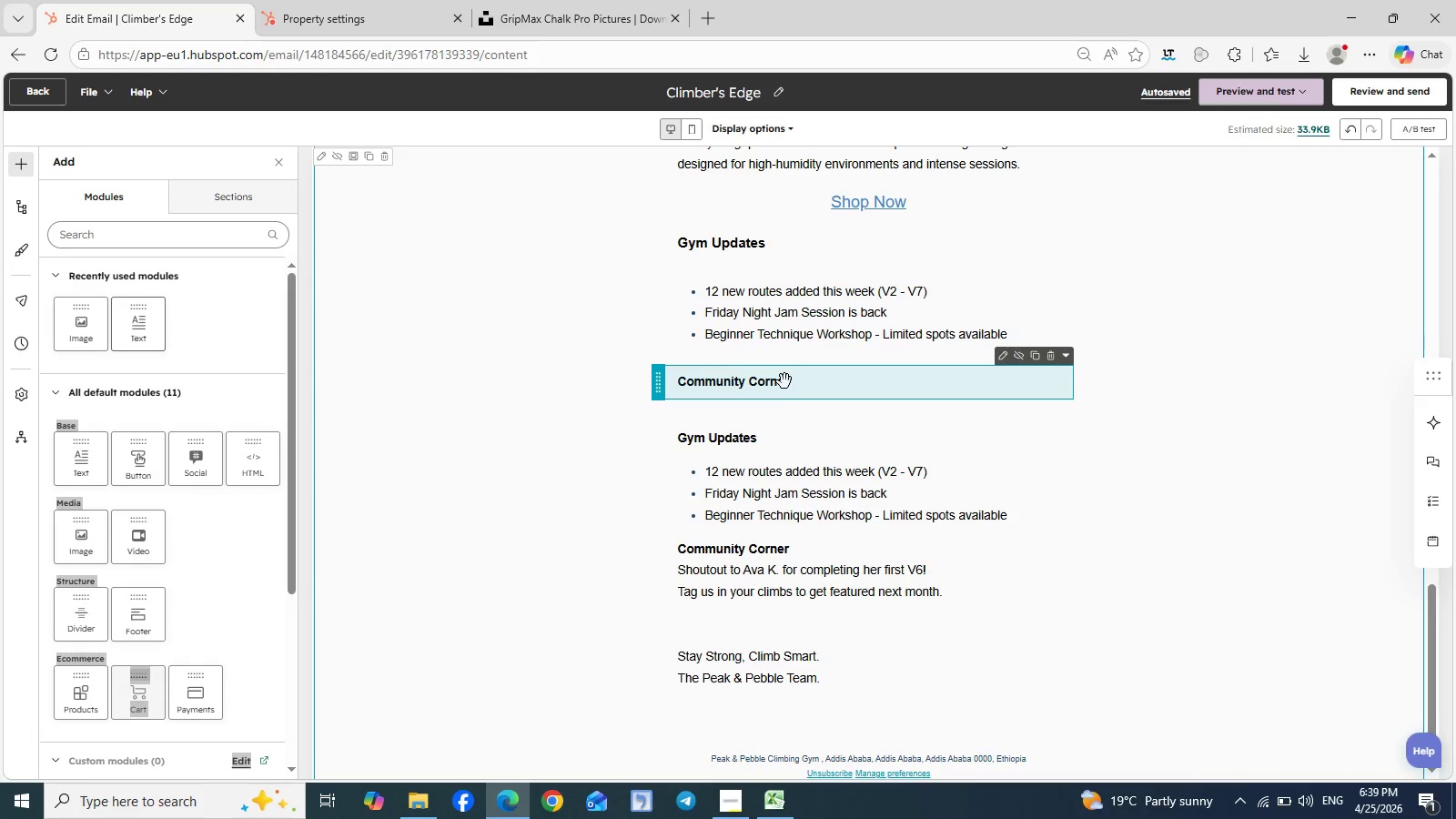 
double_click([782, 381])
 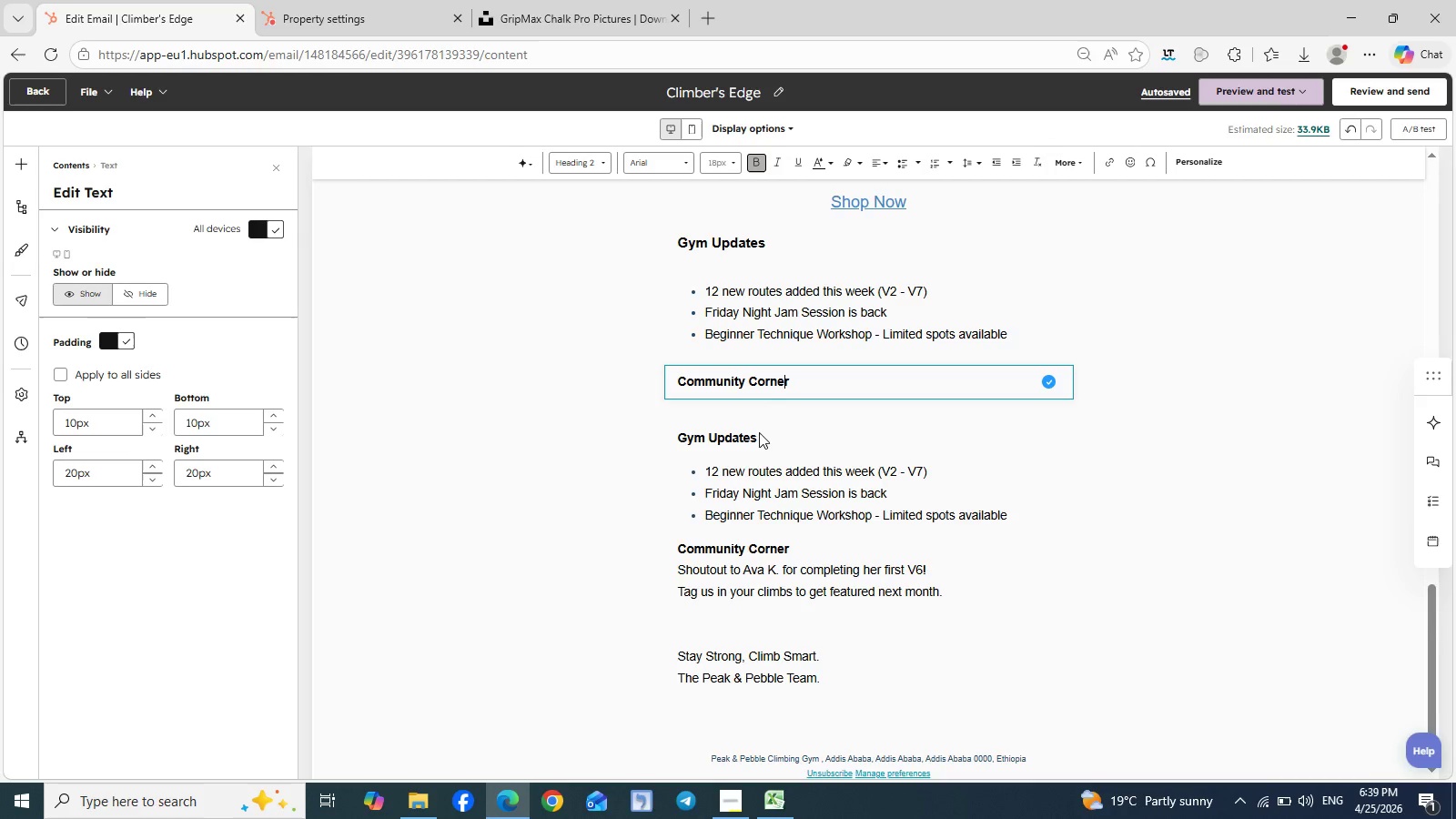 
left_click([737, 596])
 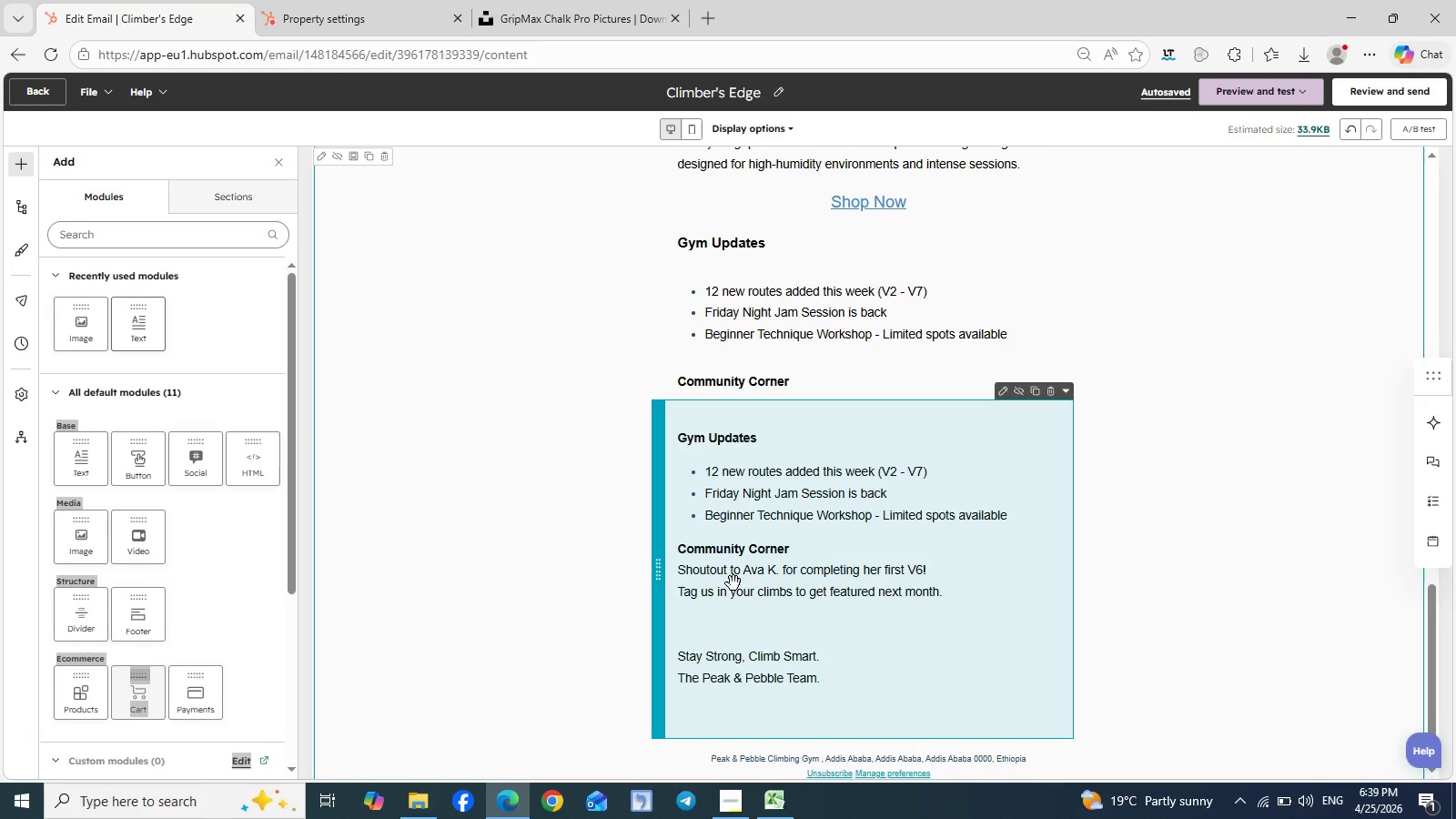 
double_click([733, 583])
 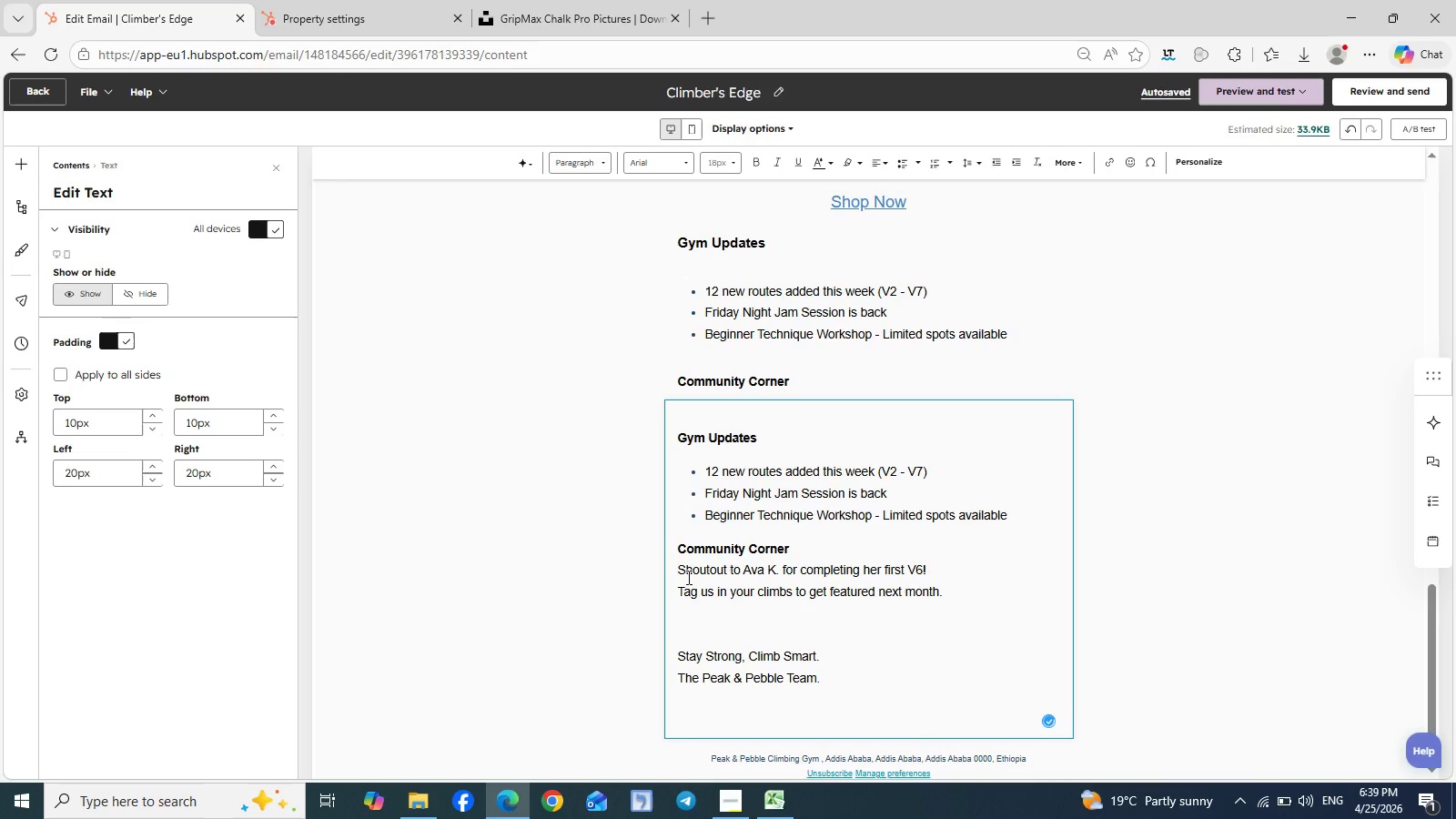 
left_click_drag(start_coordinate=[679, 570], to_coordinate=[949, 589])
 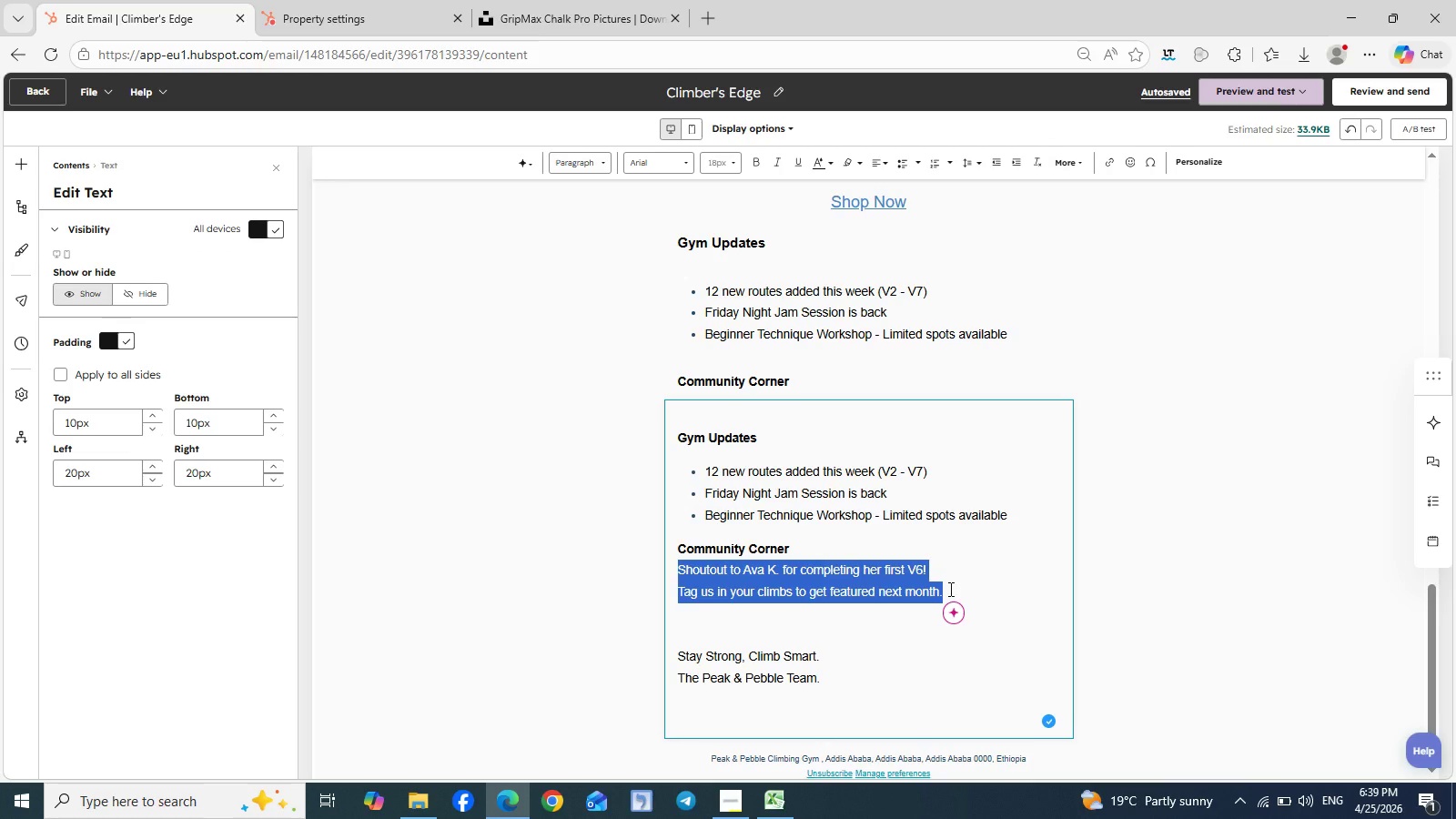 
key(Control+C)
 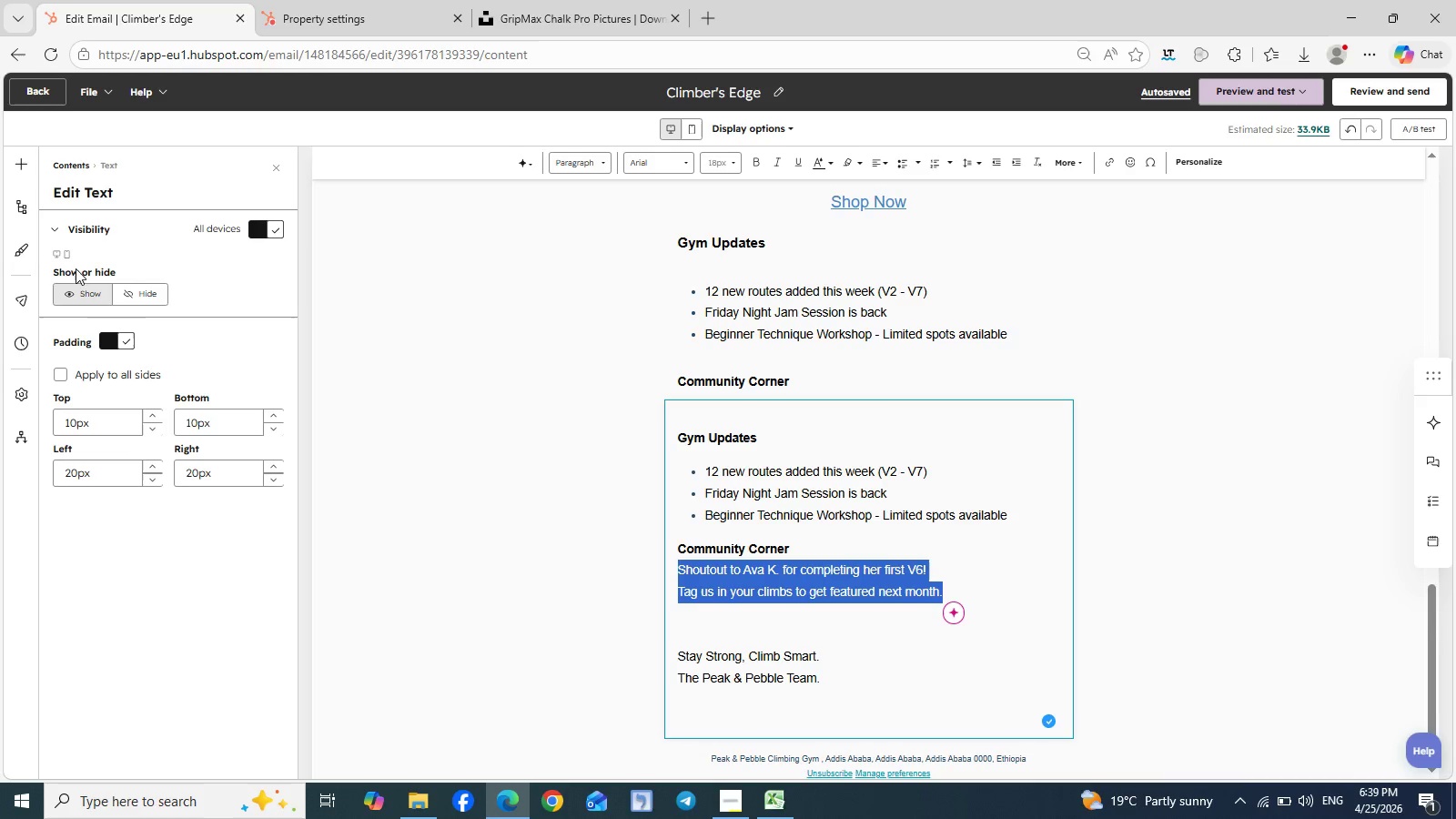 
left_click([19, 169])
 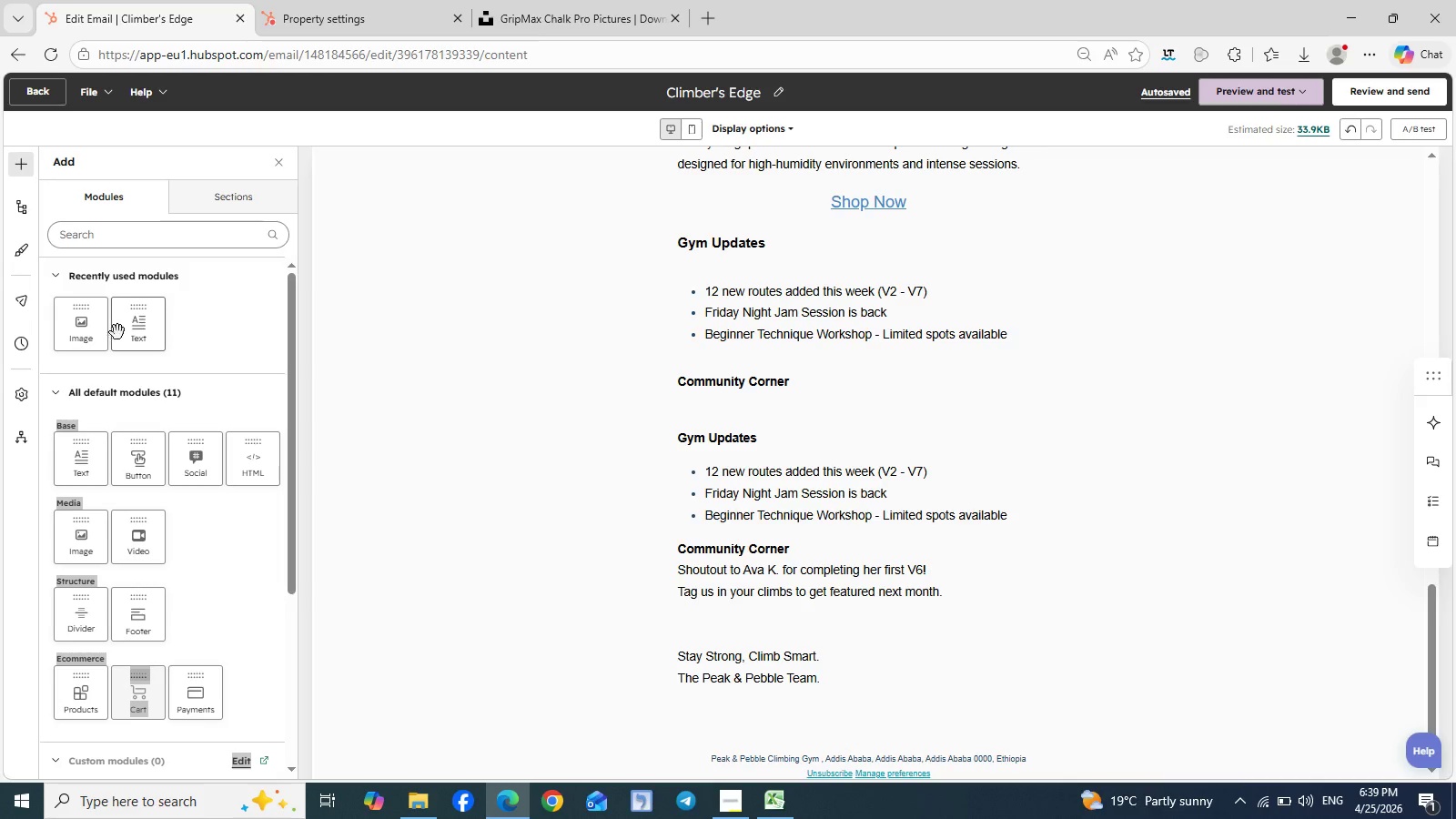 
left_click_drag(start_coordinate=[143, 332], to_coordinate=[733, 416])
 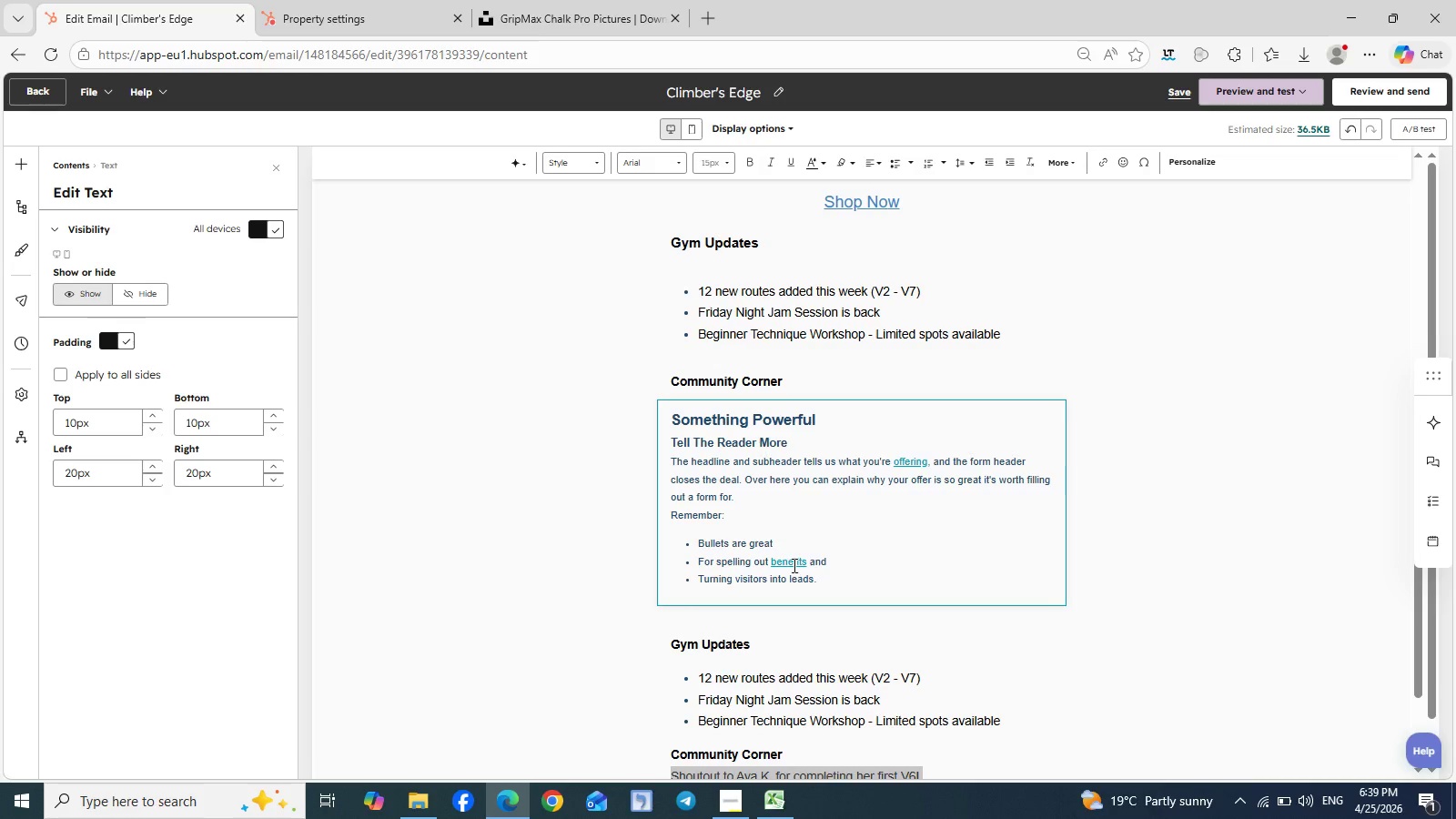 
key(Control+A)
 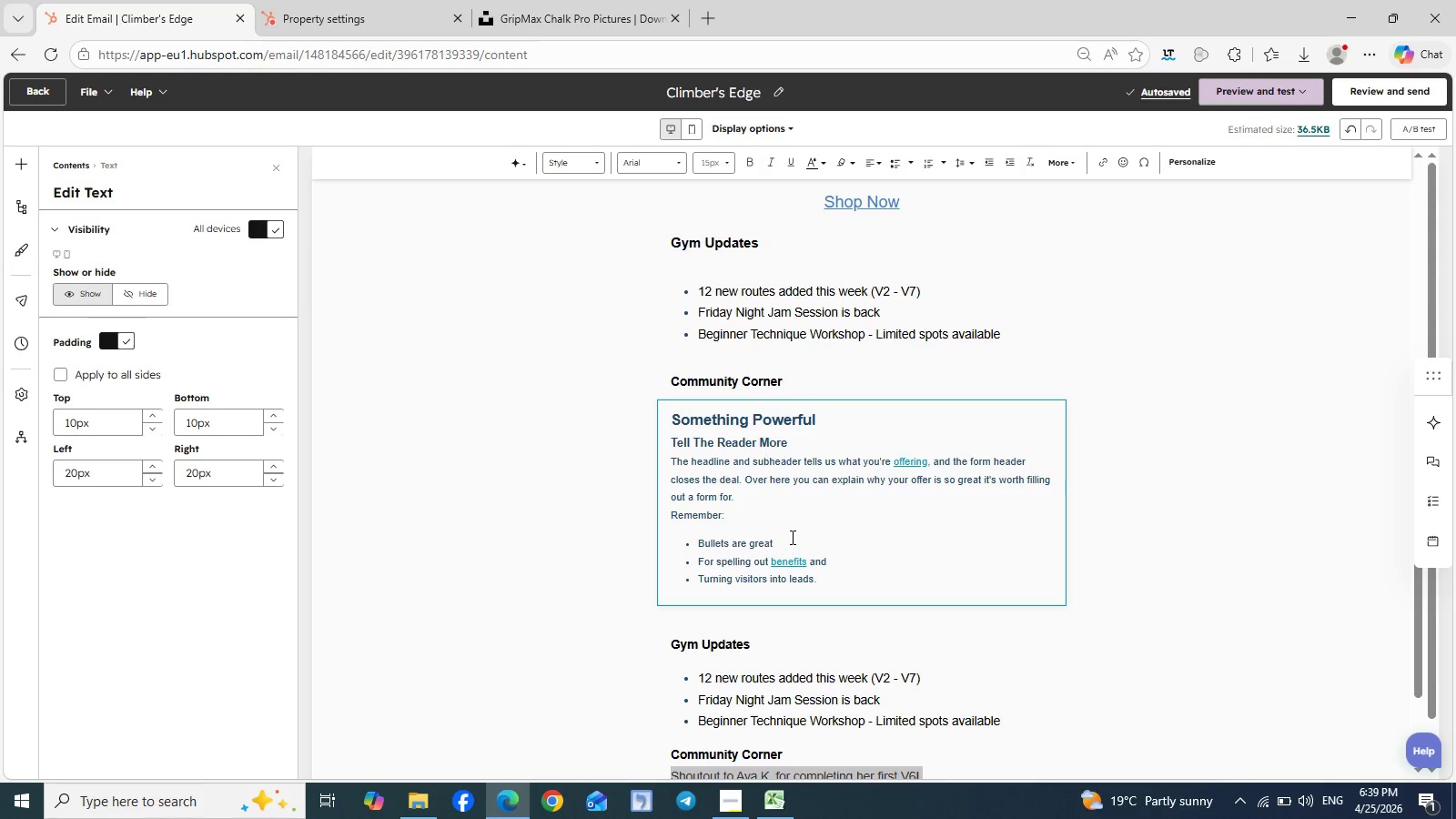 
left_click([790, 536])
 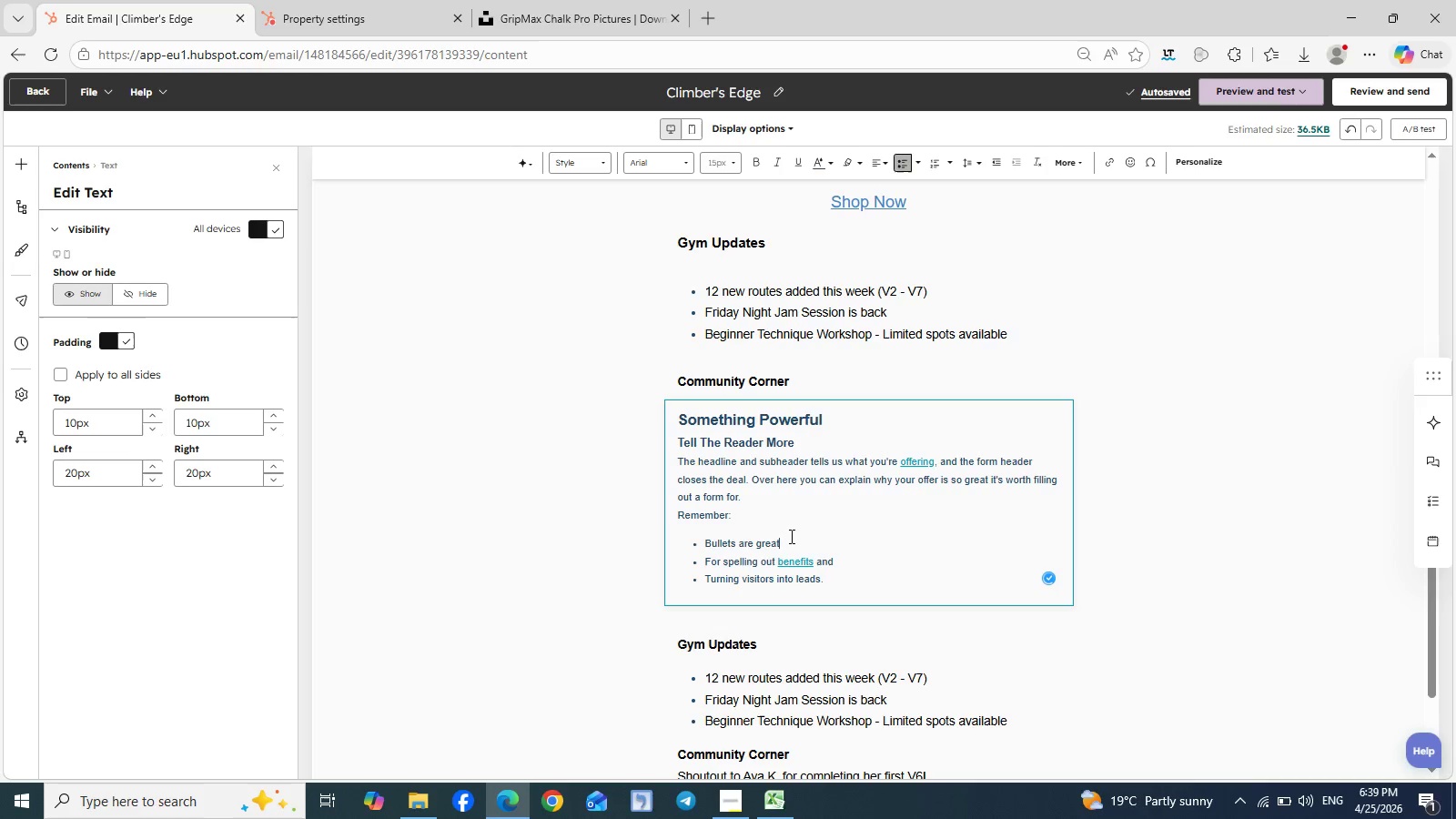 
key(Control+CapsLock)
 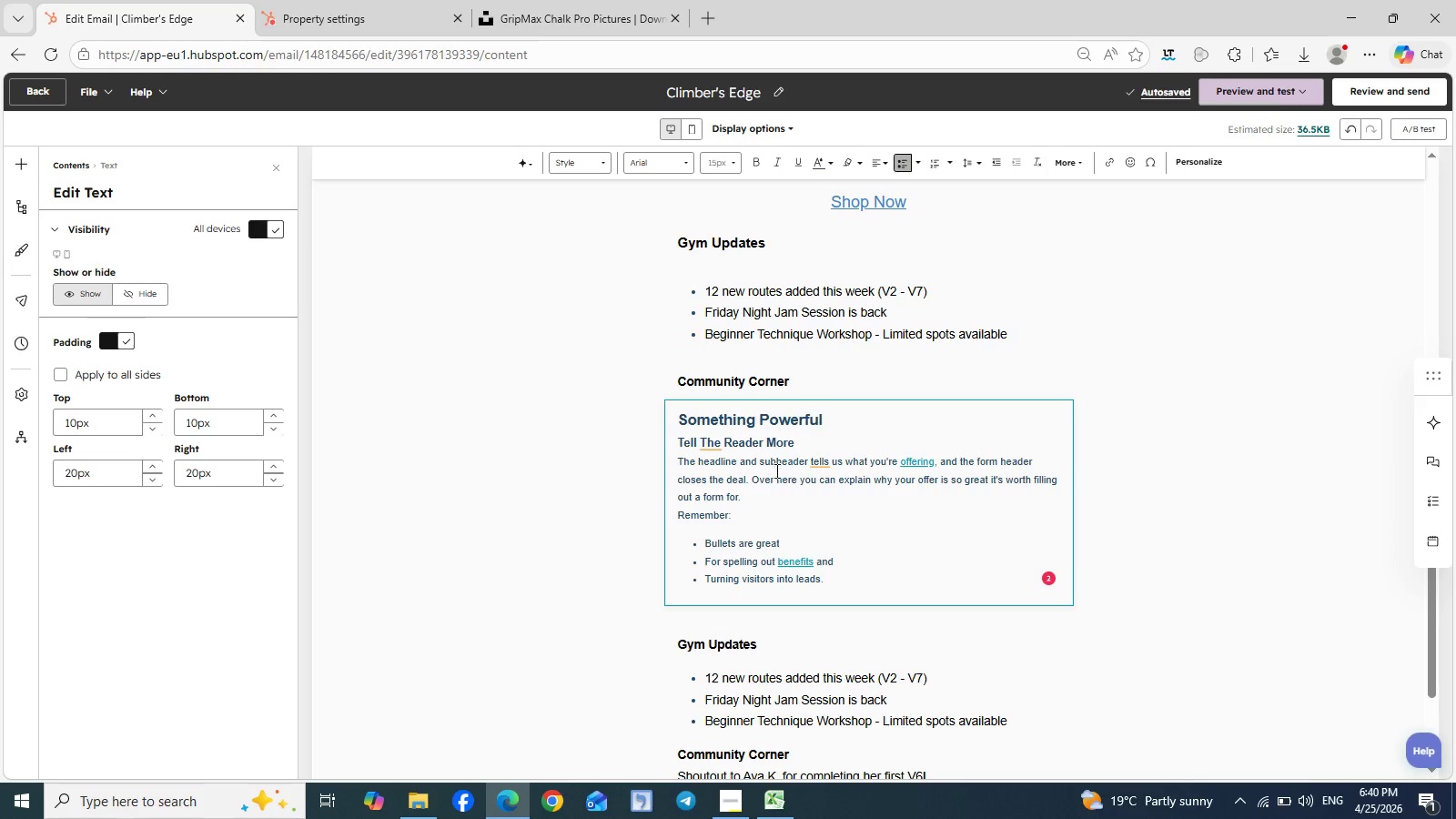 
left_click([775, 470])
 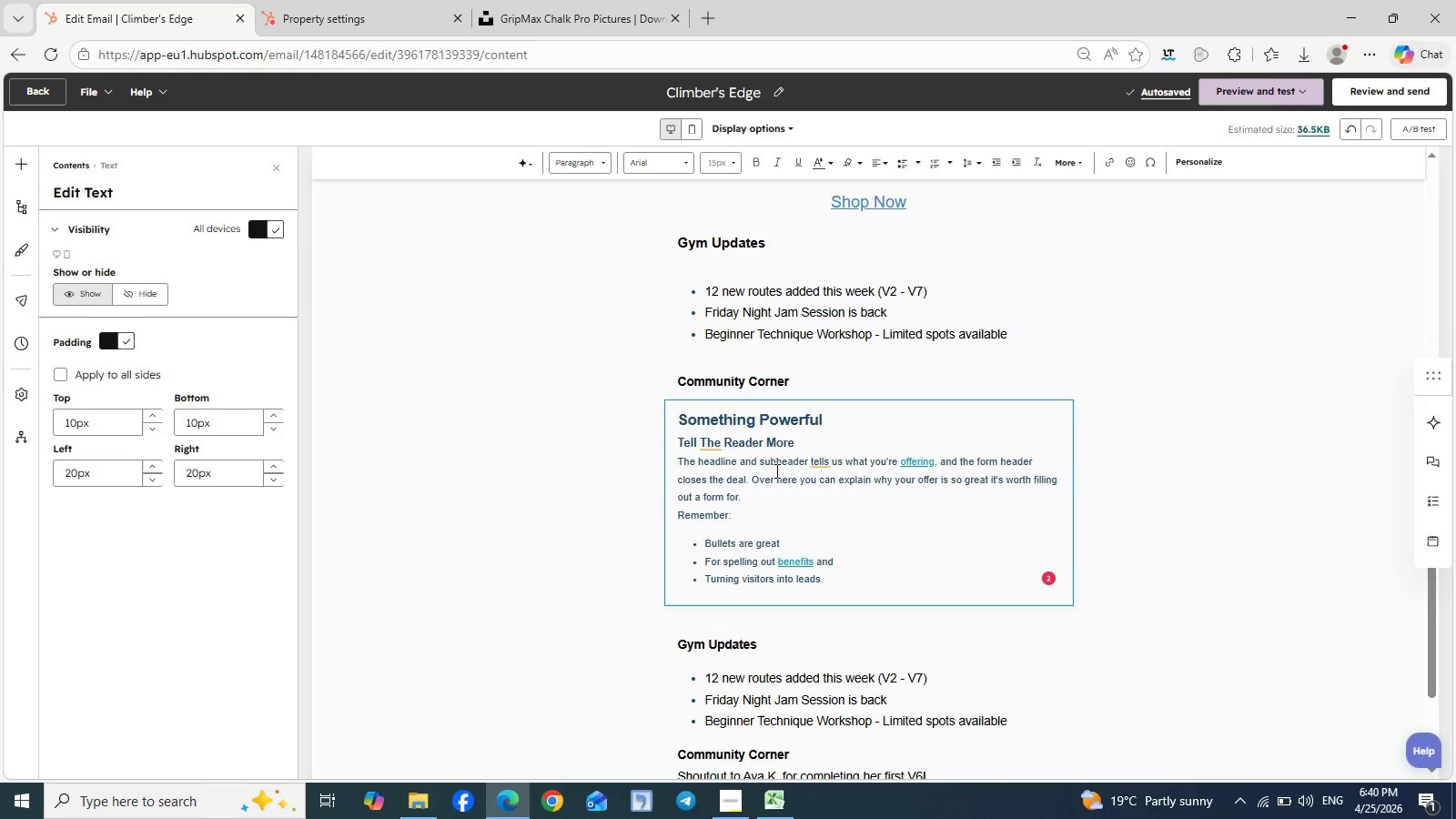 
key(Control+A)
 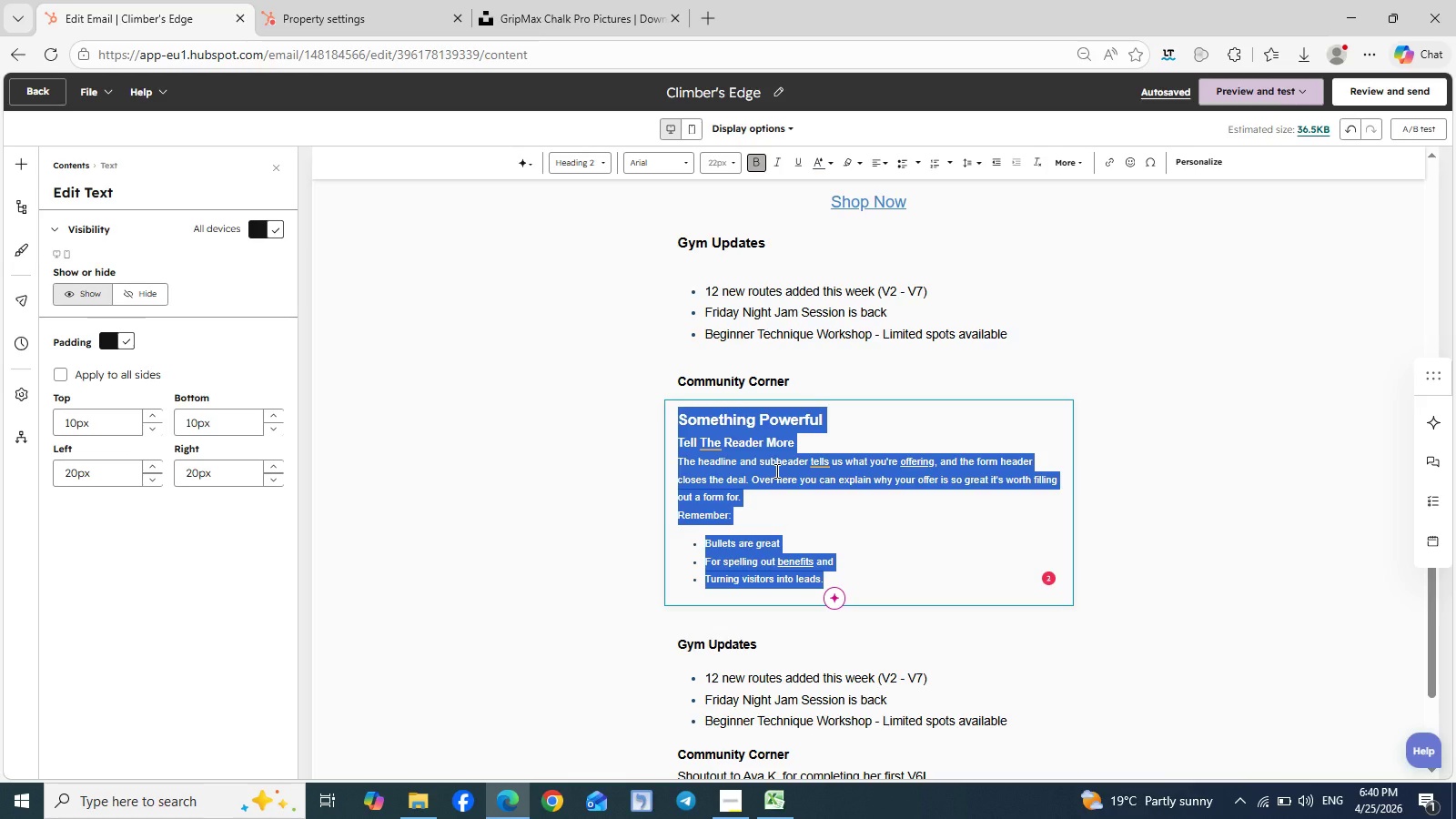 
key(Control+V)
 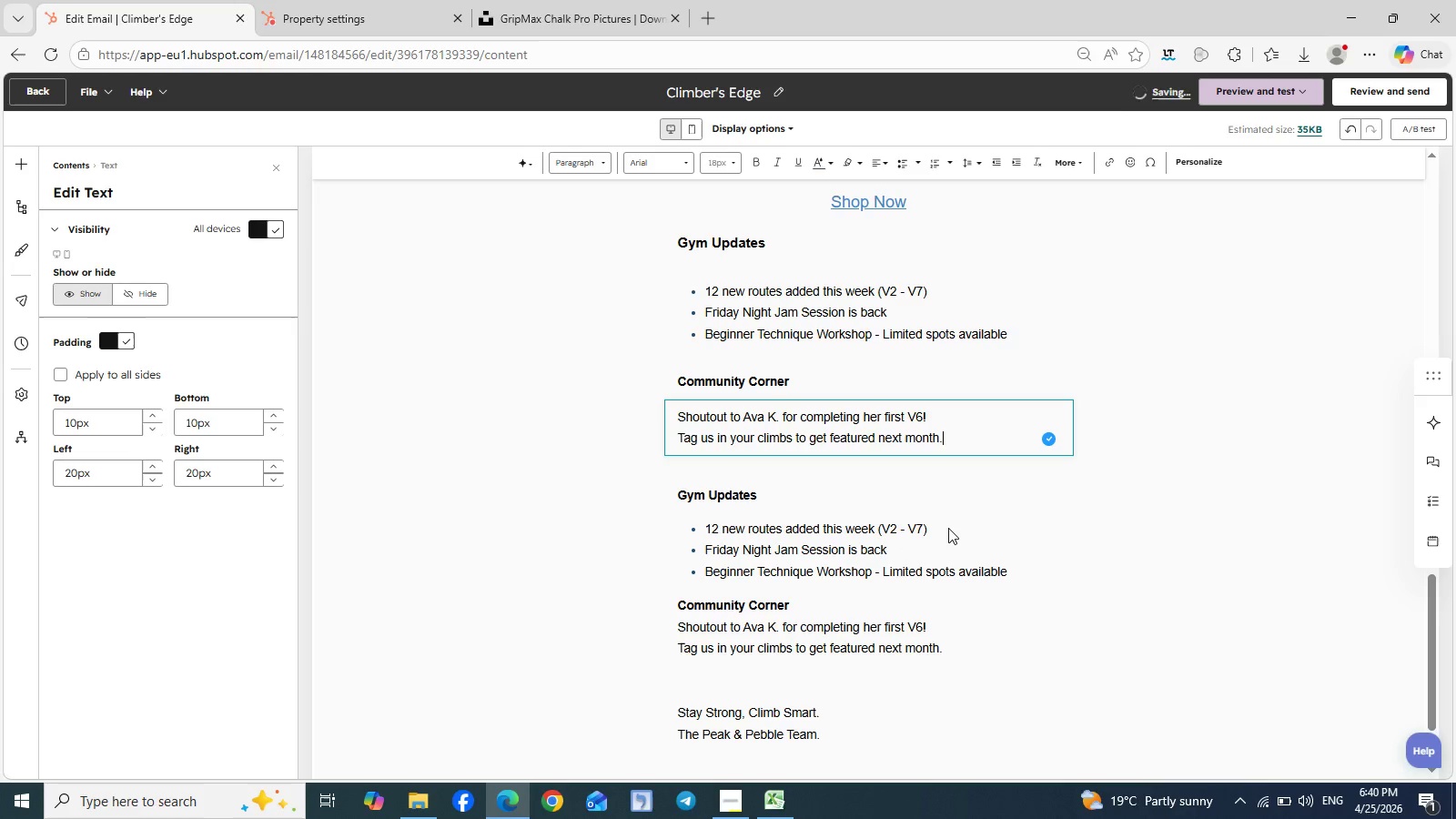 
left_click([1009, 578])
 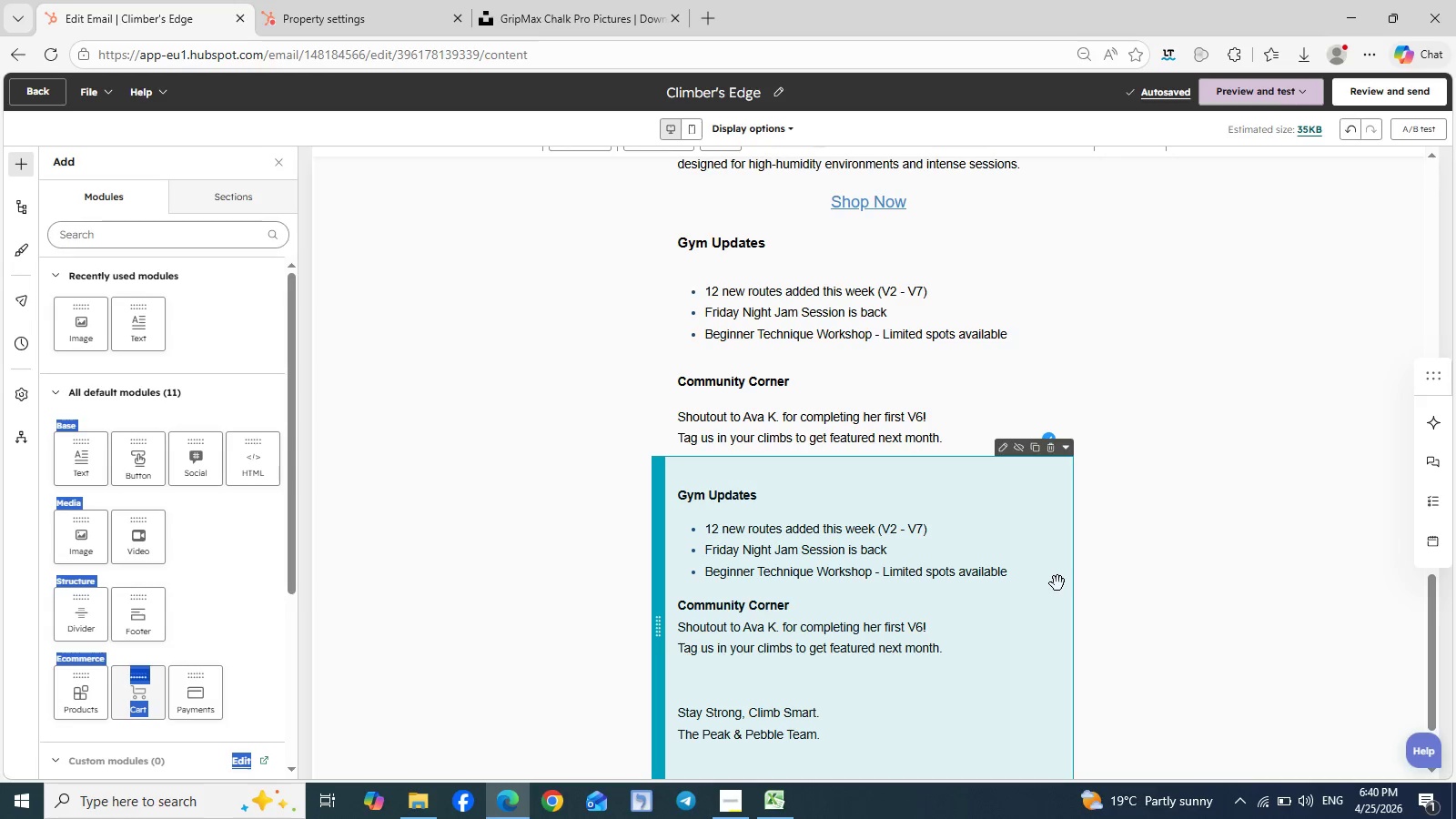 
scroll: coordinate [1057, 583], scroll_direction: down, amount: 3.0
 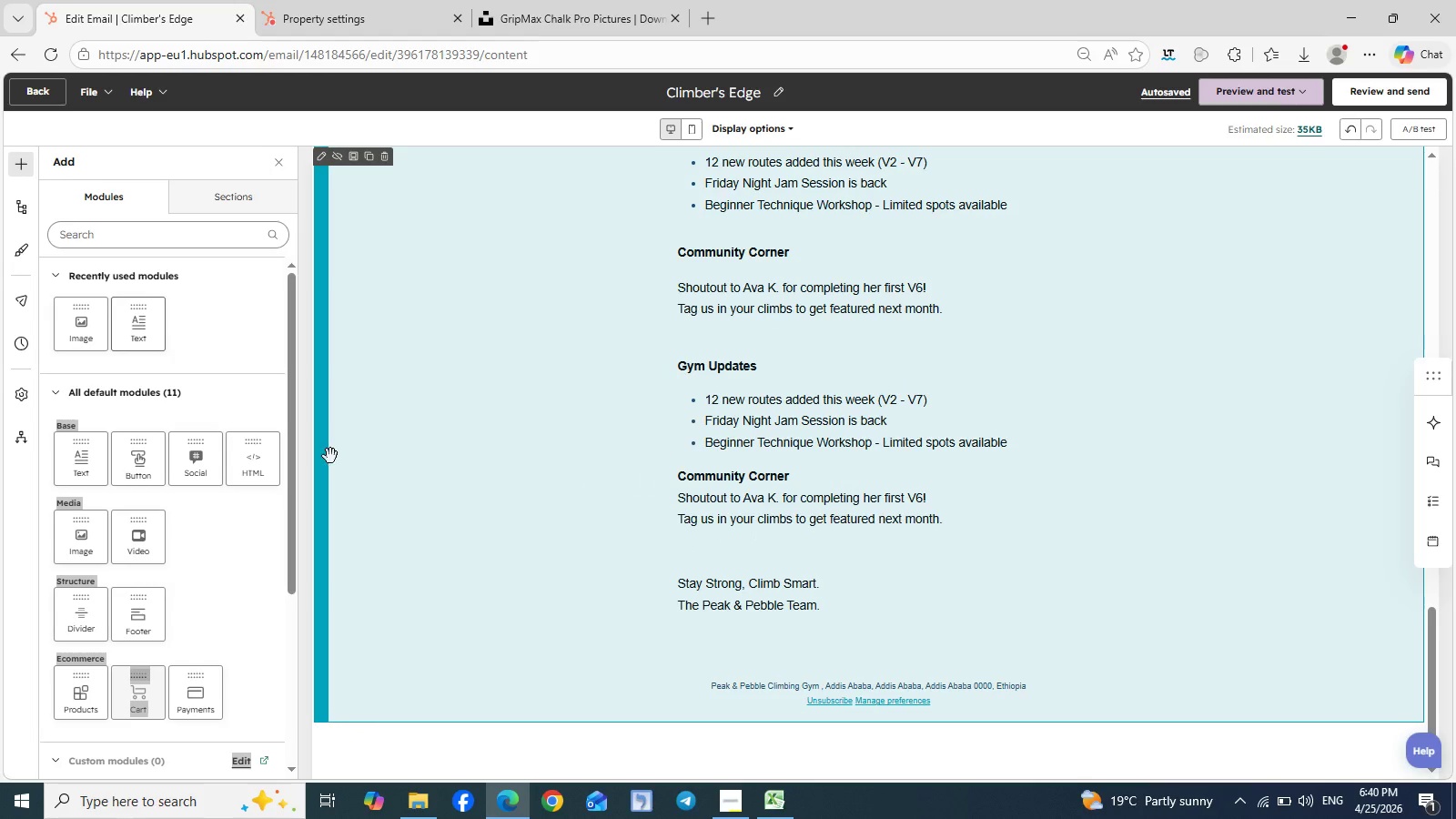 
left_click_drag(start_coordinate=[136, 330], to_coordinate=[746, 346])
 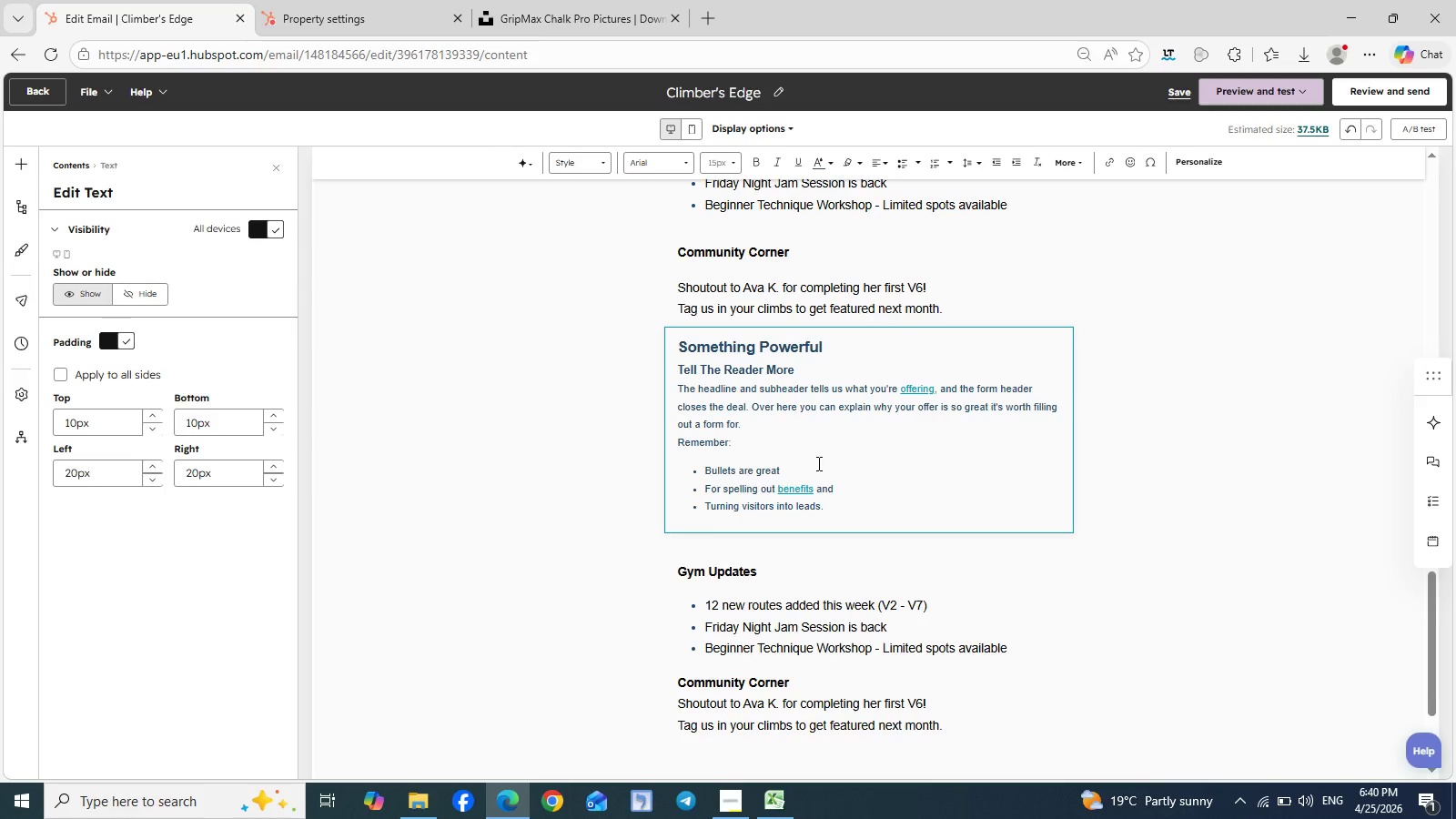 
left_click_drag(start_coordinate=[831, 511], to_coordinate=[671, 347])
 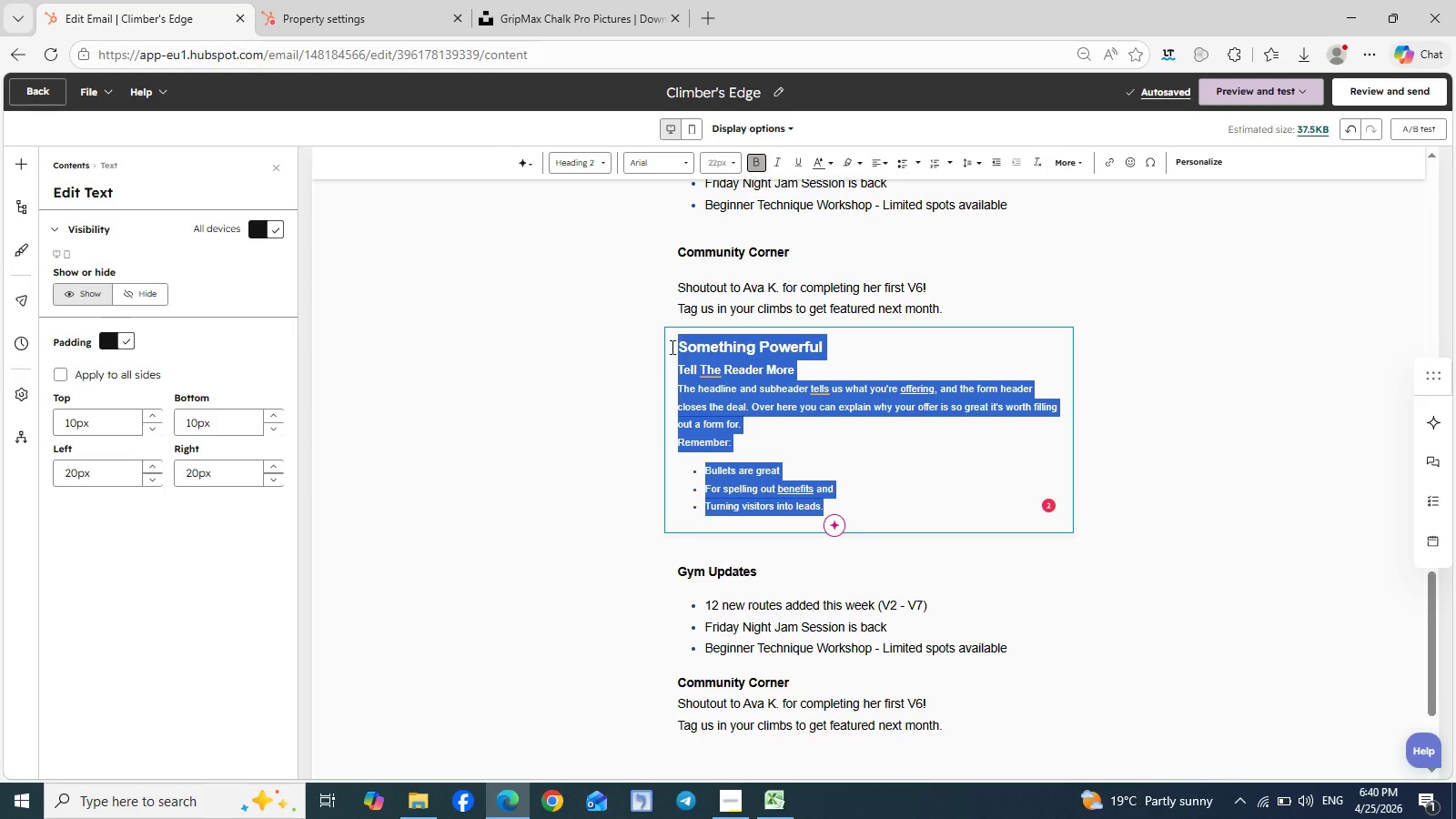 
key(Backspace)
 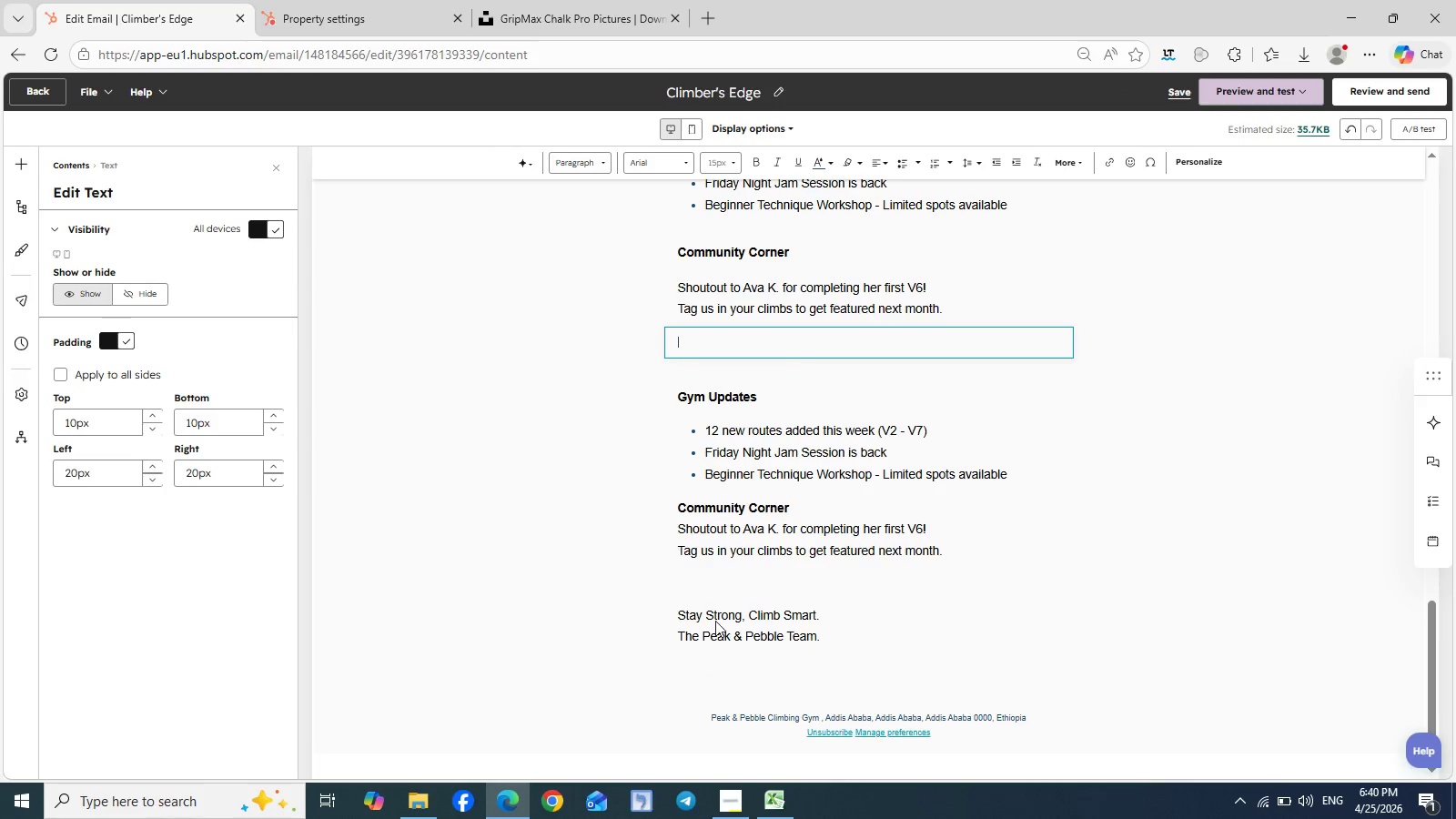 
double_click([715, 621])
 